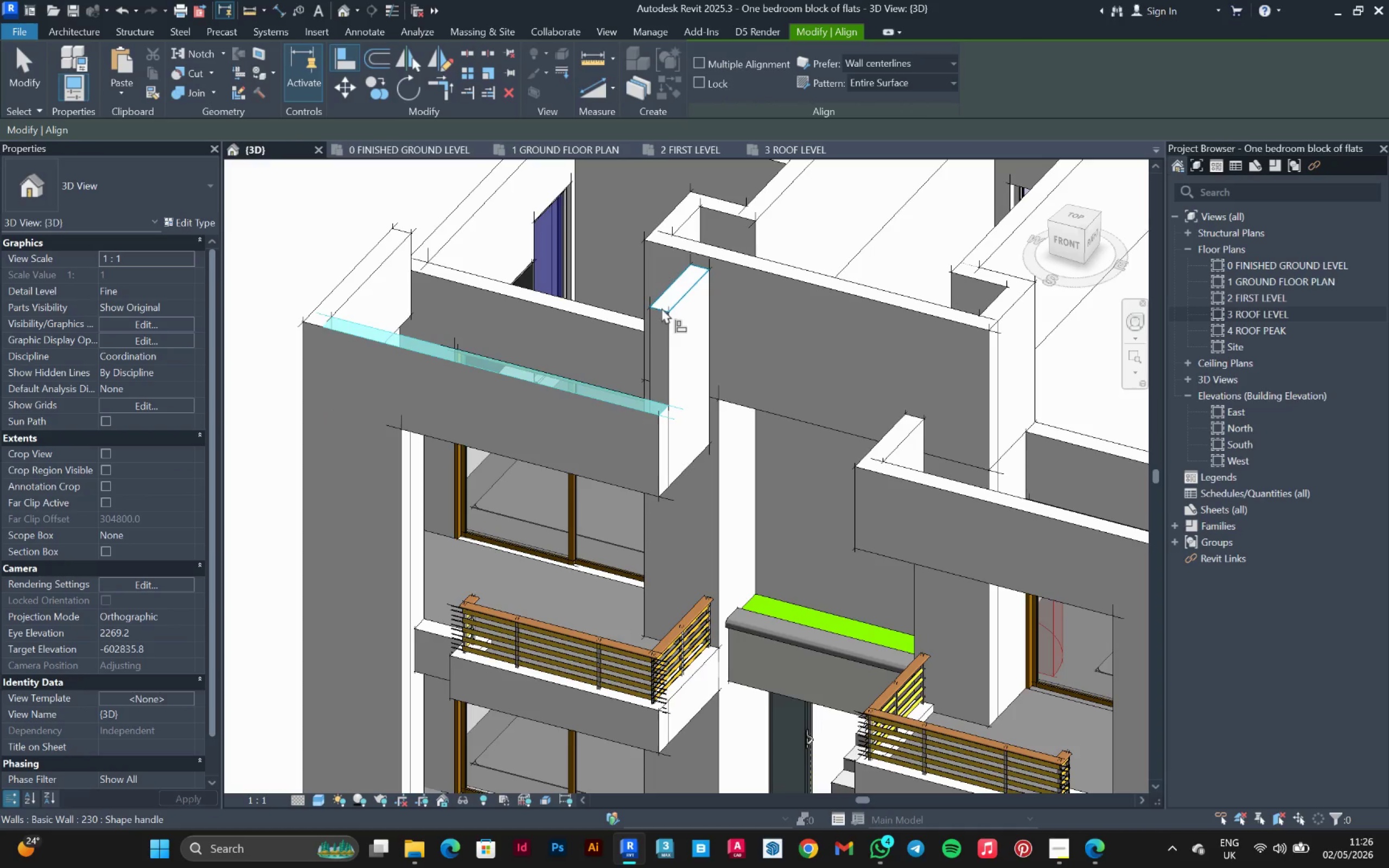 
left_click([661, 308])
 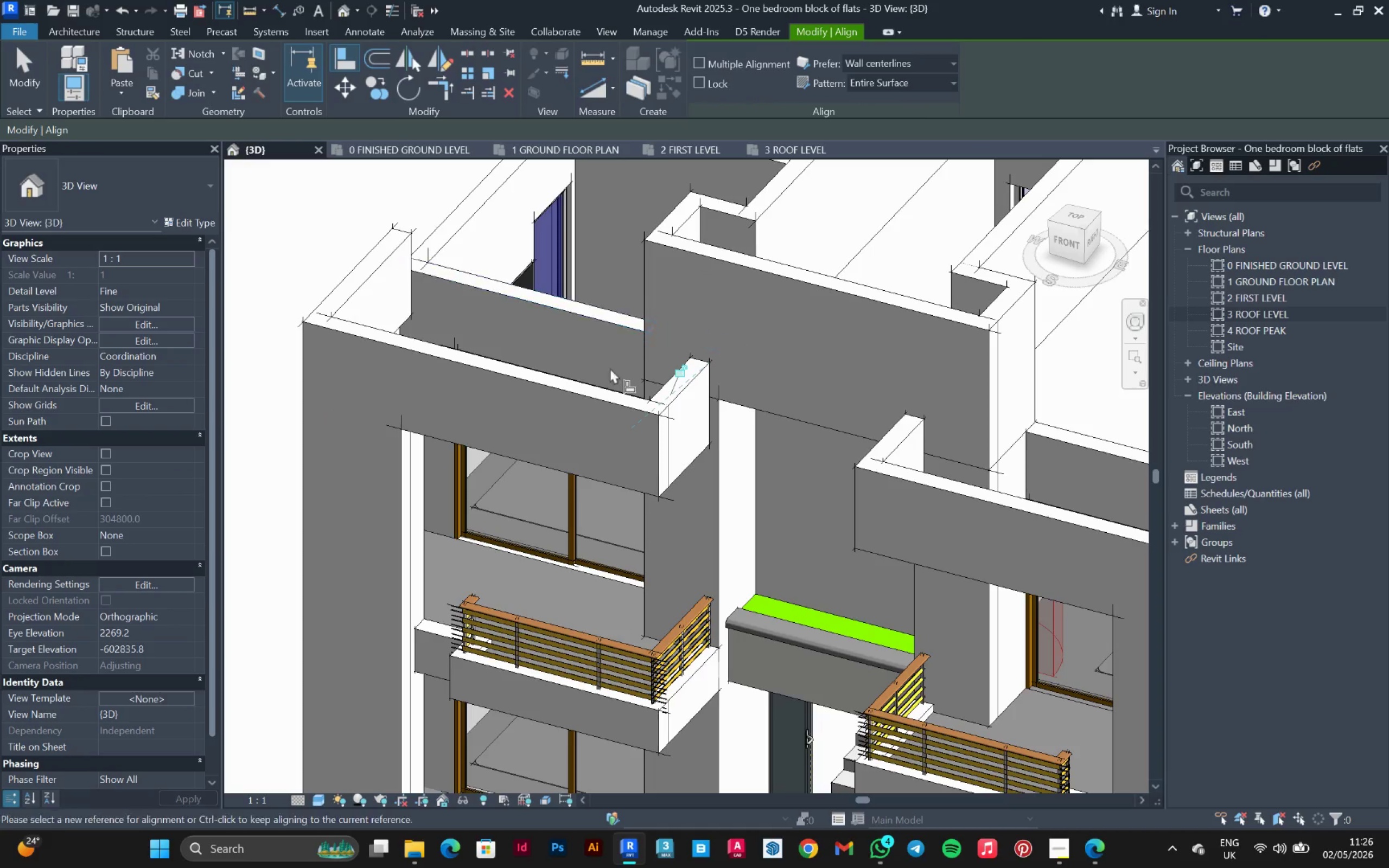 
scroll: coordinate [607, 401], scroll_direction: down, amount: 5.0
 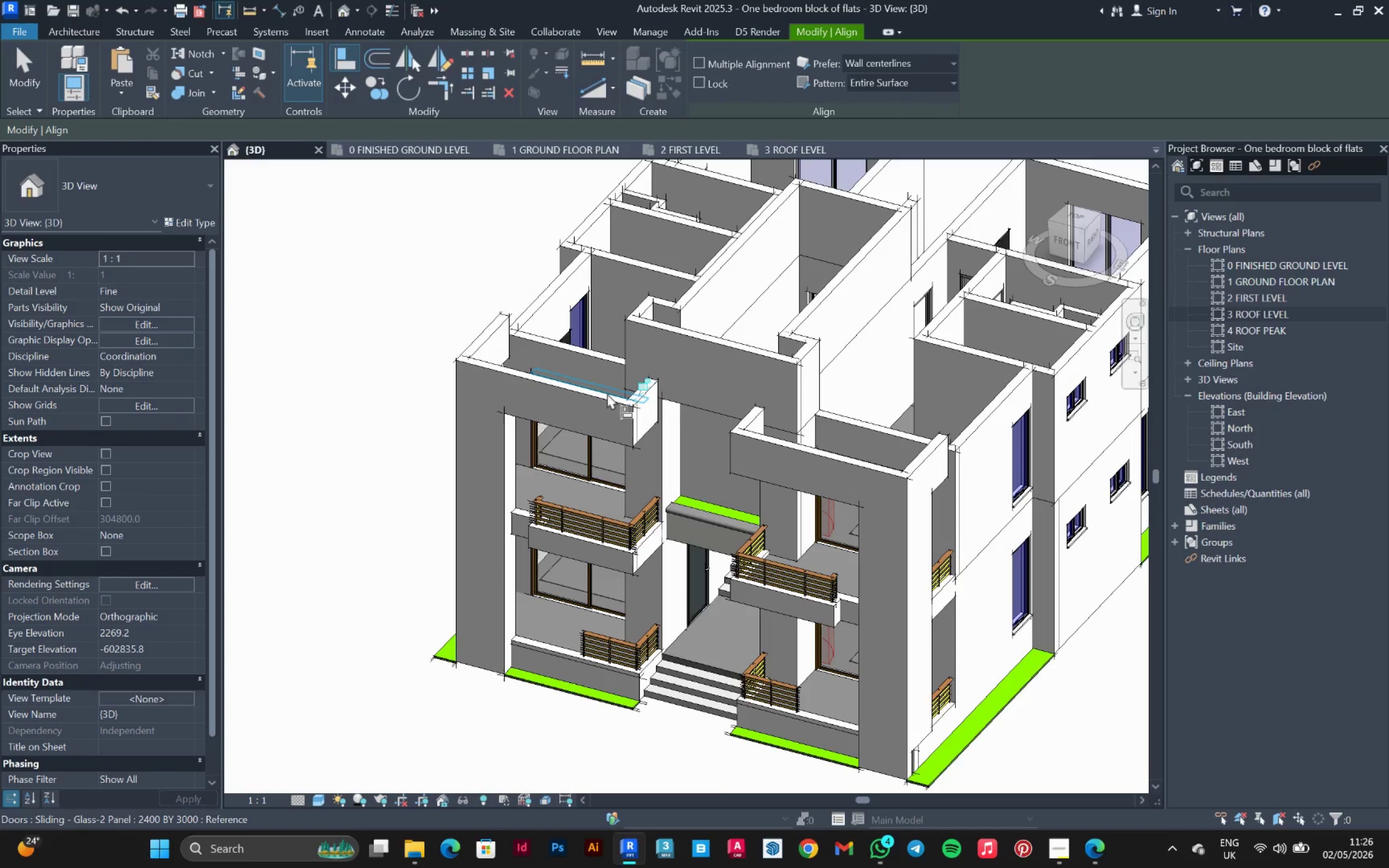 
key(Escape)
 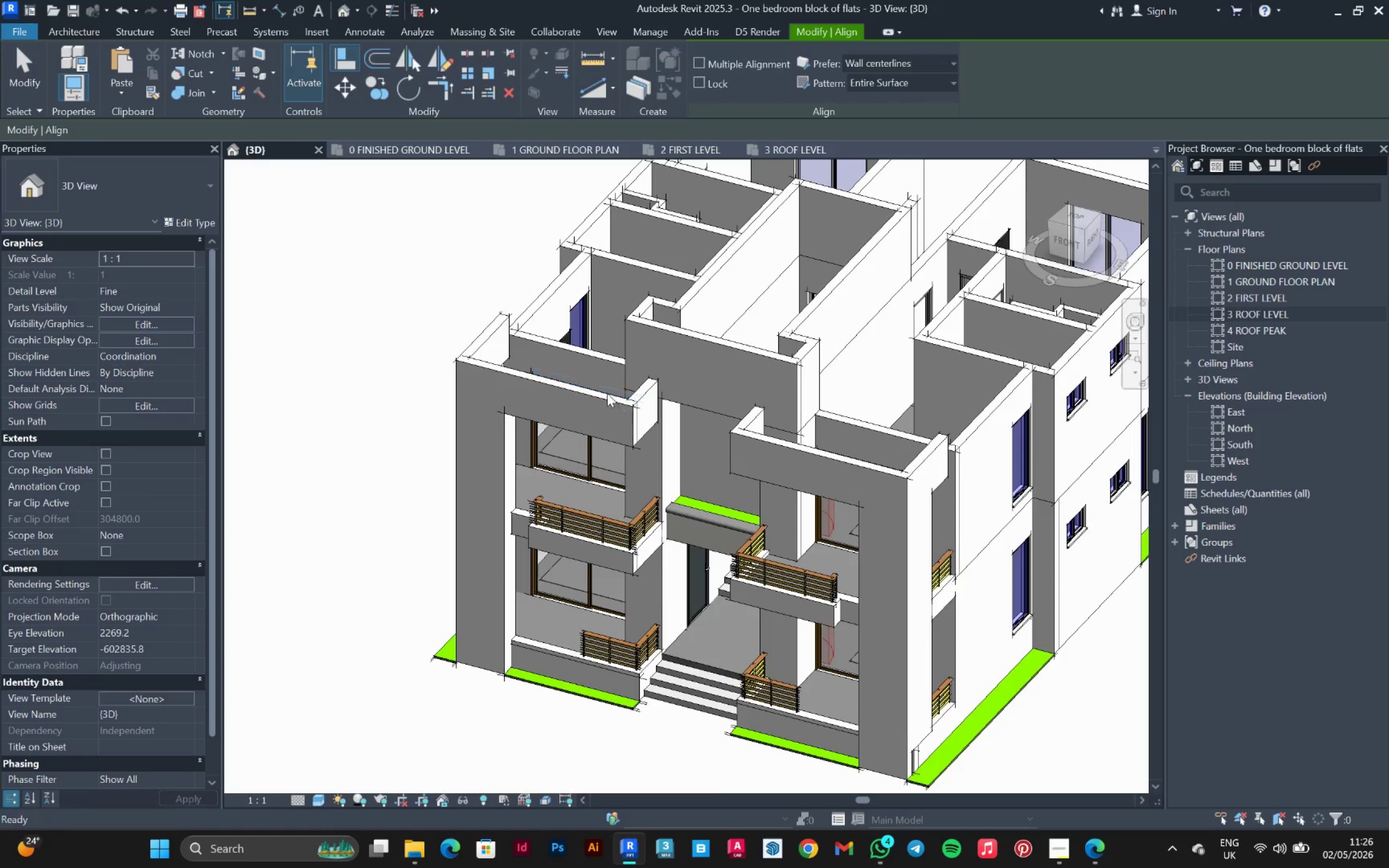 
key(Escape)
 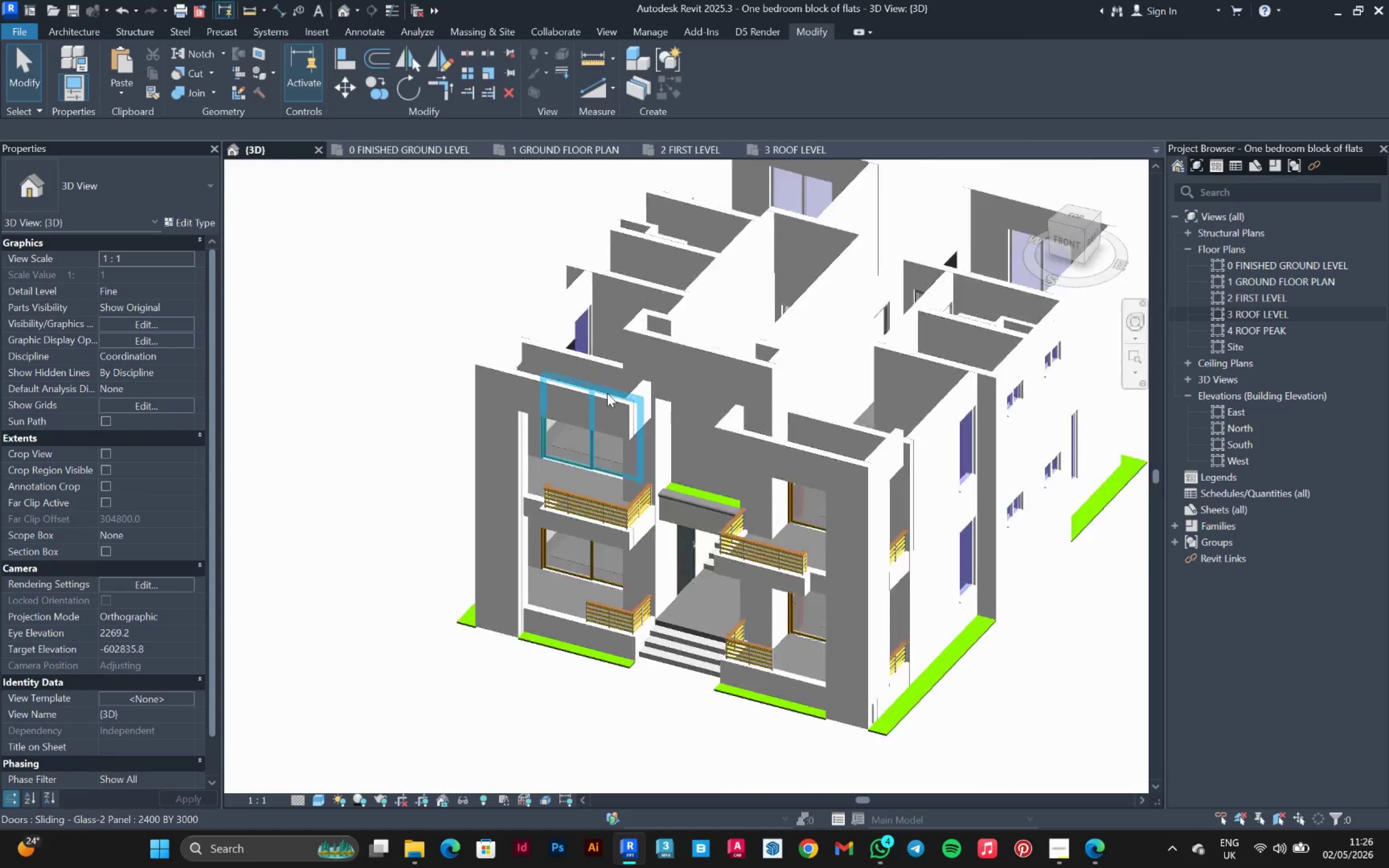 
hold_key(key=ShiftLeft, duration=0.61)
 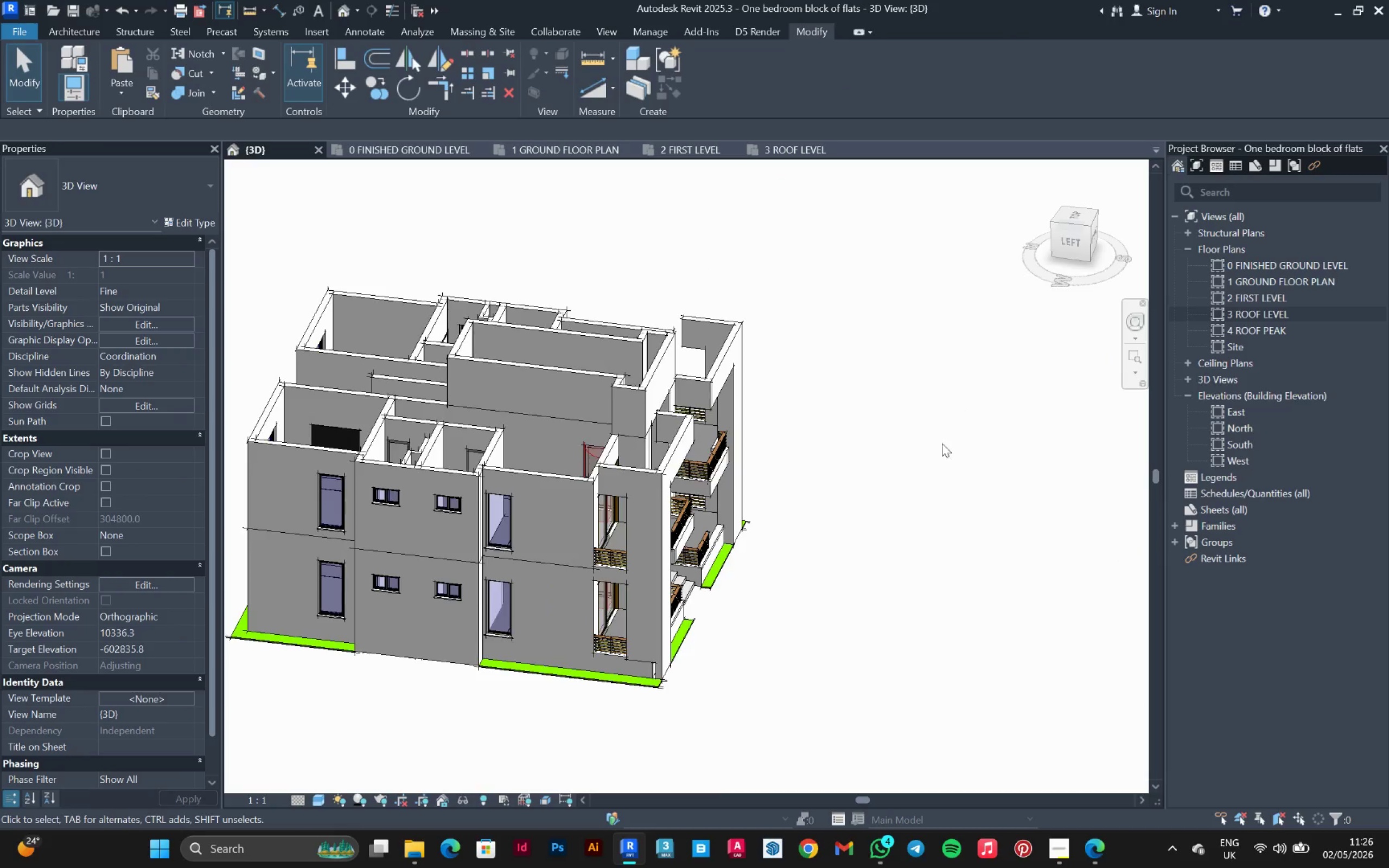 
scroll: coordinate [607, 393], scroll_direction: down, amount: 3.0
 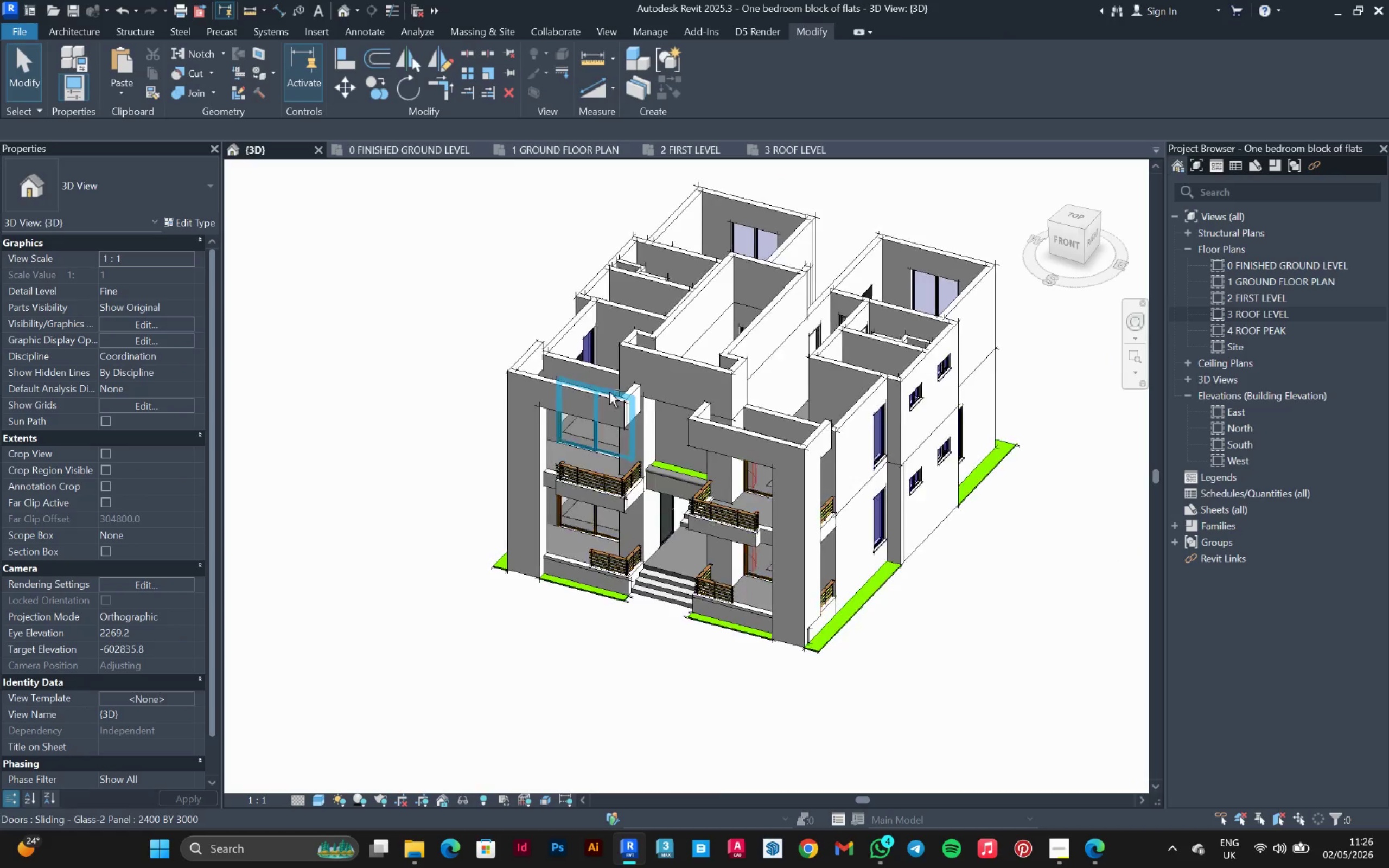 
scroll: coordinate [895, 476], scroll_direction: up, amount: 2.0
 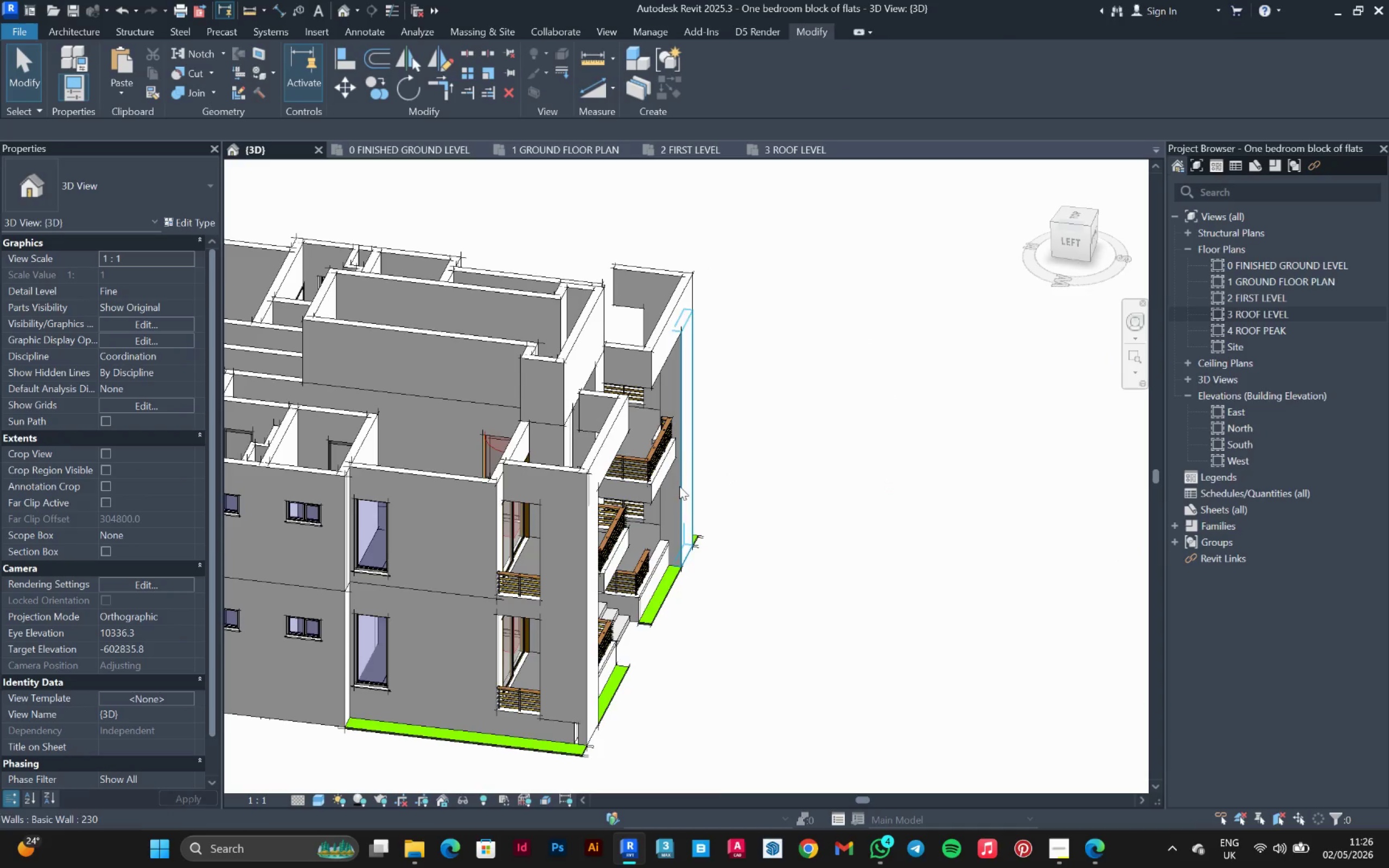 
hold_key(key=ShiftLeft, duration=0.75)
 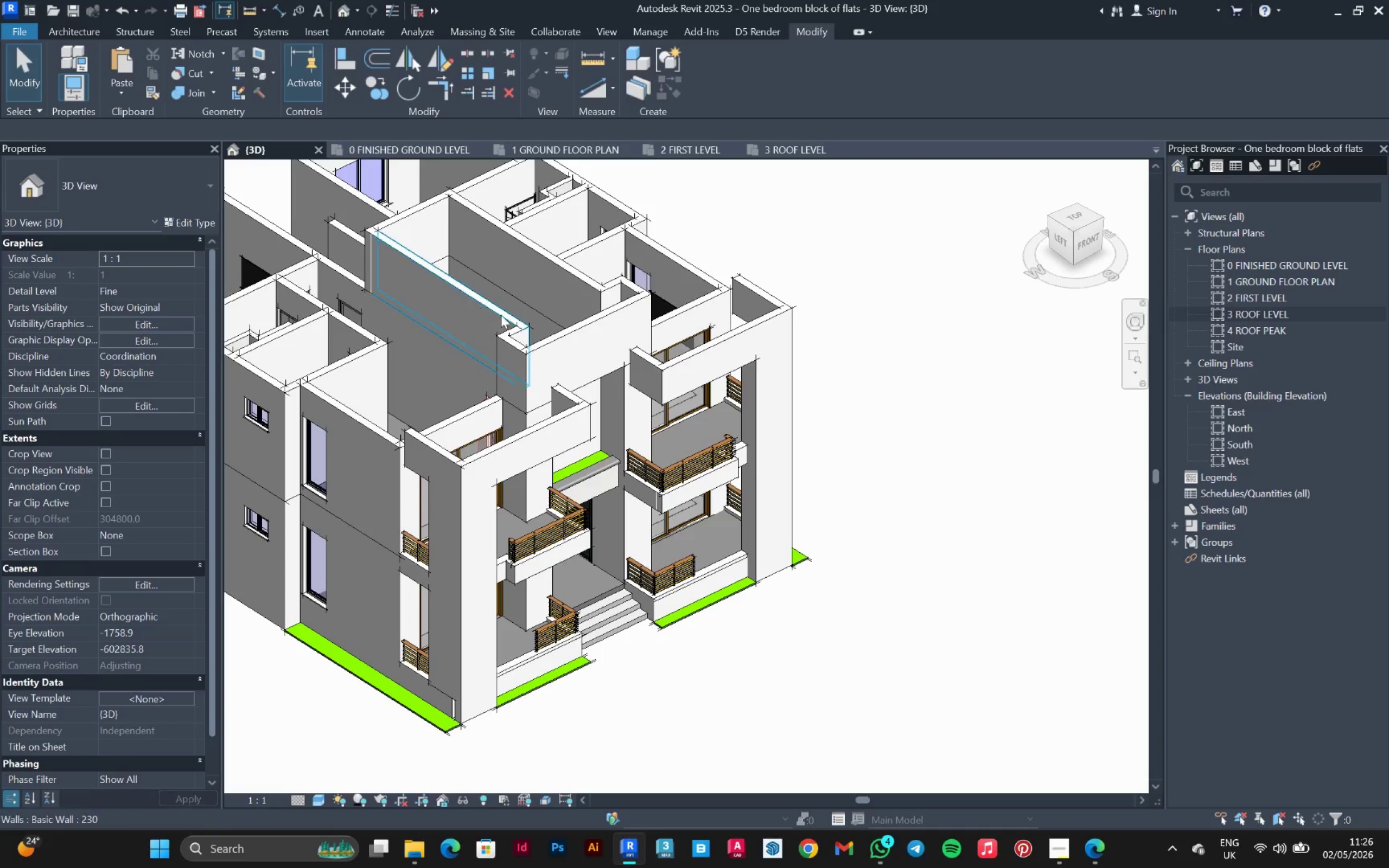 
hold_key(key=ShiftLeft, duration=1.5)
 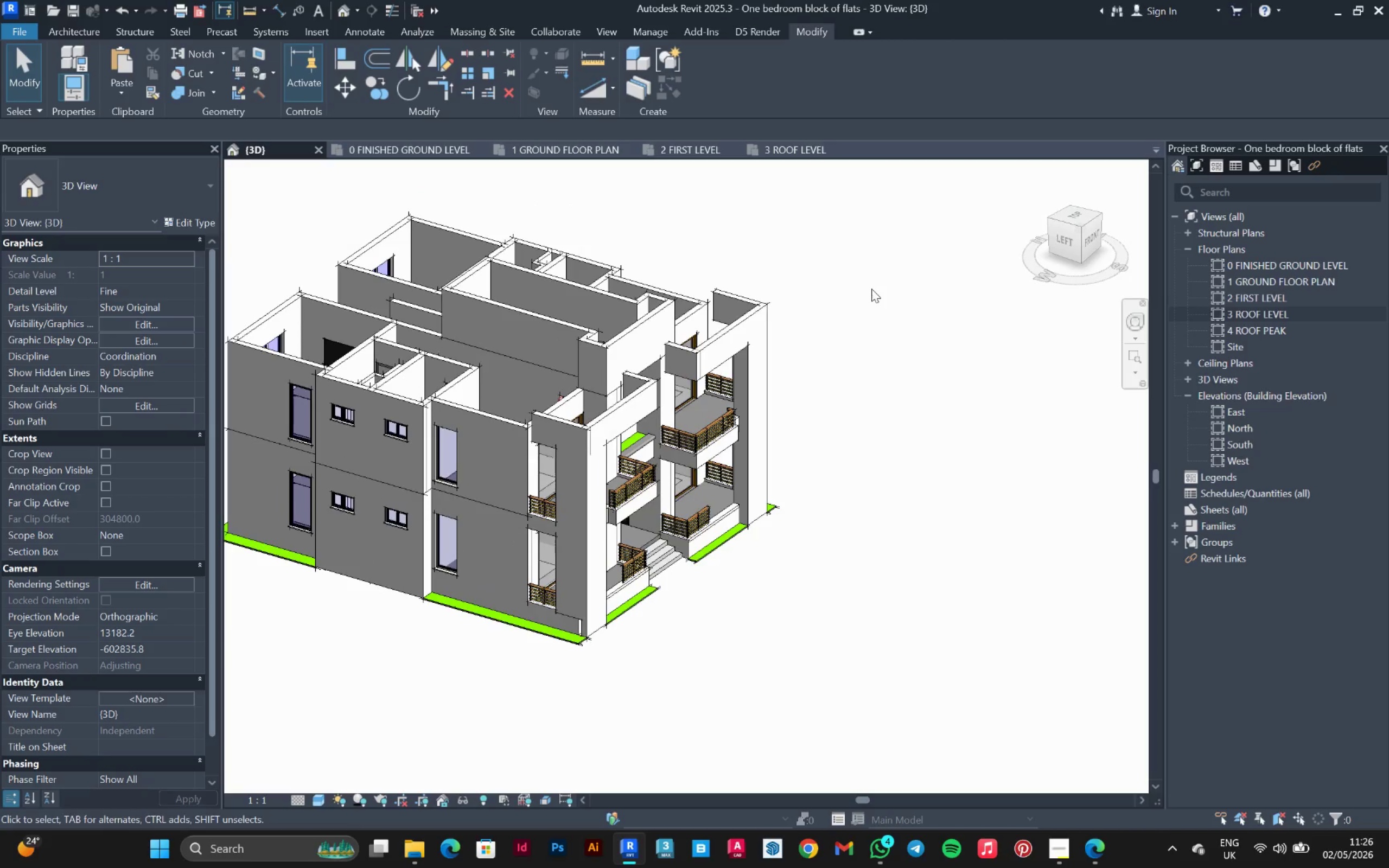 
scroll: coordinate [810, 329], scroll_direction: down, amount: 2.0
 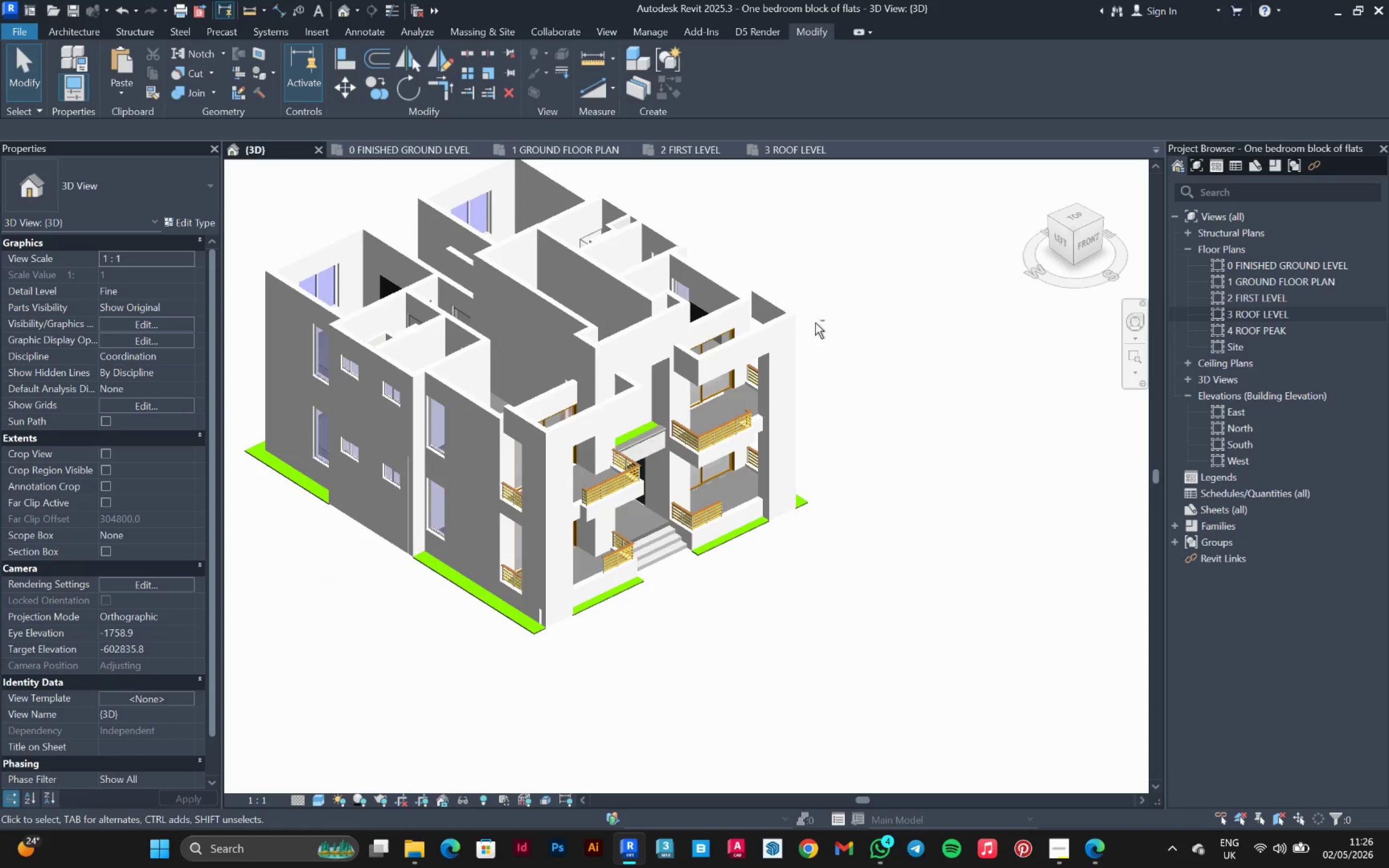 
hold_key(key=ShiftLeft, duration=0.52)
 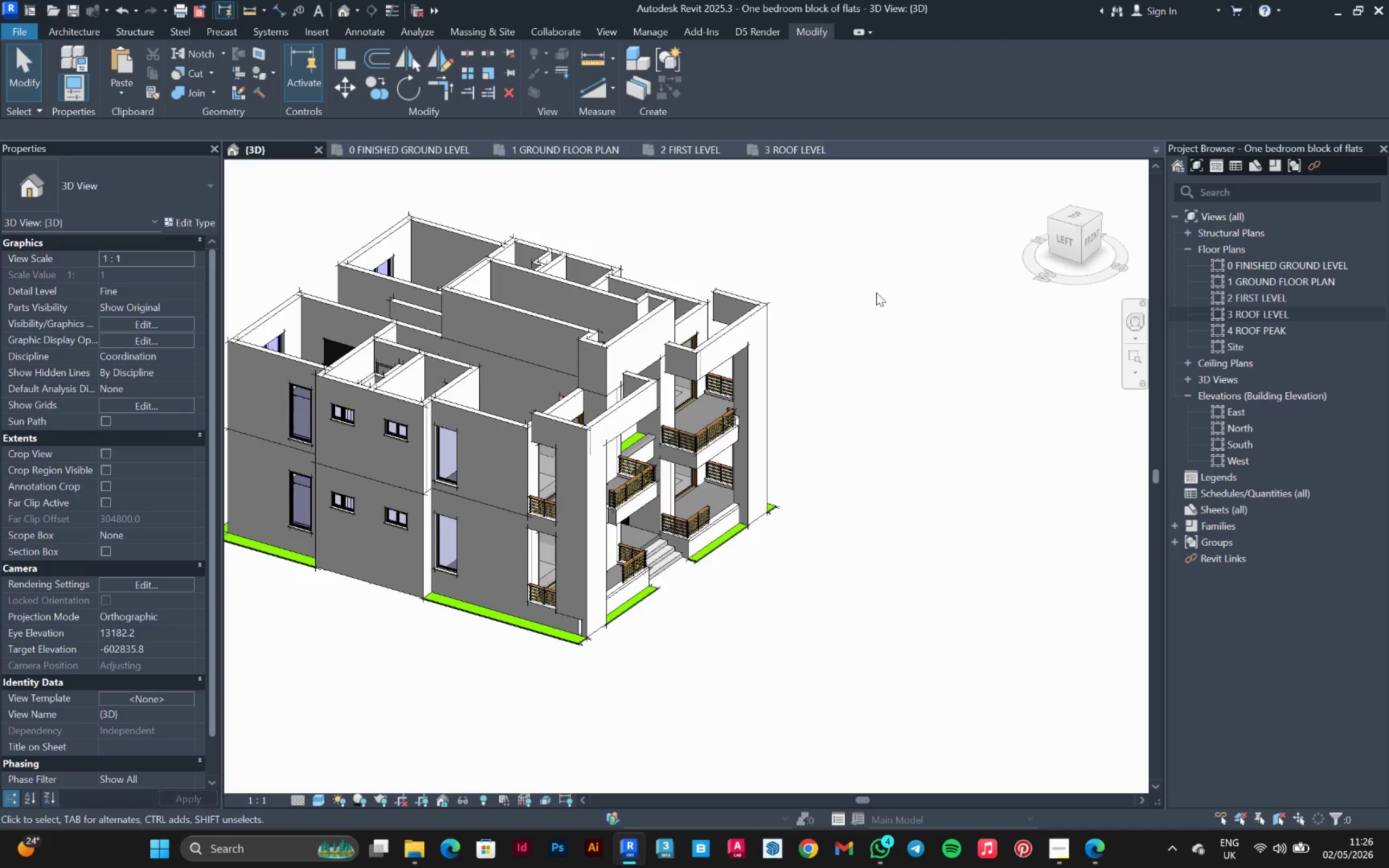 
hold_key(key=ShiftLeft, duration=1.53)
 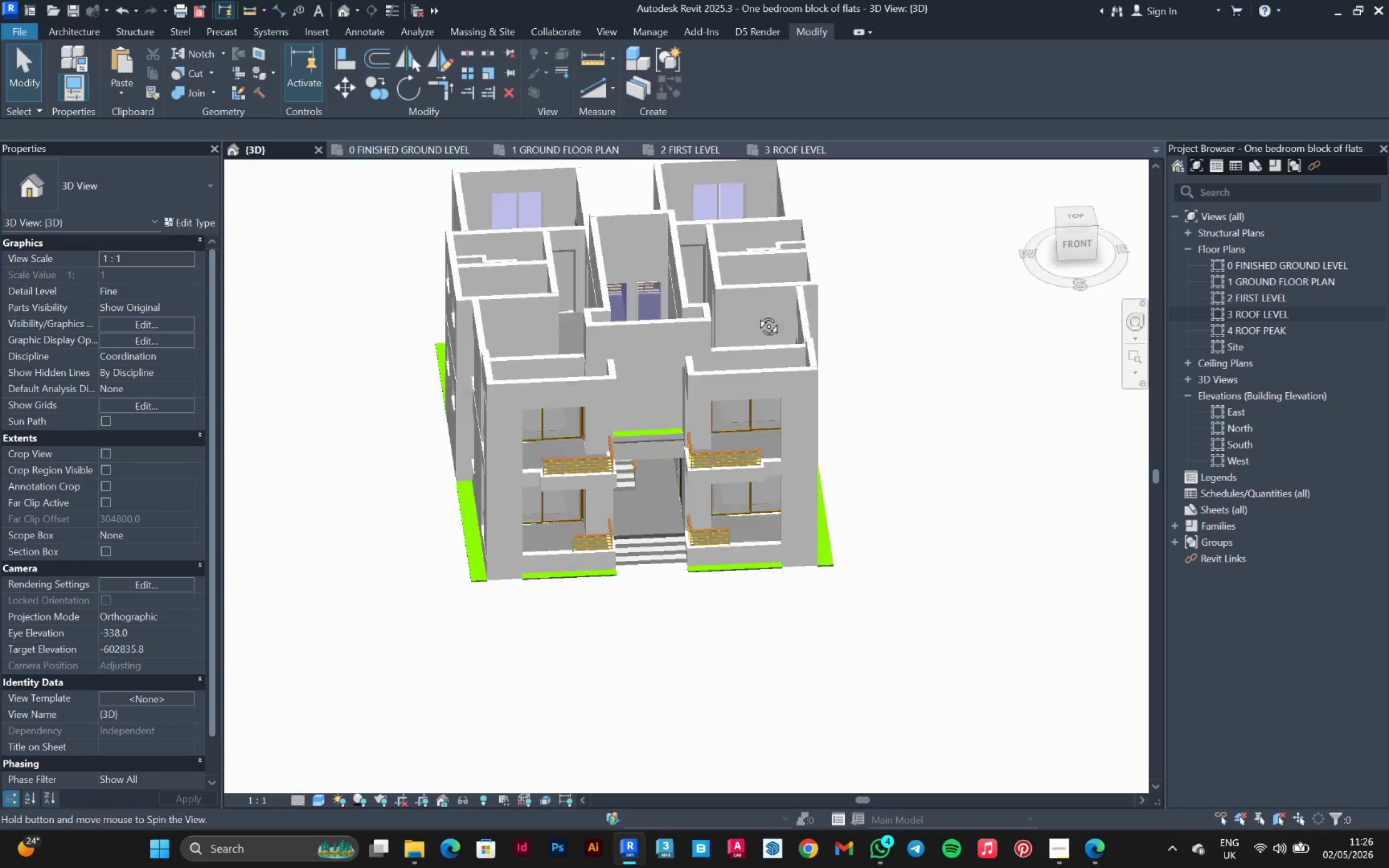 
hold_key(key=ShiftLeft, duration=1.23)
 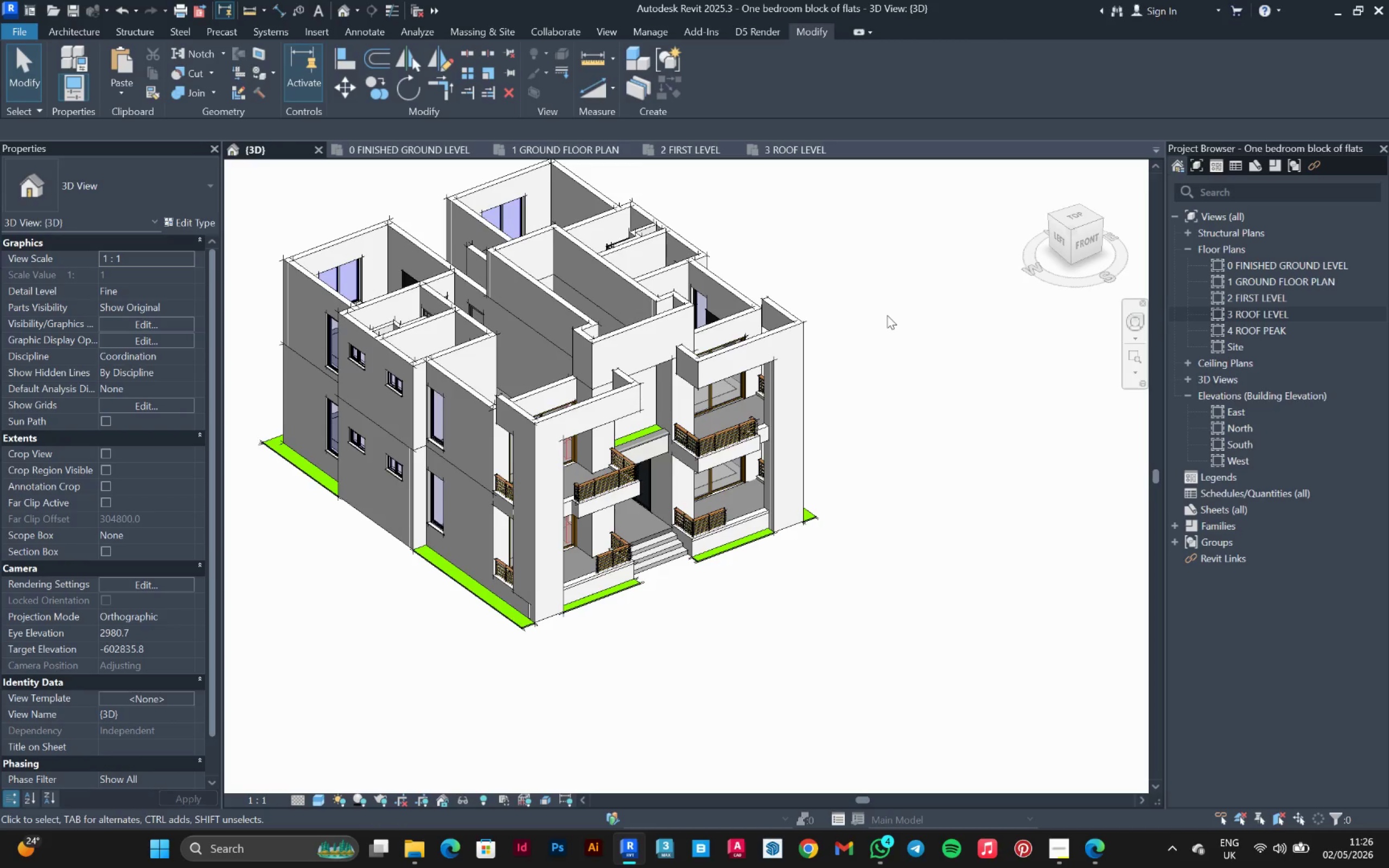 
scroll: coordinate [646, 356], scroll_direction: up, amount: 5.0
 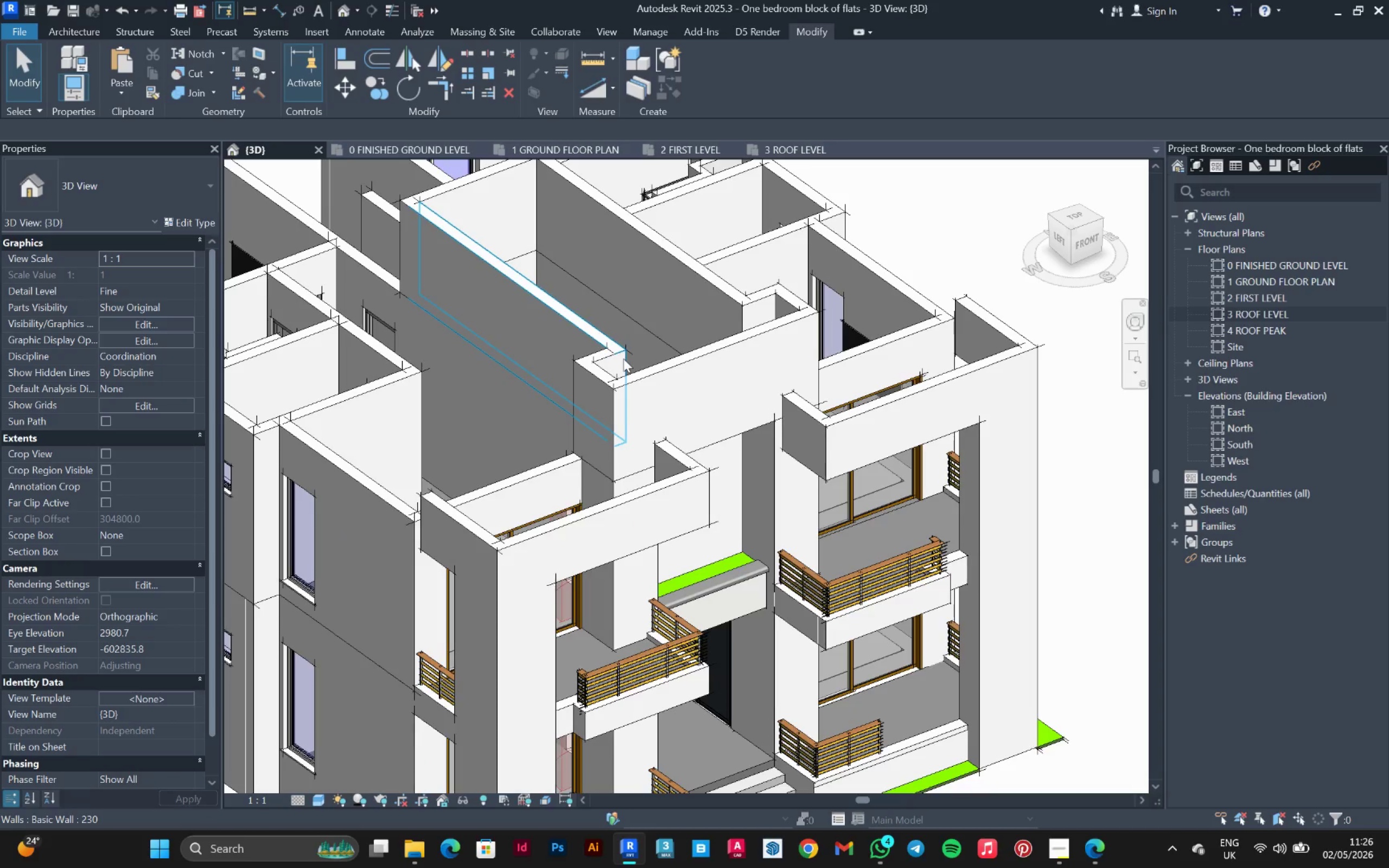 
left_click_drag(start_coordinate=[623, 359], to_coordinate=[86, 29])
 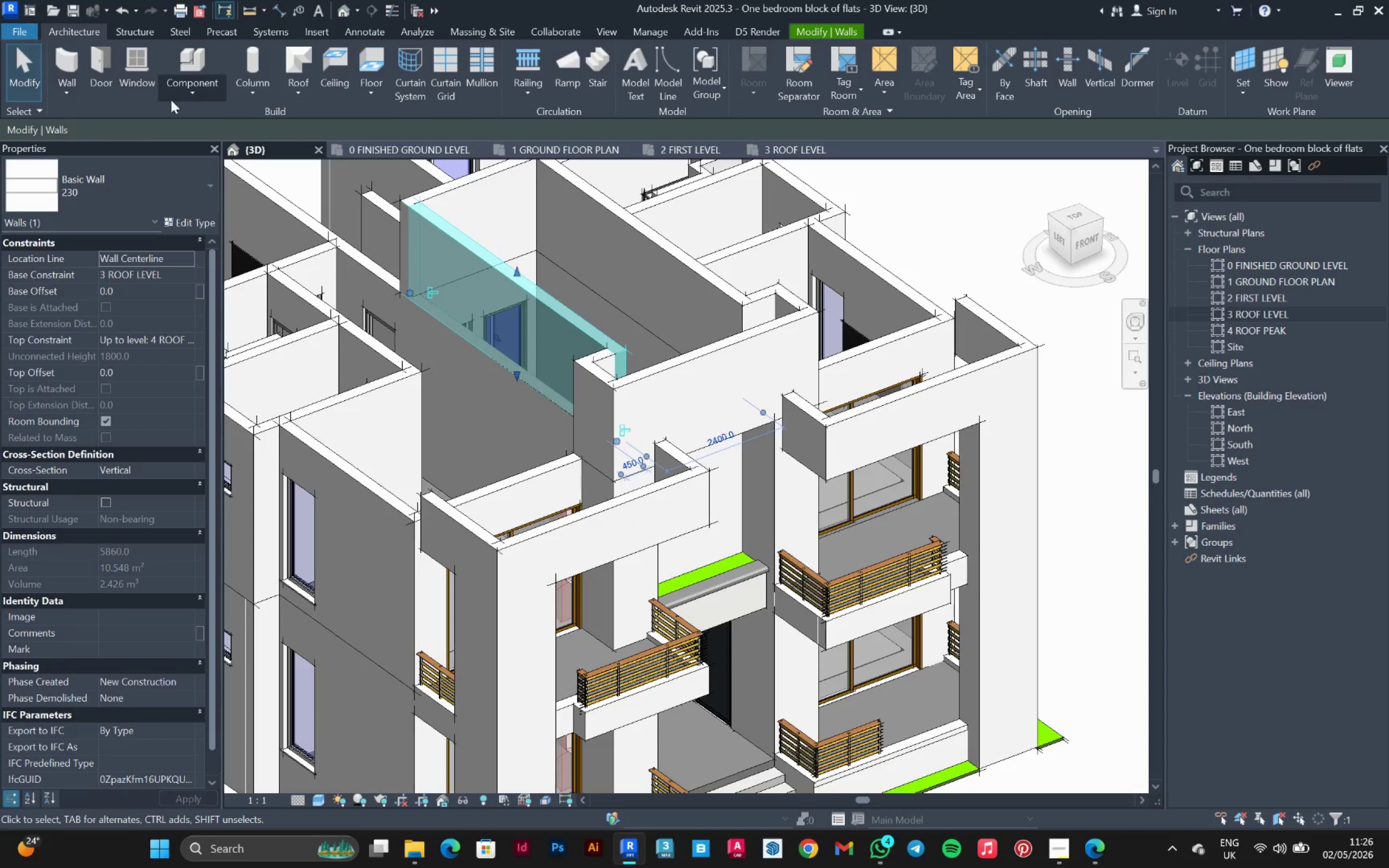 
left_click([86, 29])
 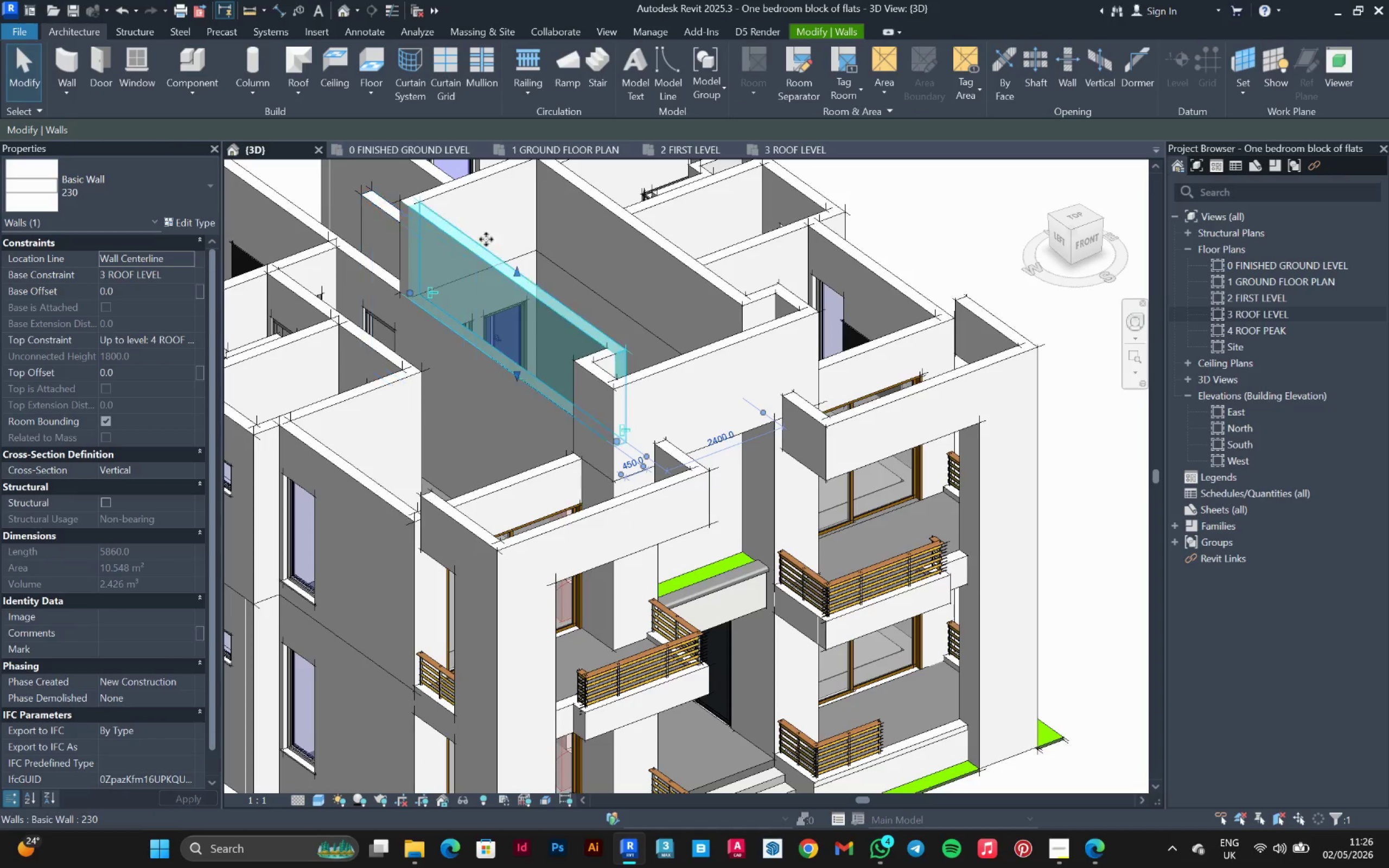 
hold_key(key=ControlLeft, duration=1.5)
left_click([607, 375])
 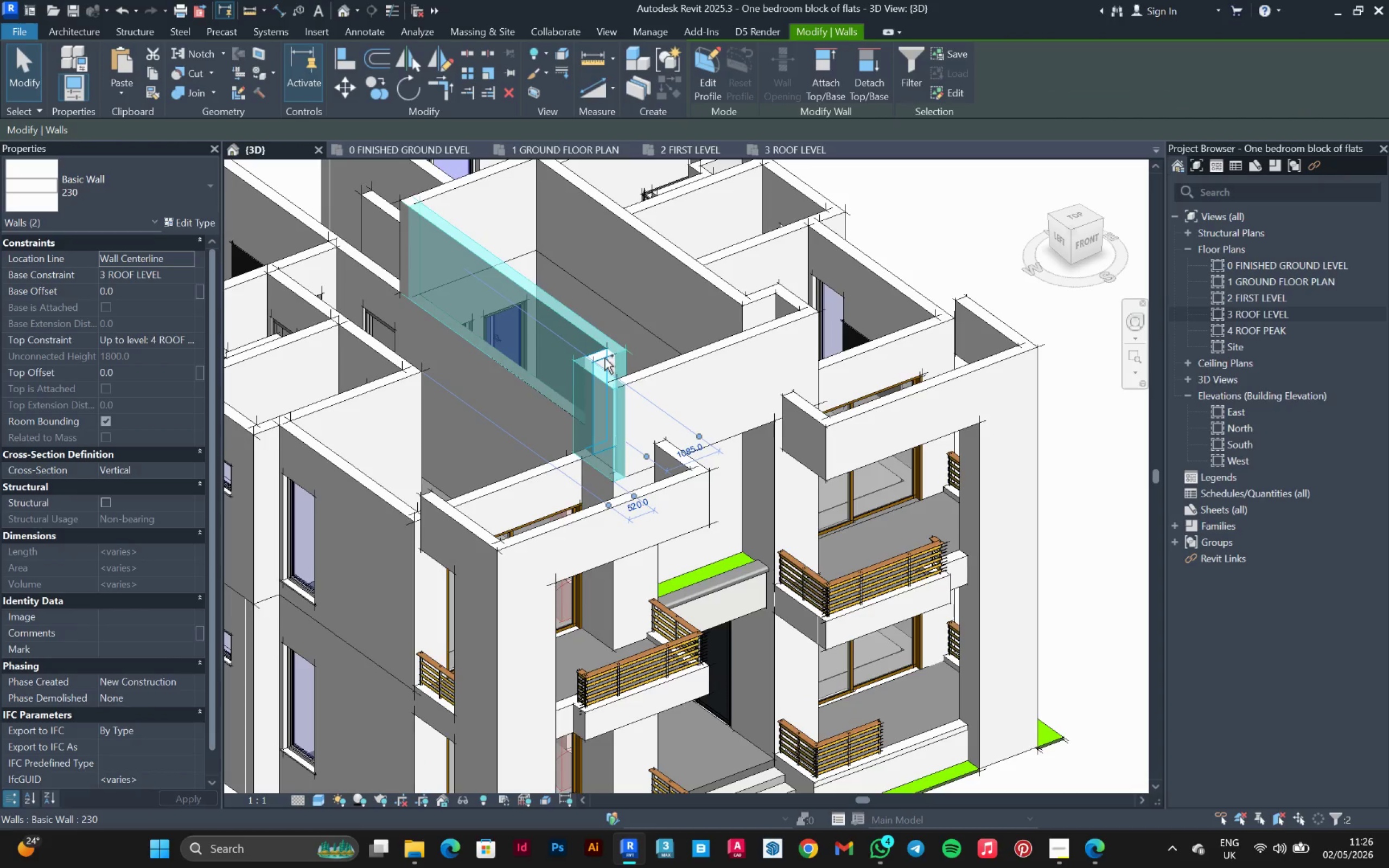 
left_click([604, 358])
 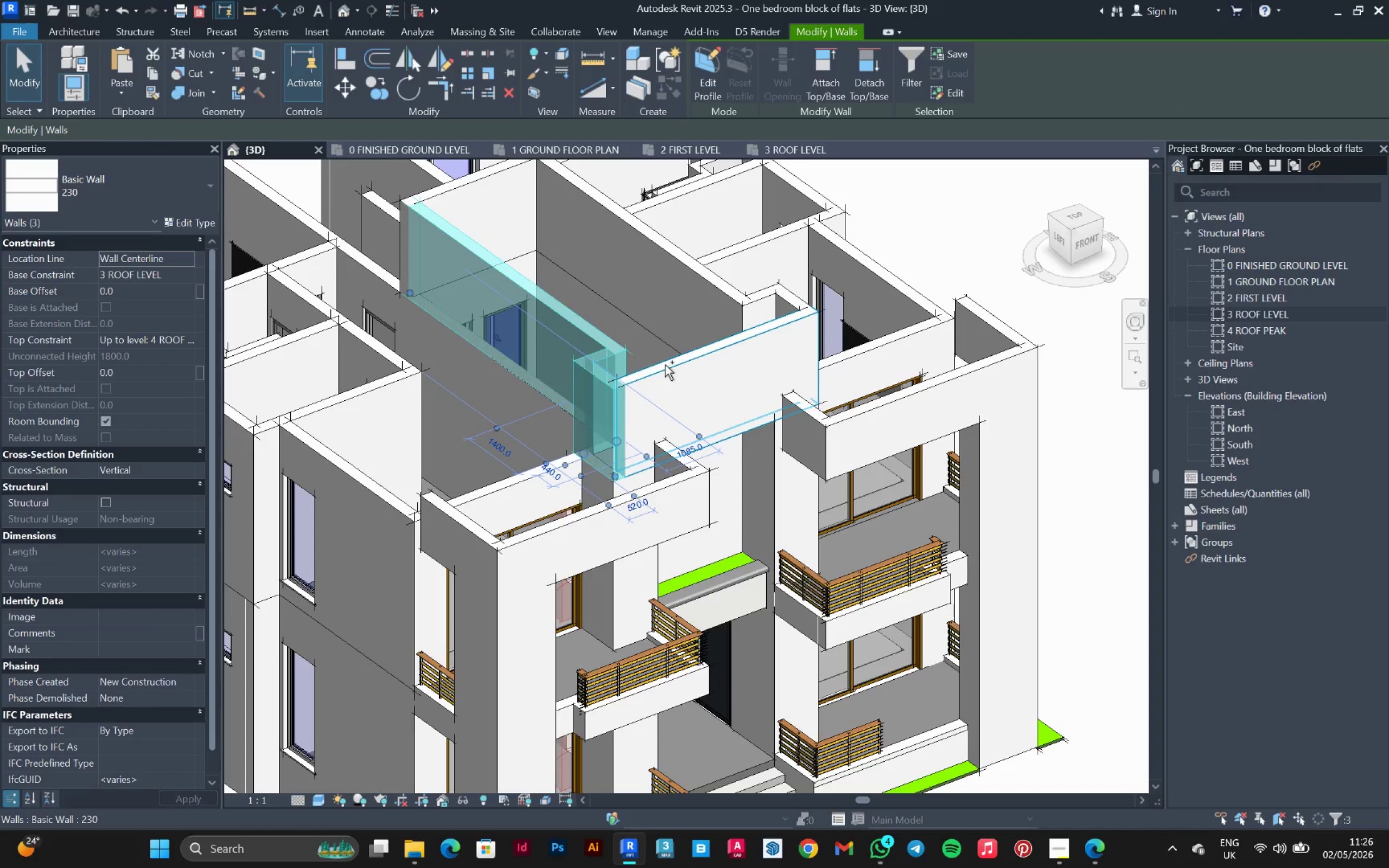 
hold_key(key=ControlLeft, duration=1.52)
left_click([665, 365])
 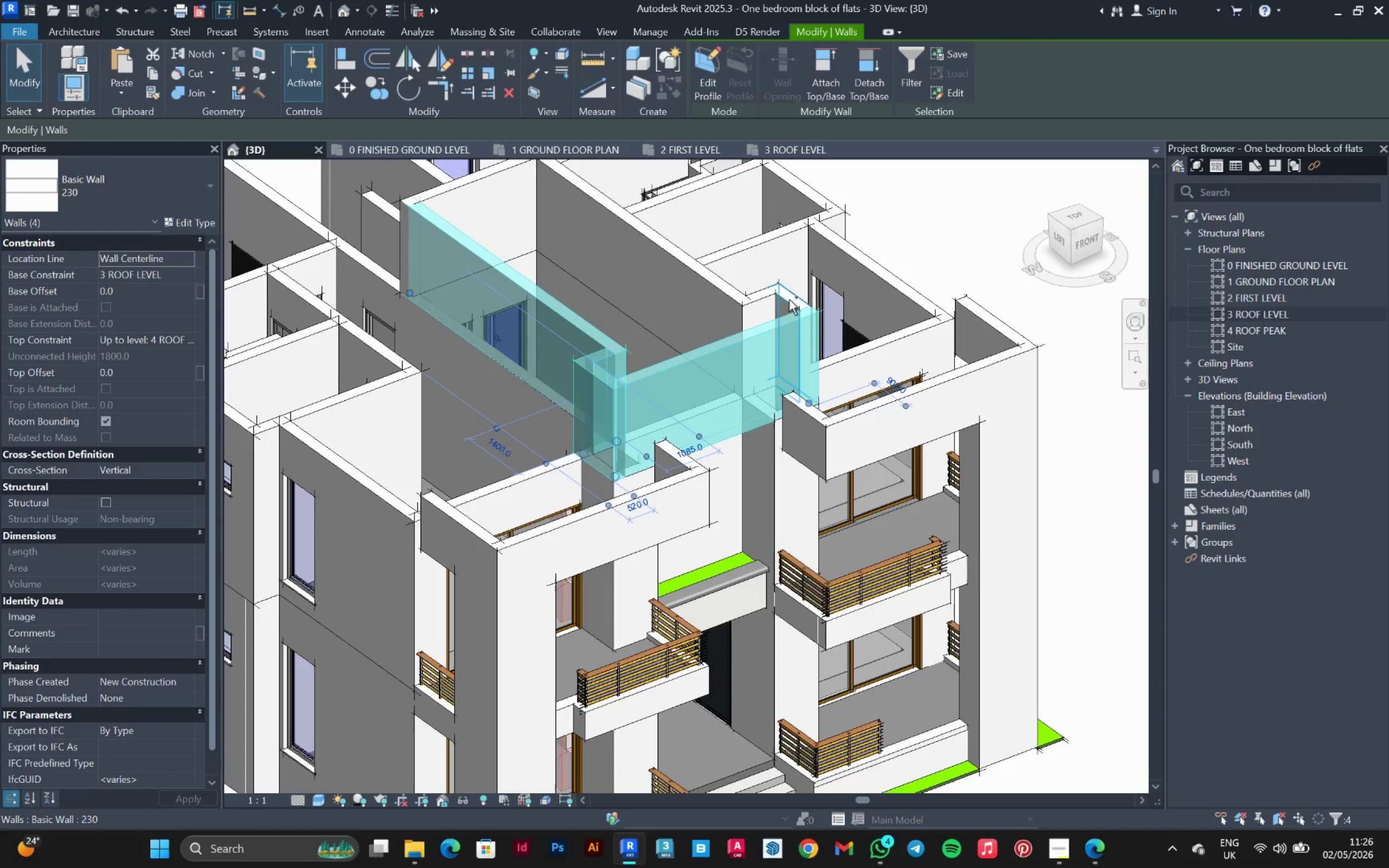 
left_click([789, 299])
 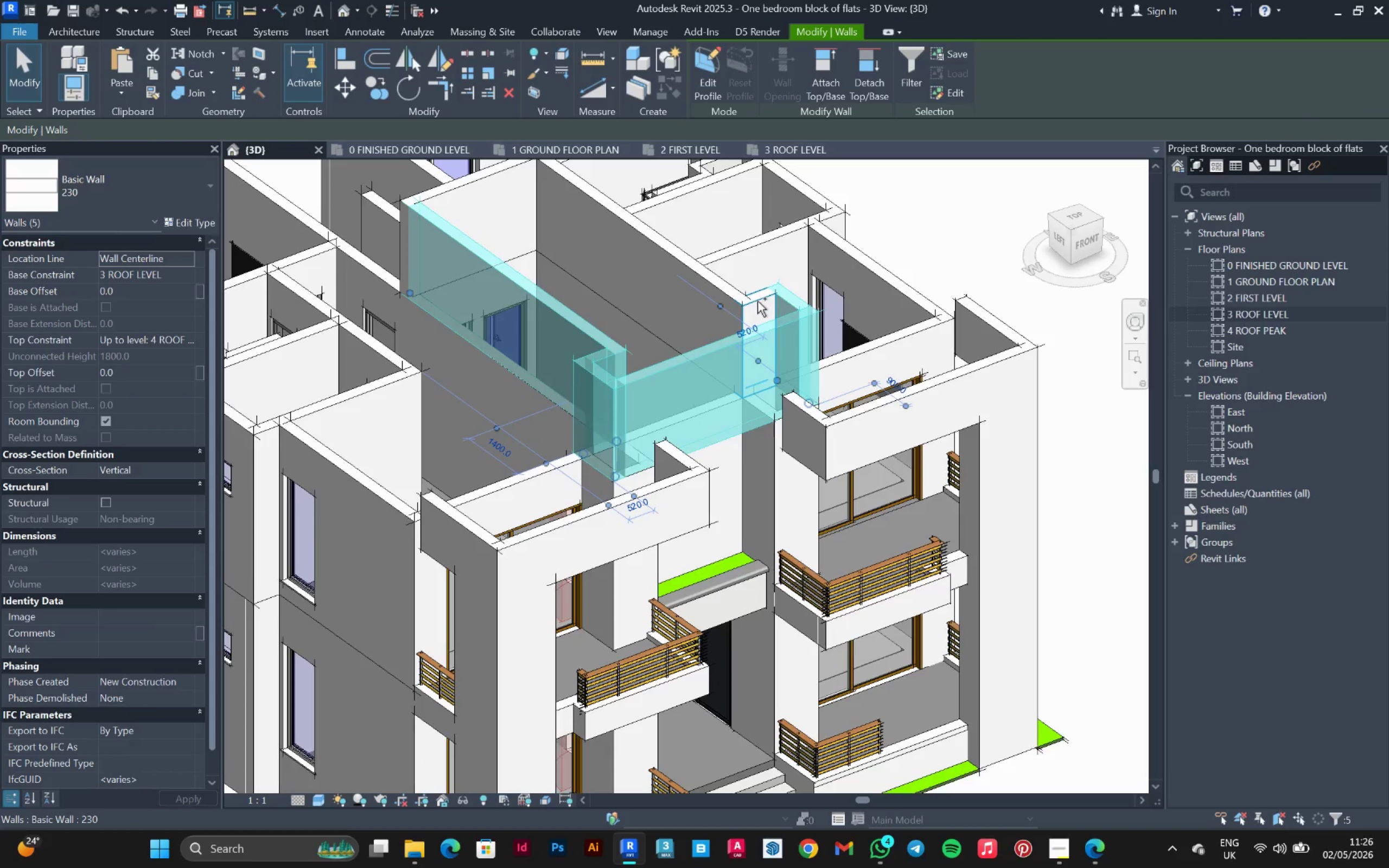 
hold_key(key=ControlLeft, duration=1.51)
left_click([760, 301])
 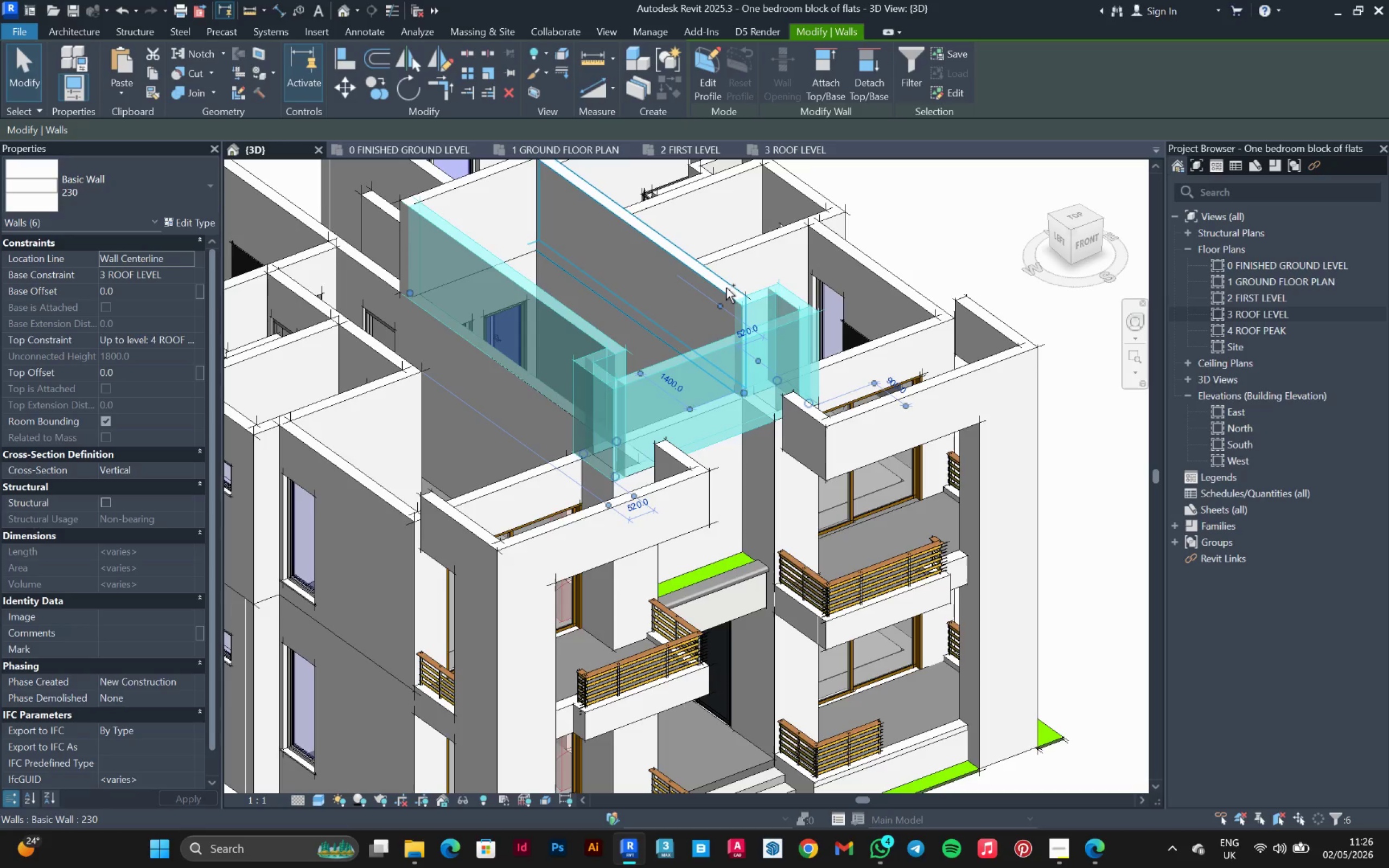 
left_click([726, 288])
 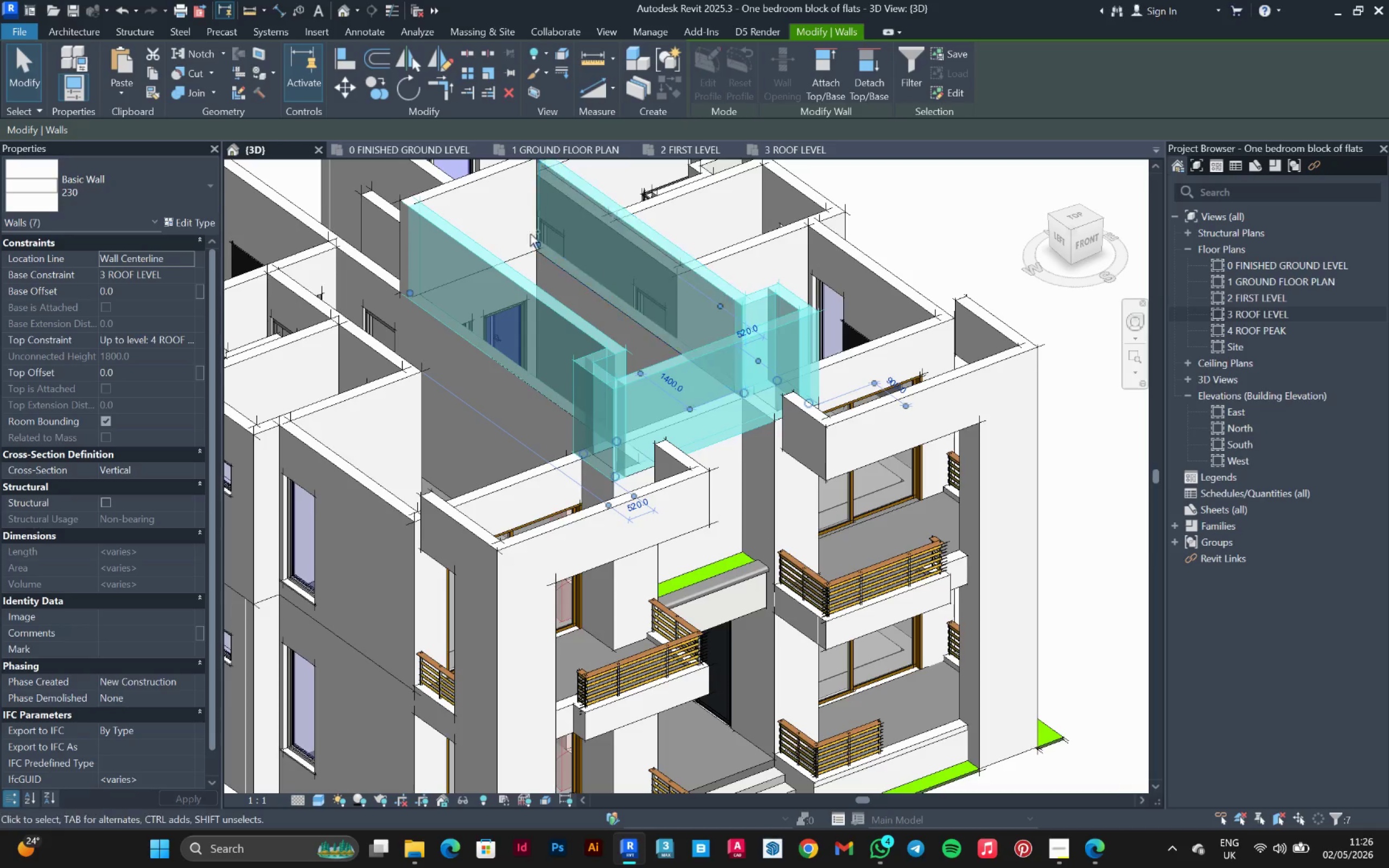 
hold_key(key=ControlLeft, duration=1.49)
left_click([493, 176])
 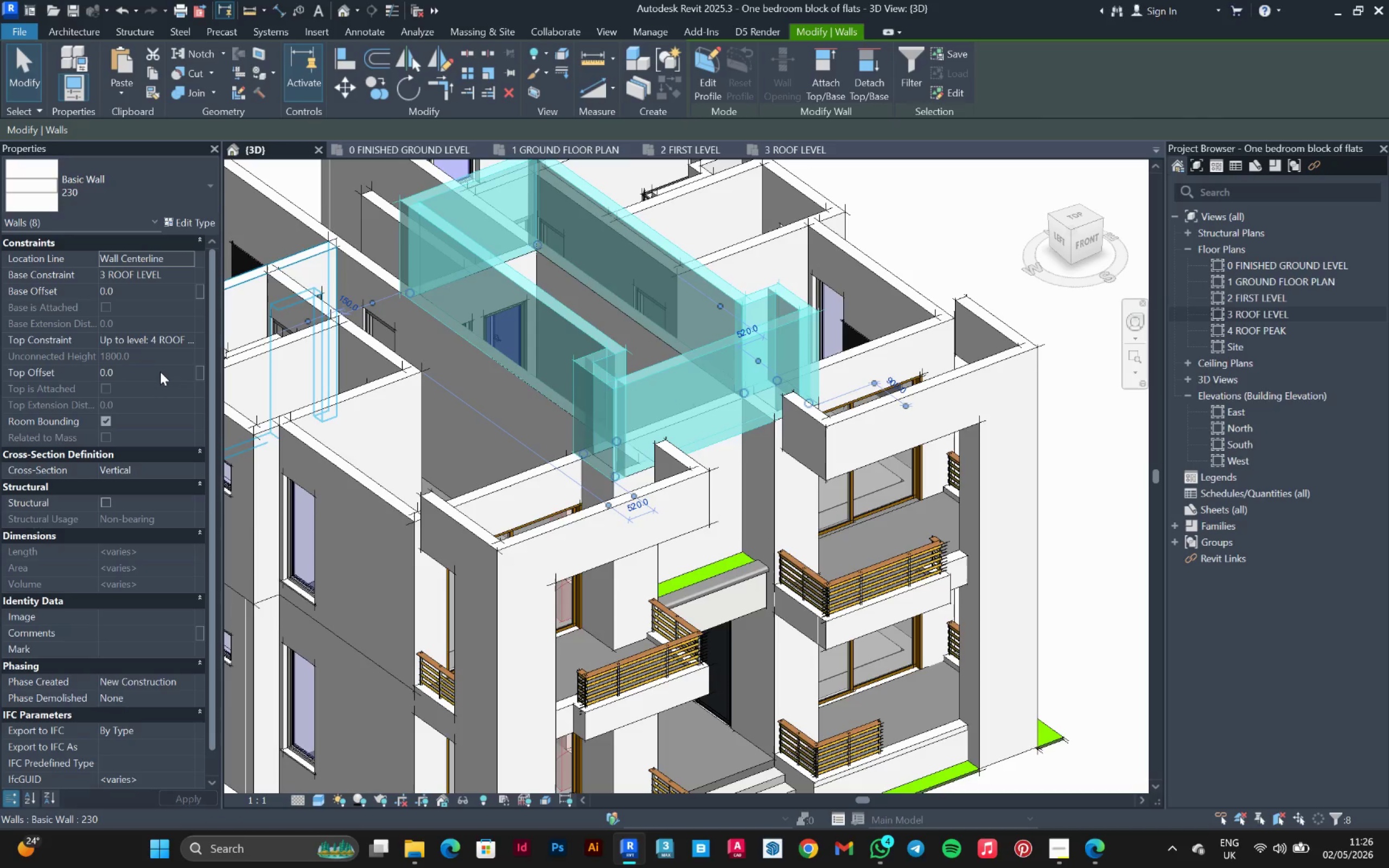 
left_click([159, 372])
 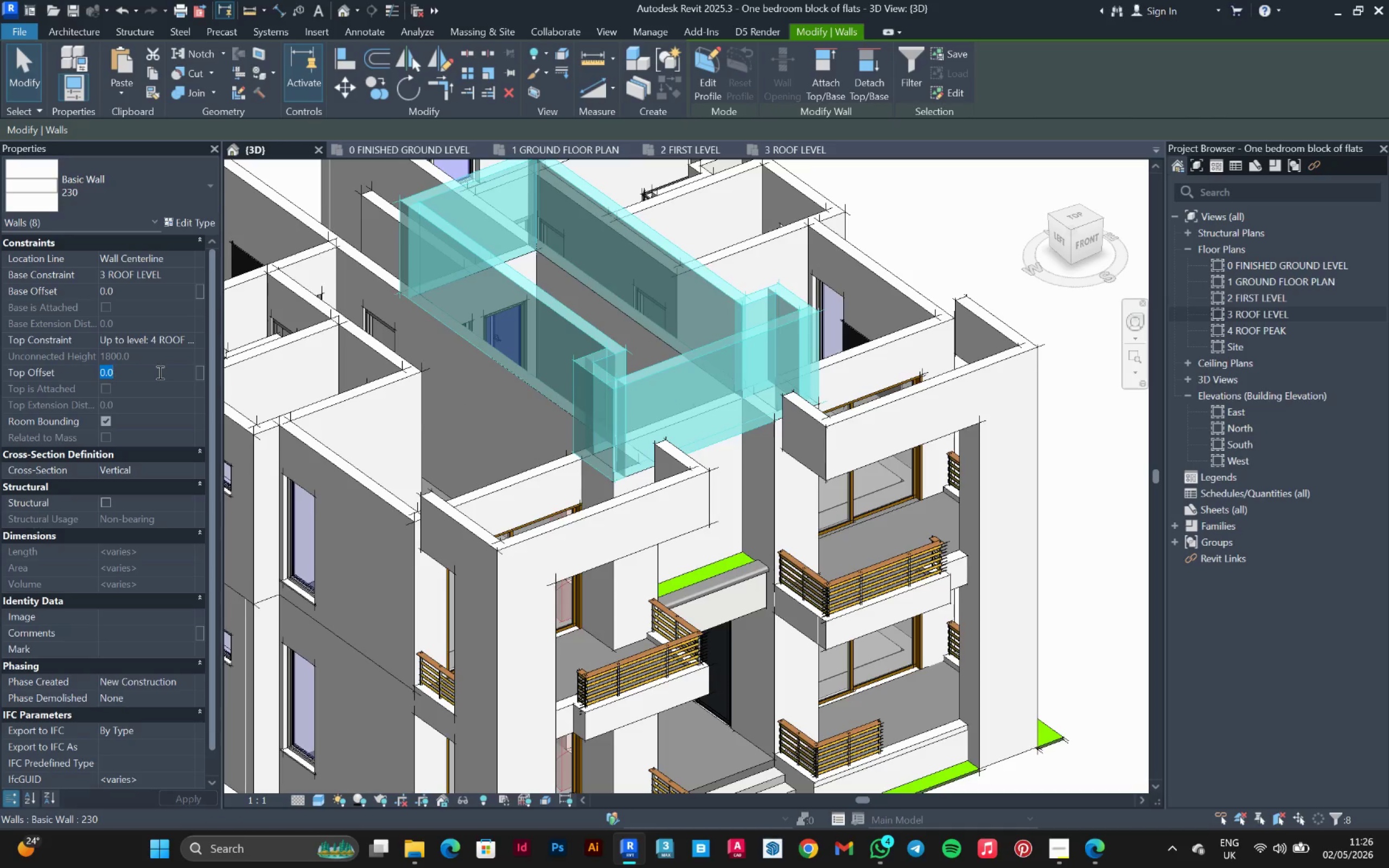 
type(150)
 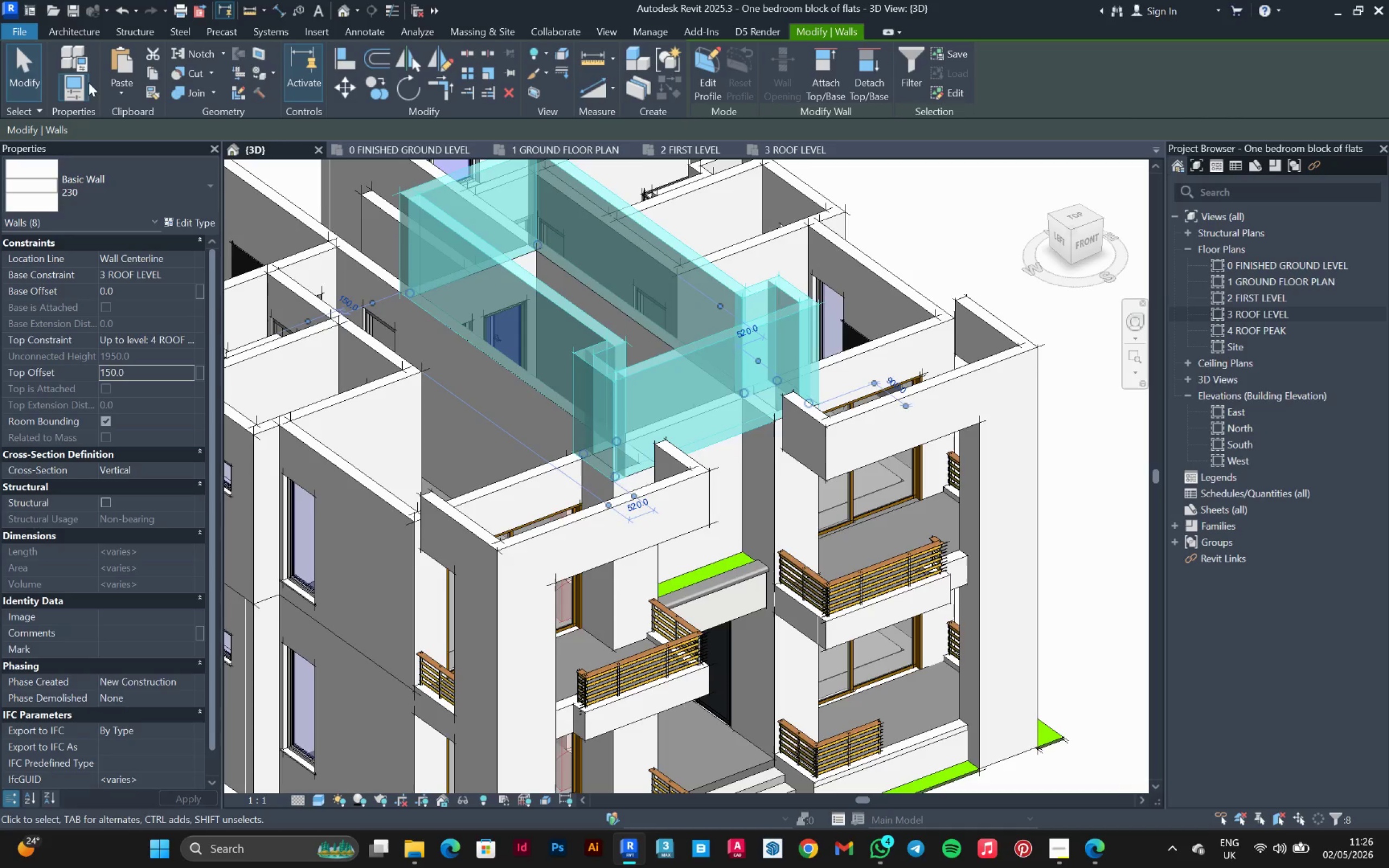 
left_click([84, 34])
 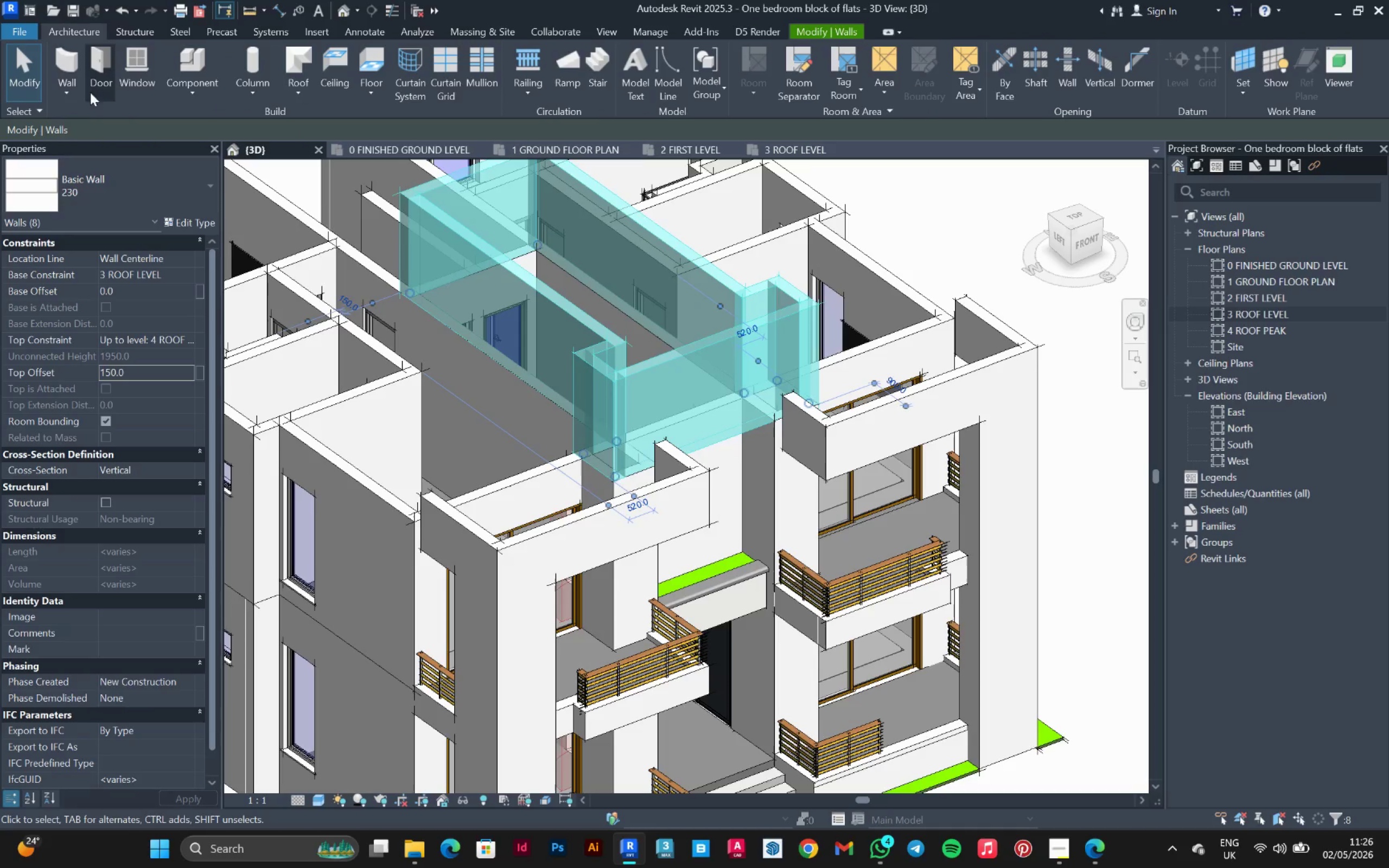 
left_click([75, 93])
 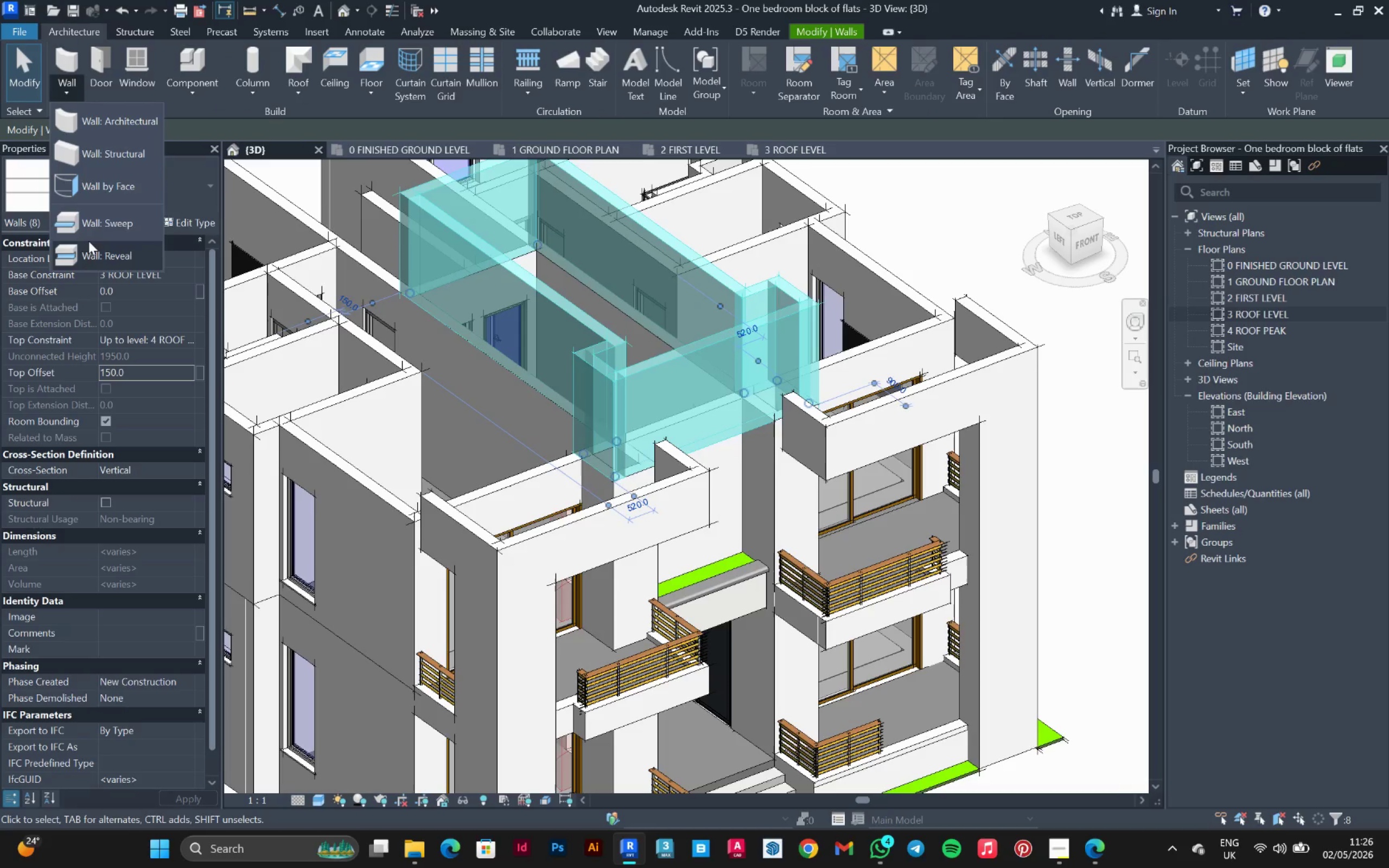 
left_click([92, 229])
 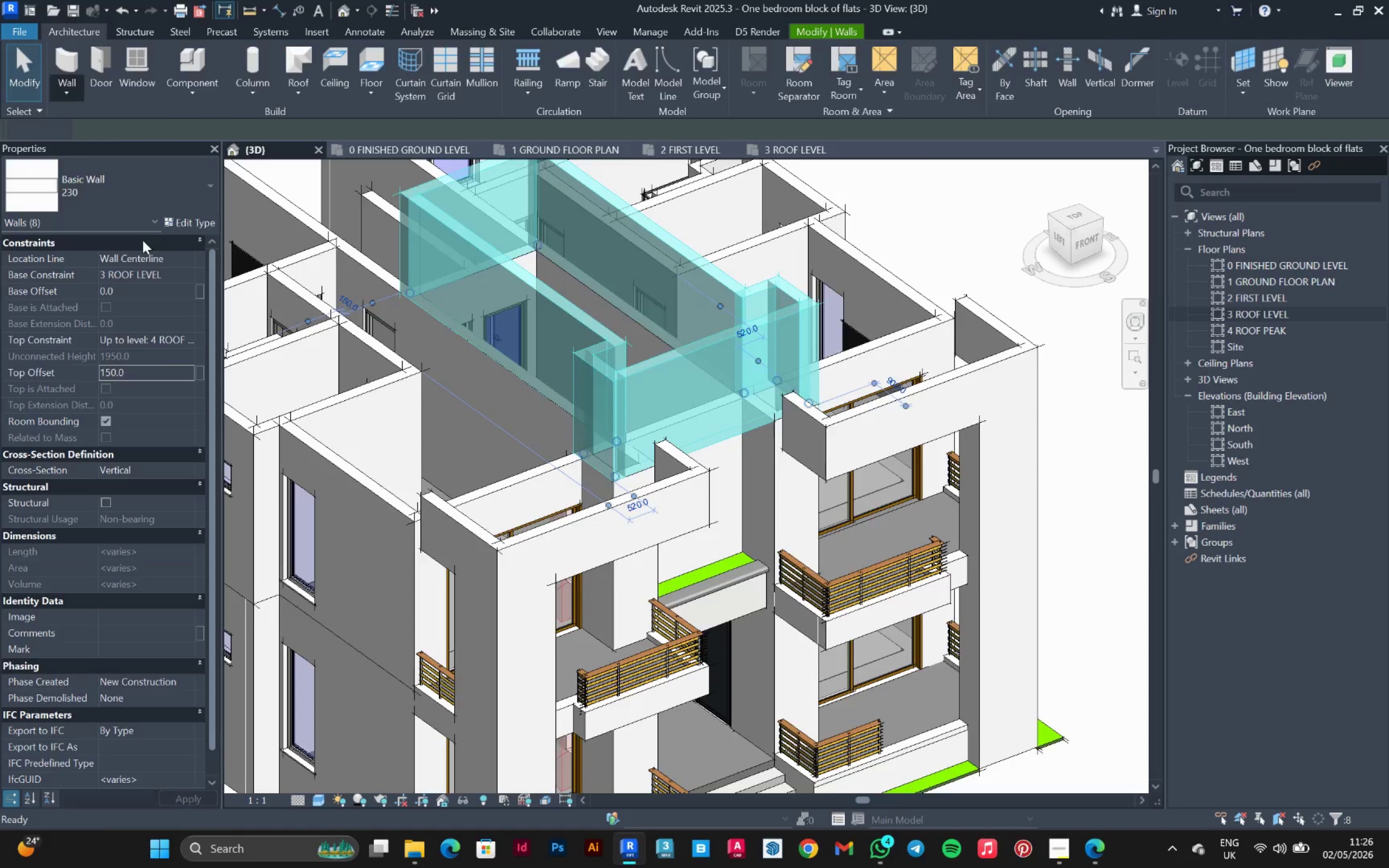 
scroll: coordinate [573, 359], scroll_direction: up, amount: 3.0
 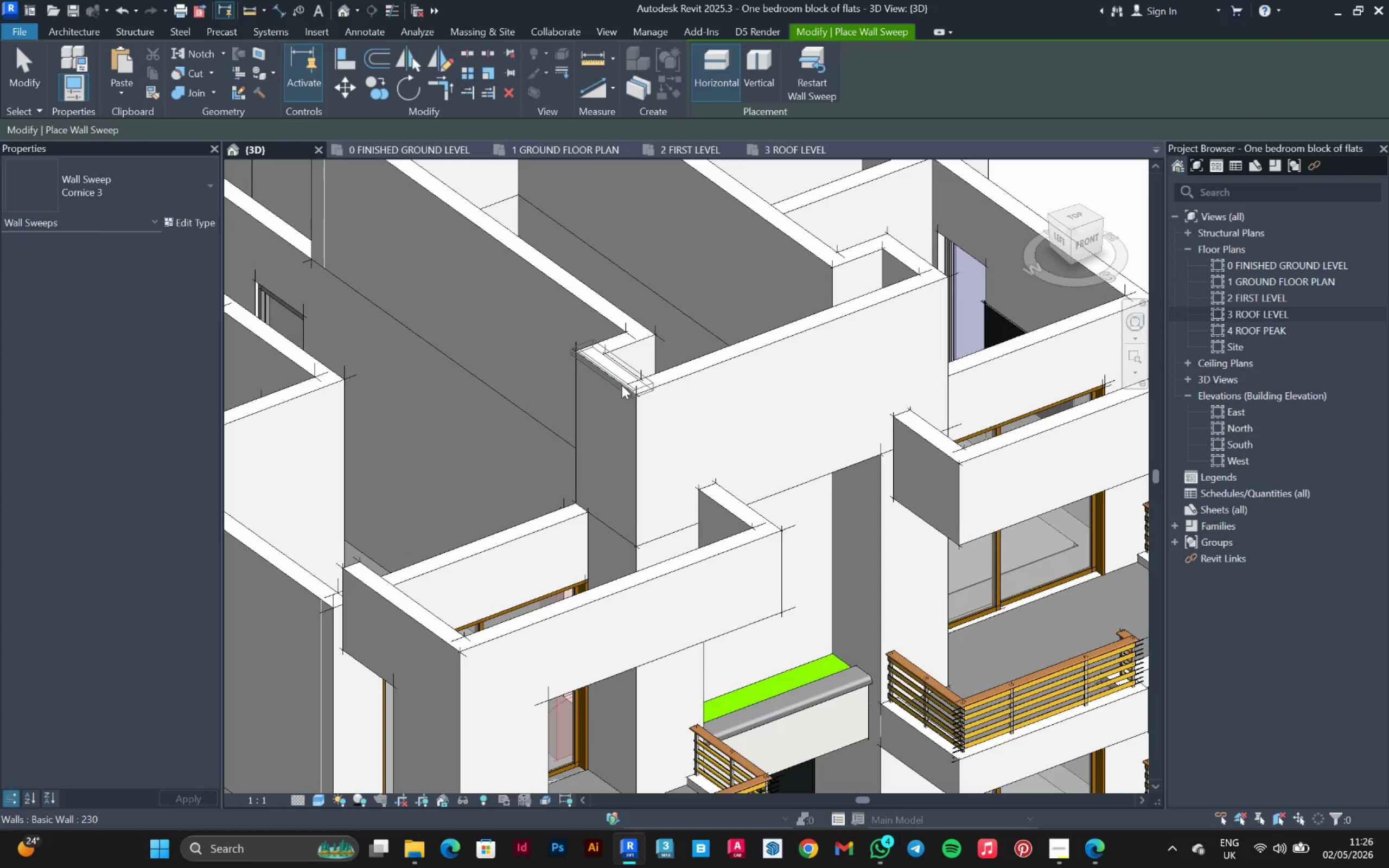 
left_click([622, 385])
 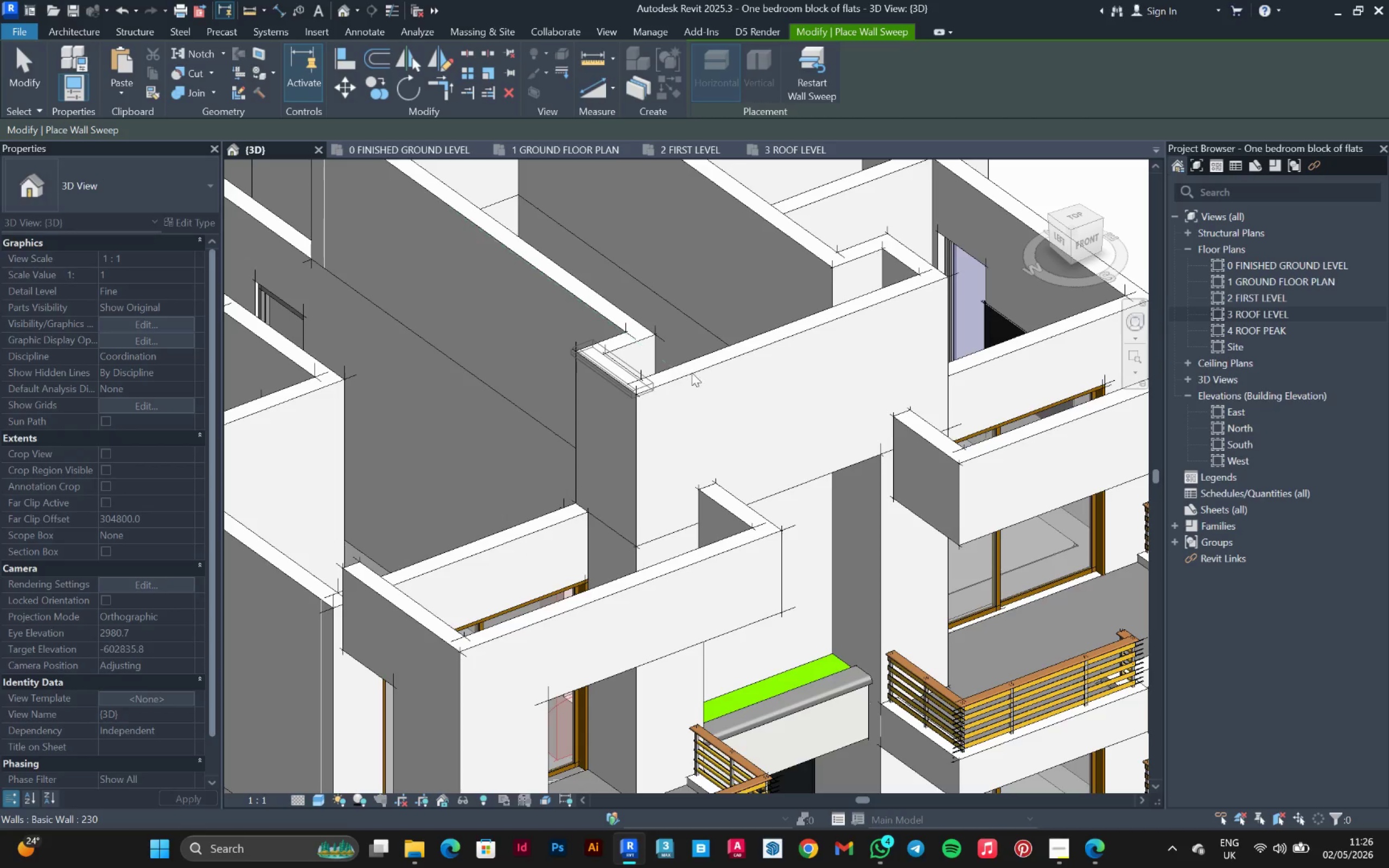 
left_click([698, 376])
 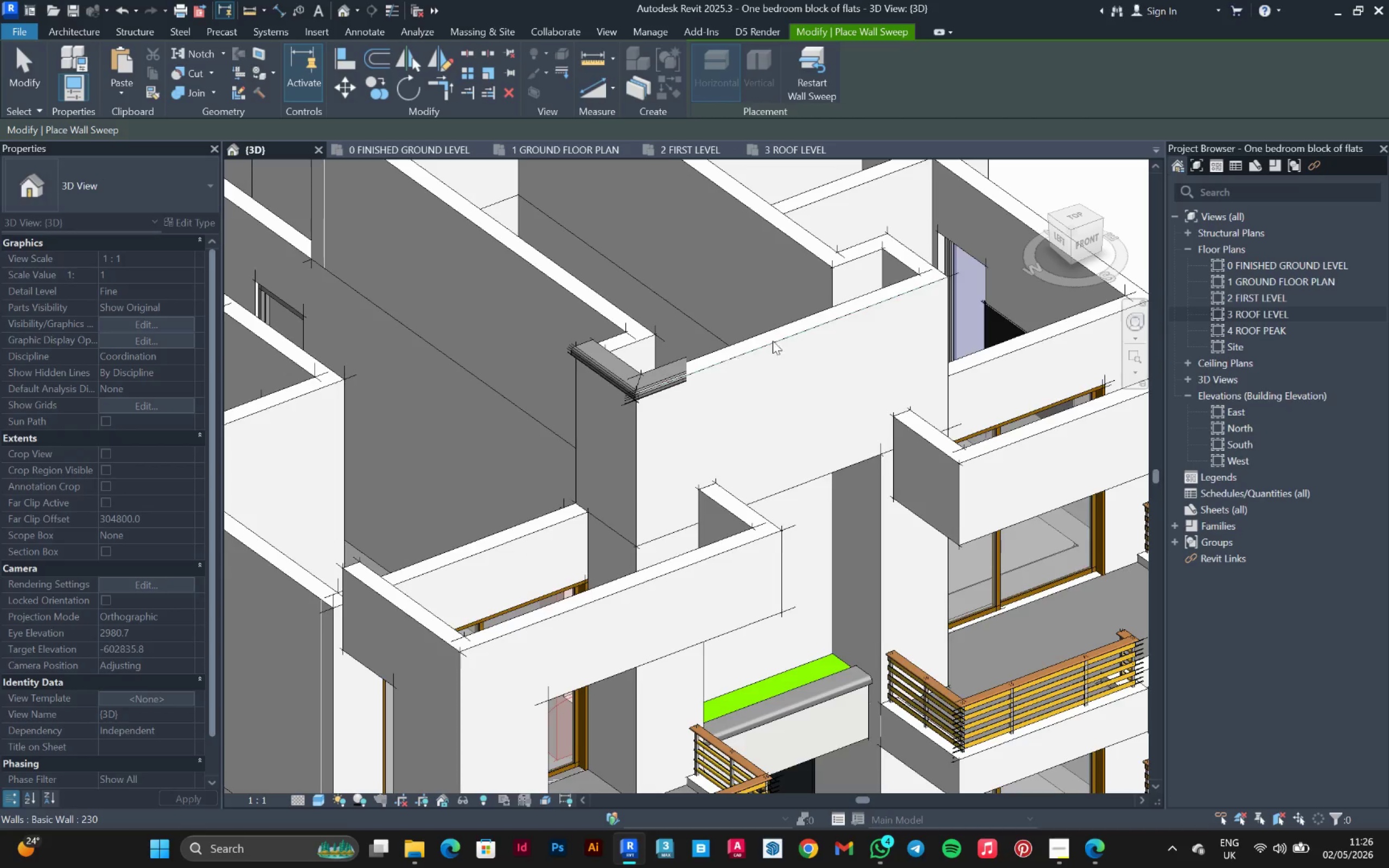 
scroll: coordinate [851, 299], scroll_direction: down, amount: 7.0
 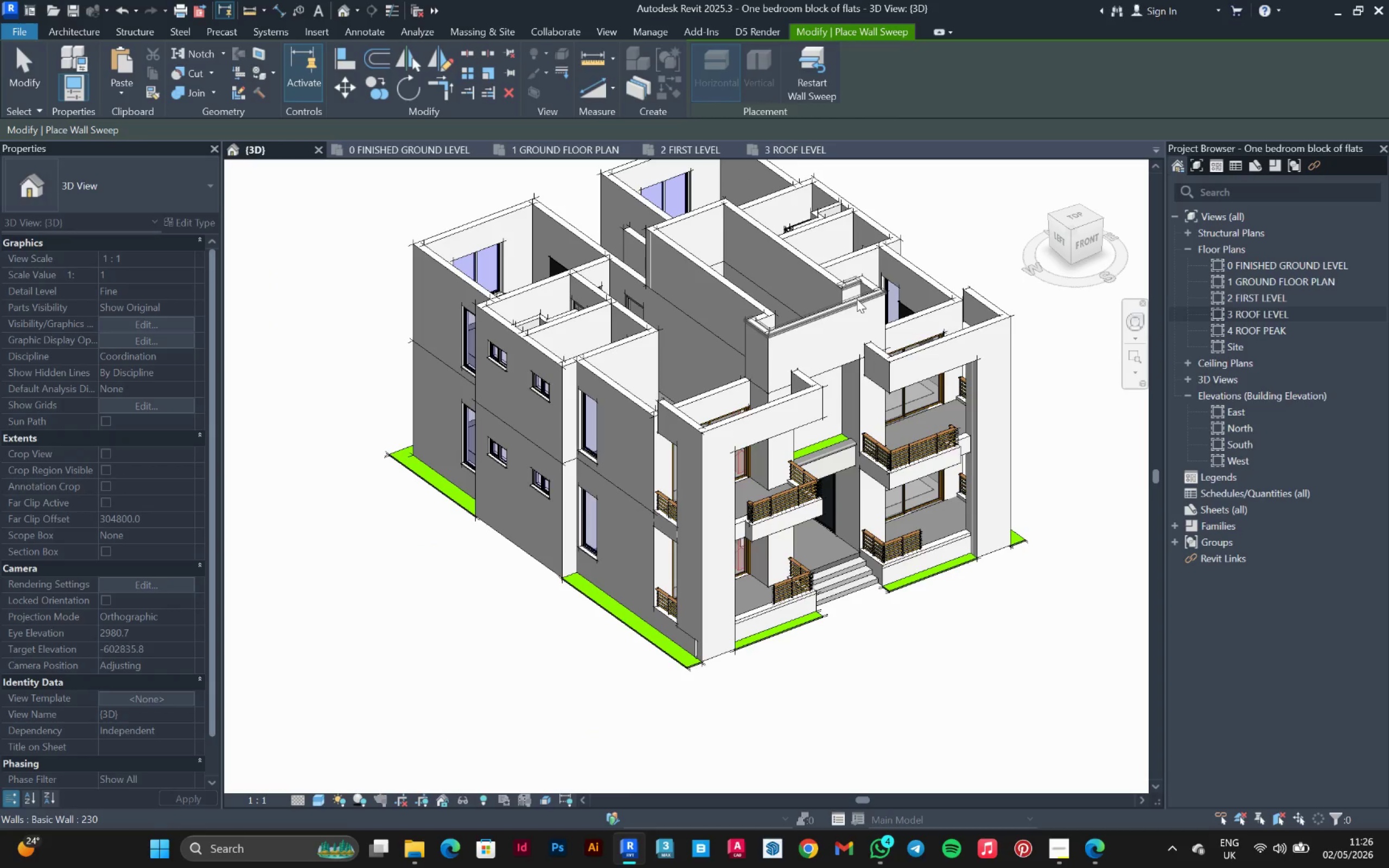 
hold_key(key=ShiftLeft, duration=0.55)
 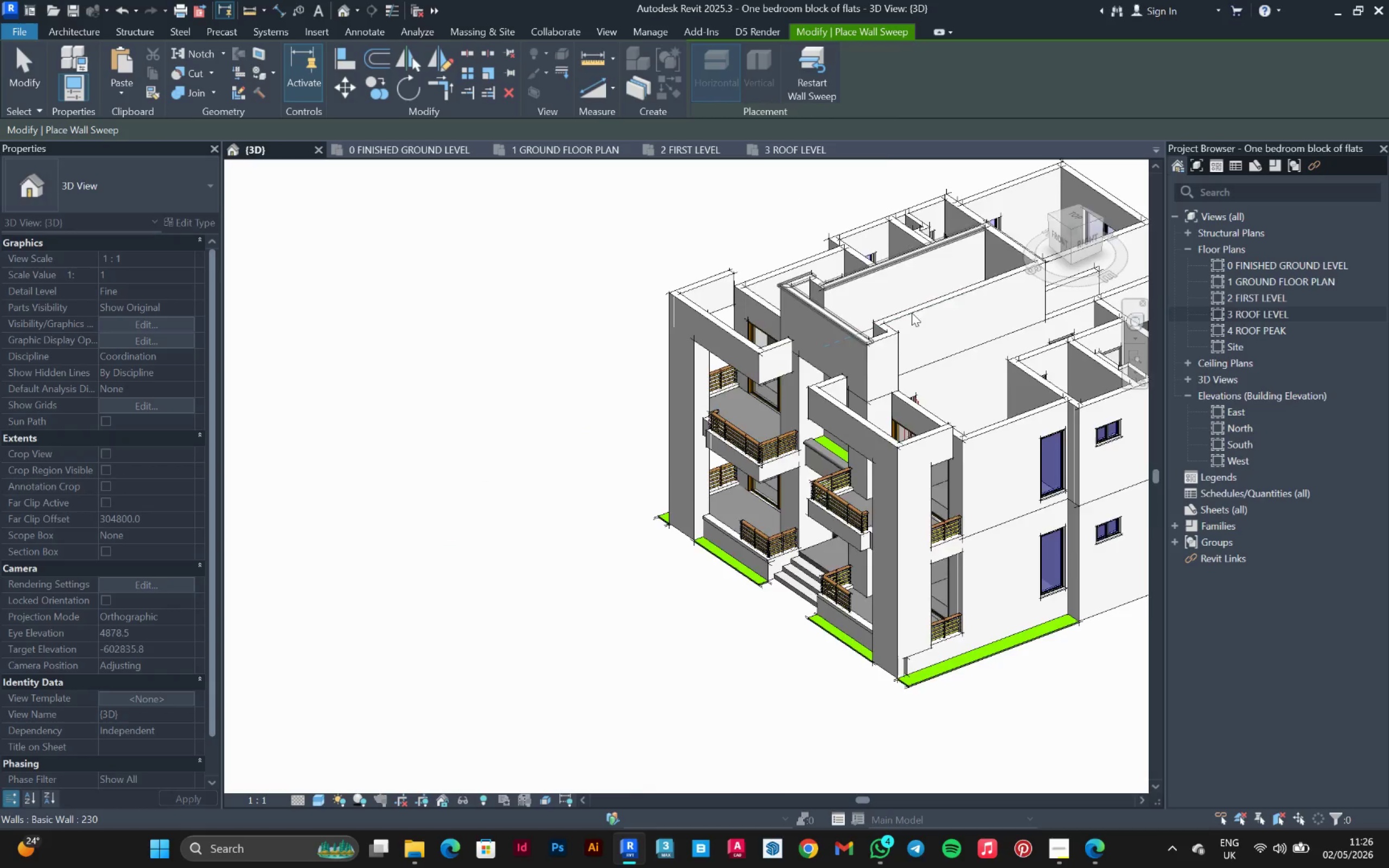 
scroll: coordinate [884, 341], scroll_direction: up, amount: 8.0
 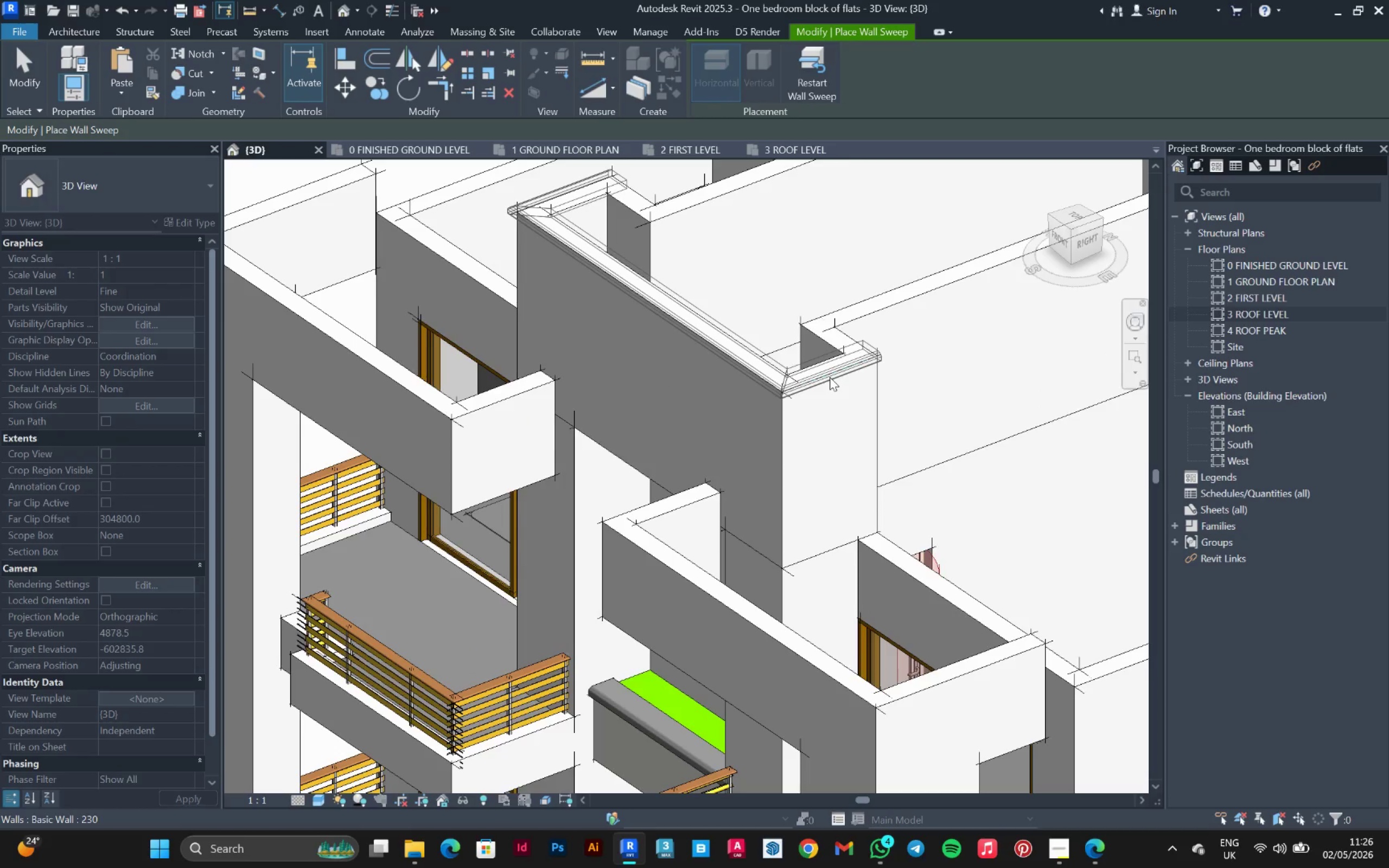 
left_click([830, 377])
 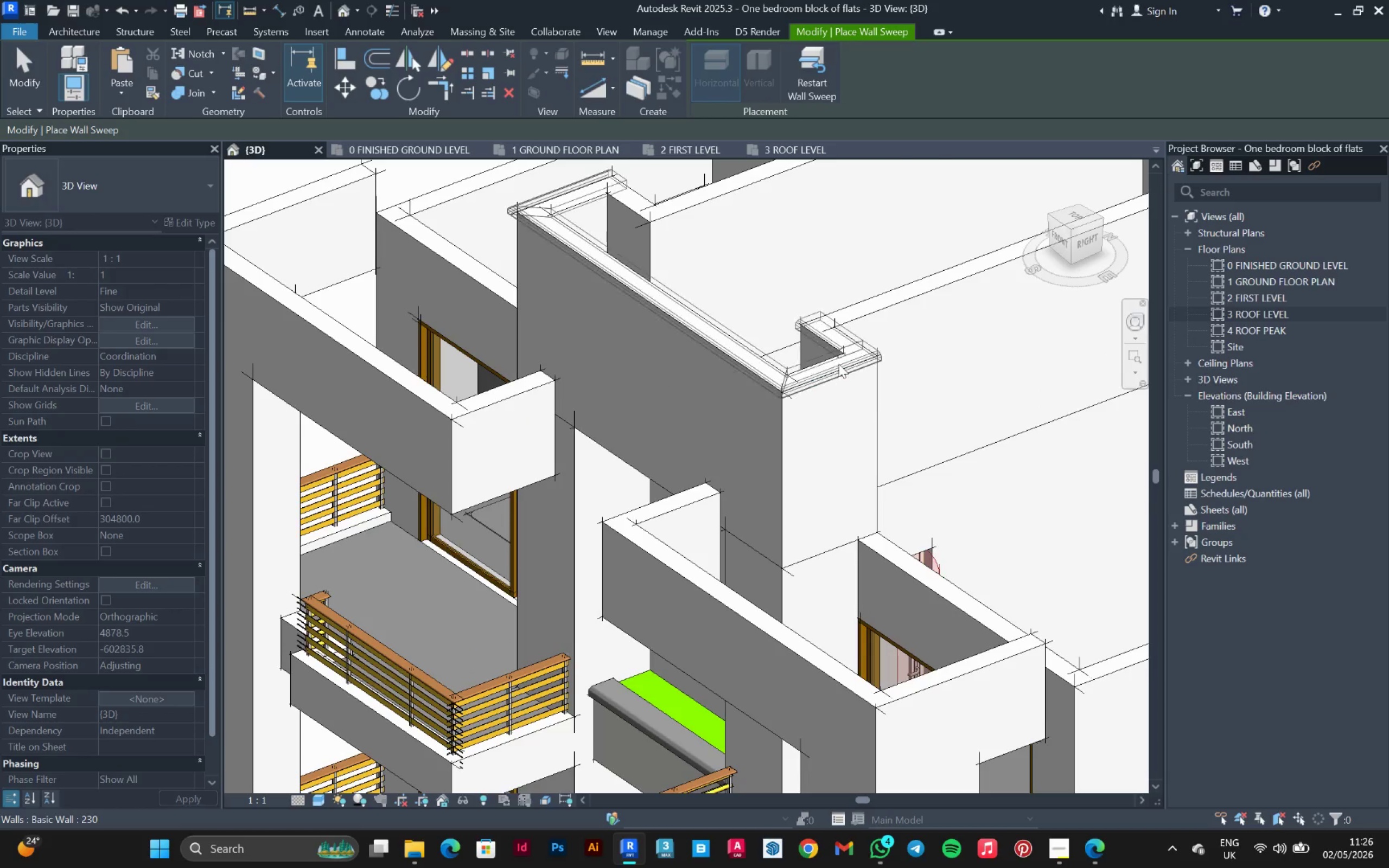 
hold_key(key=ShiftLeft, duration=1.5)
 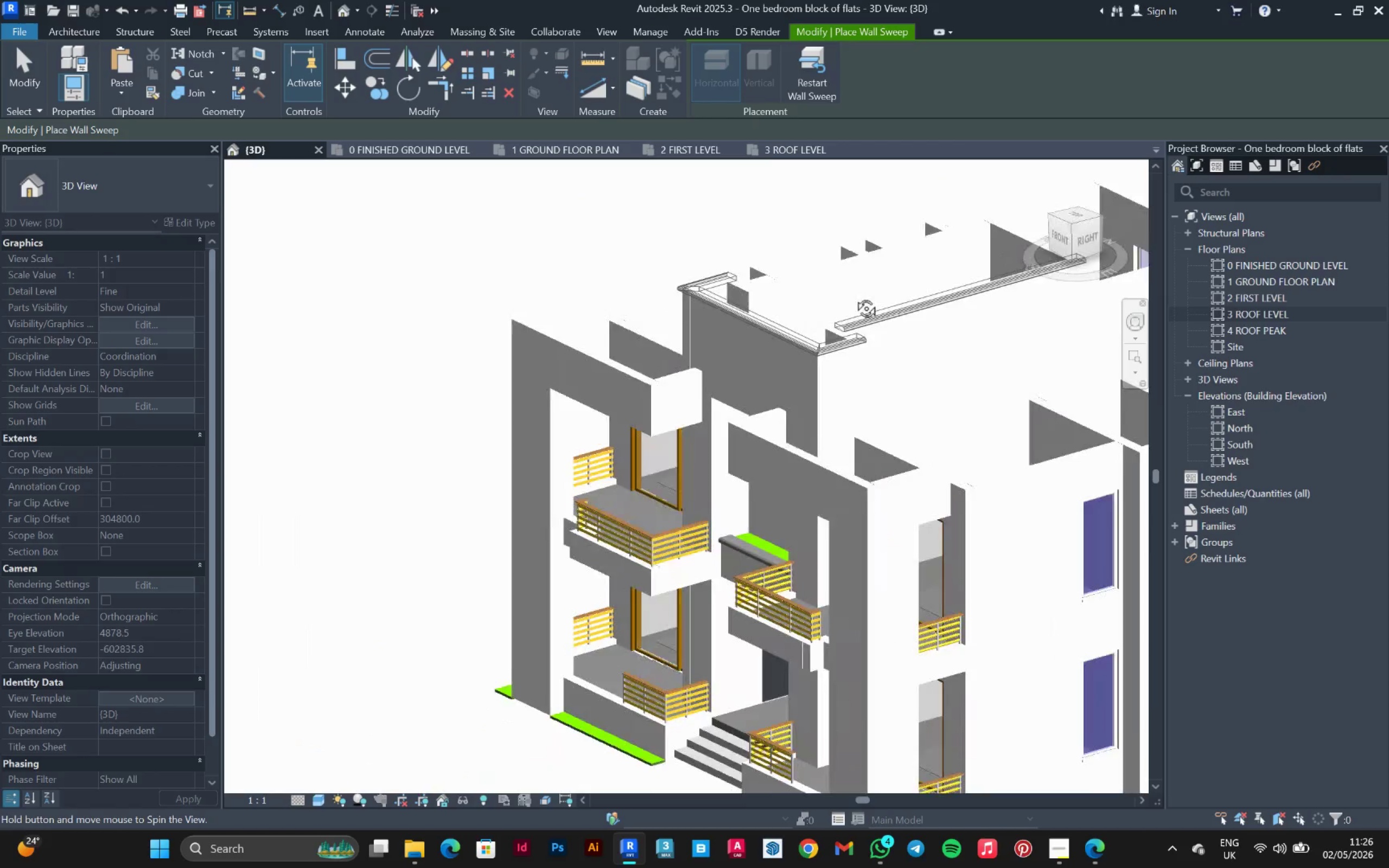 
scroll: coordinate [852, 346], scroll_direction: down, amount: 5.0
 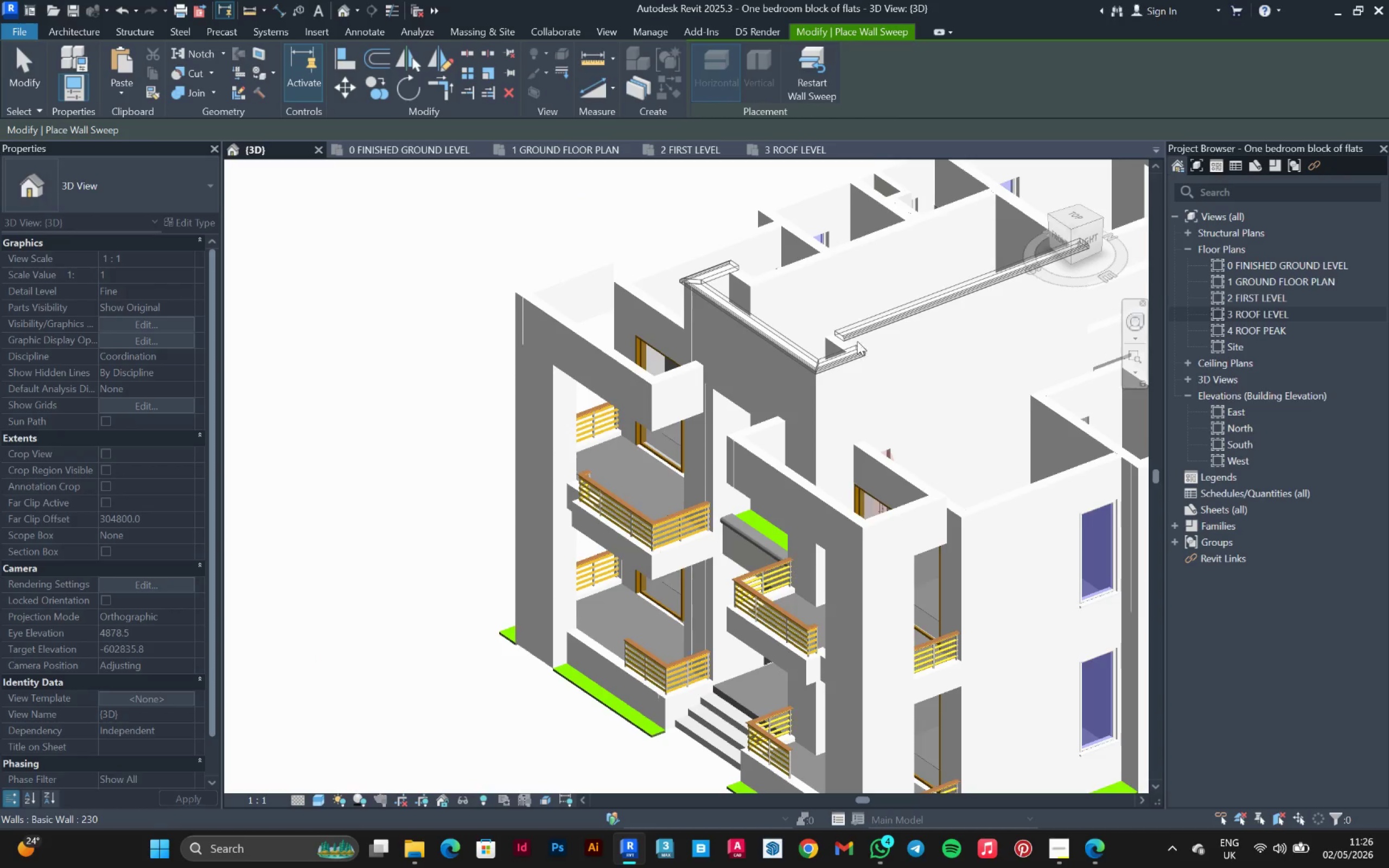 
hold_key(key=ShiftLeft, duration=1.23)
 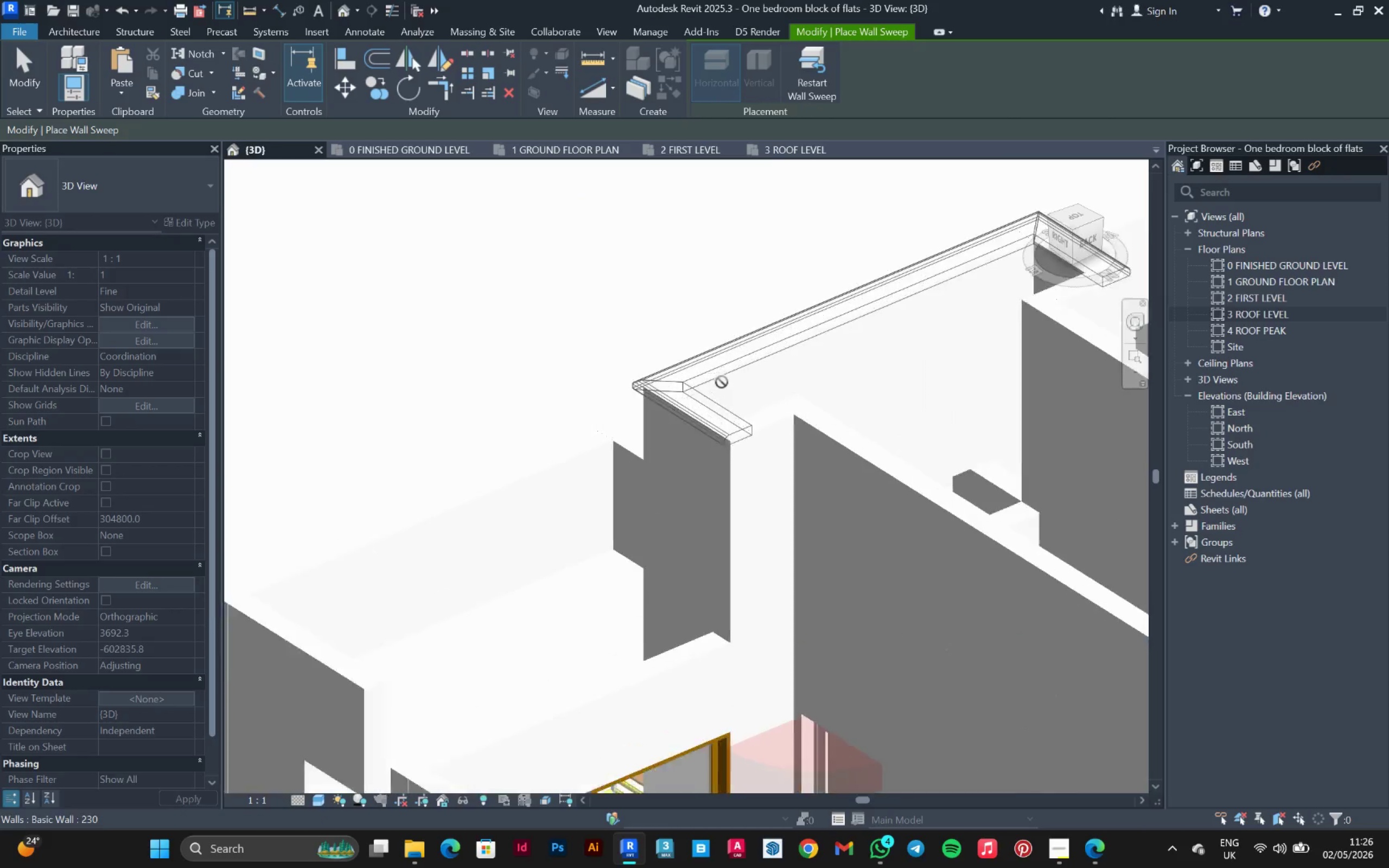 
hold_key(key=ShiftLeft, duration=6.33)
scroll: coordinate [722, 382], scroll_direction: up, amount: 7.0
 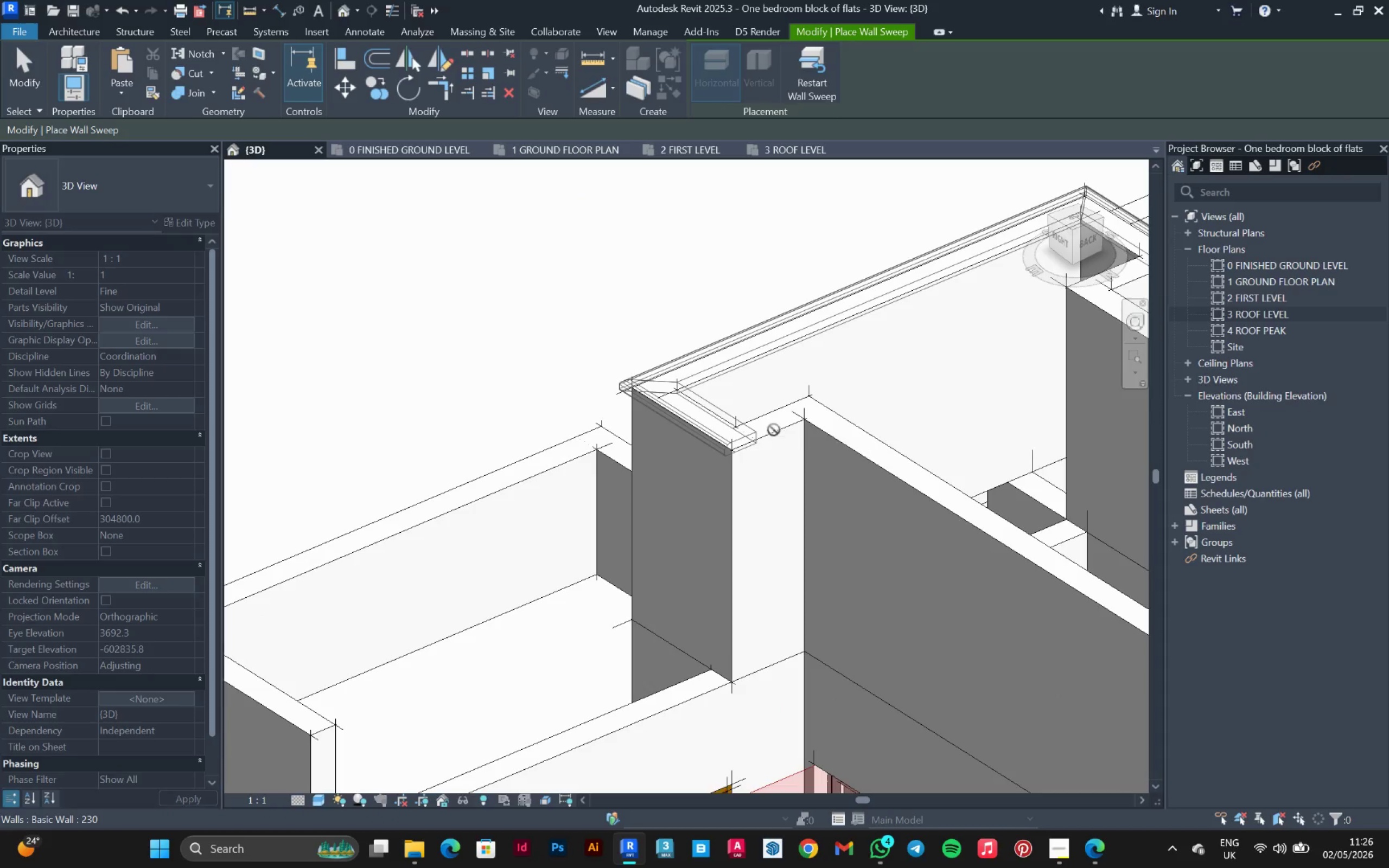 
left_click([790, 436])
 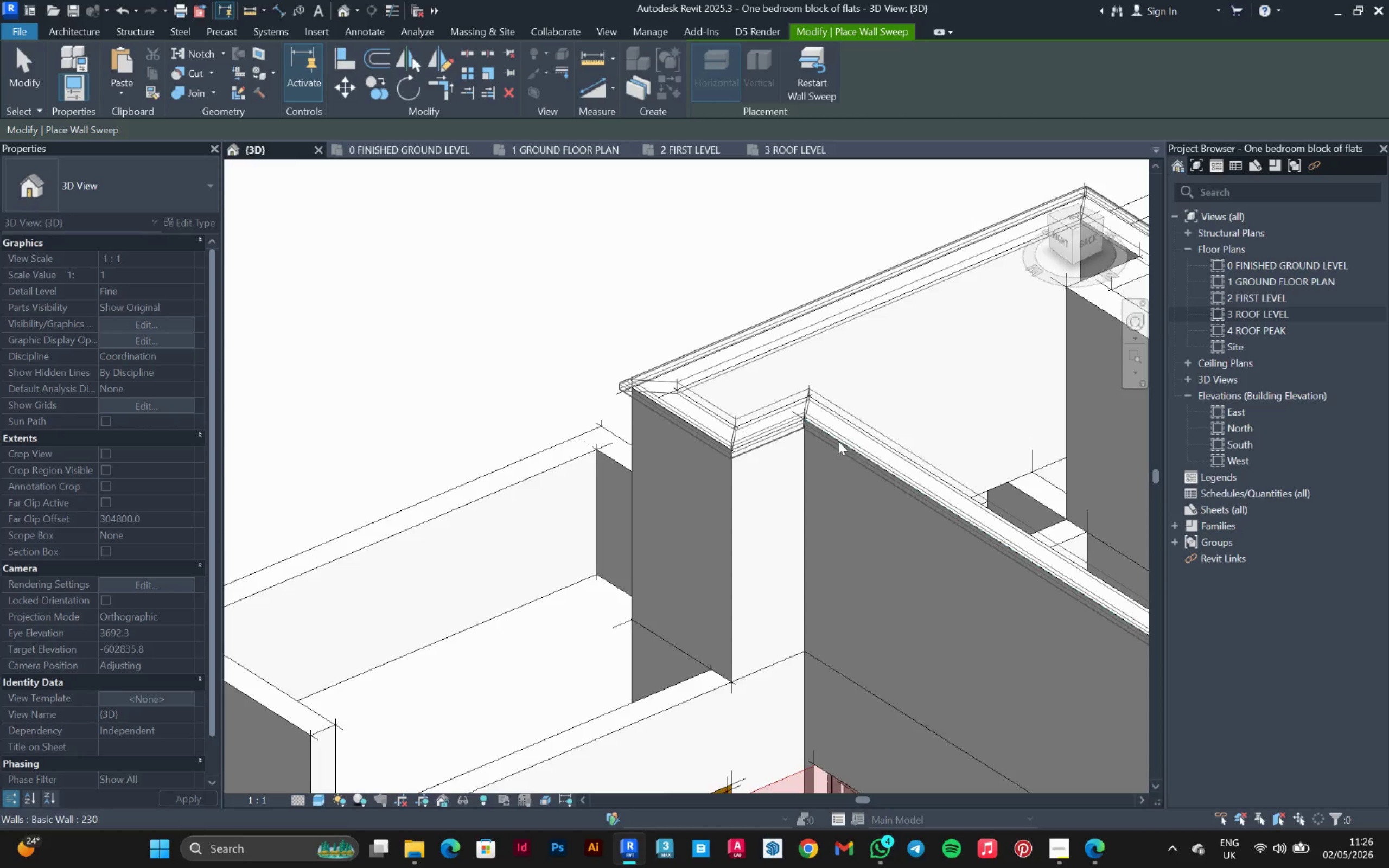 
left_click([838, 442])
 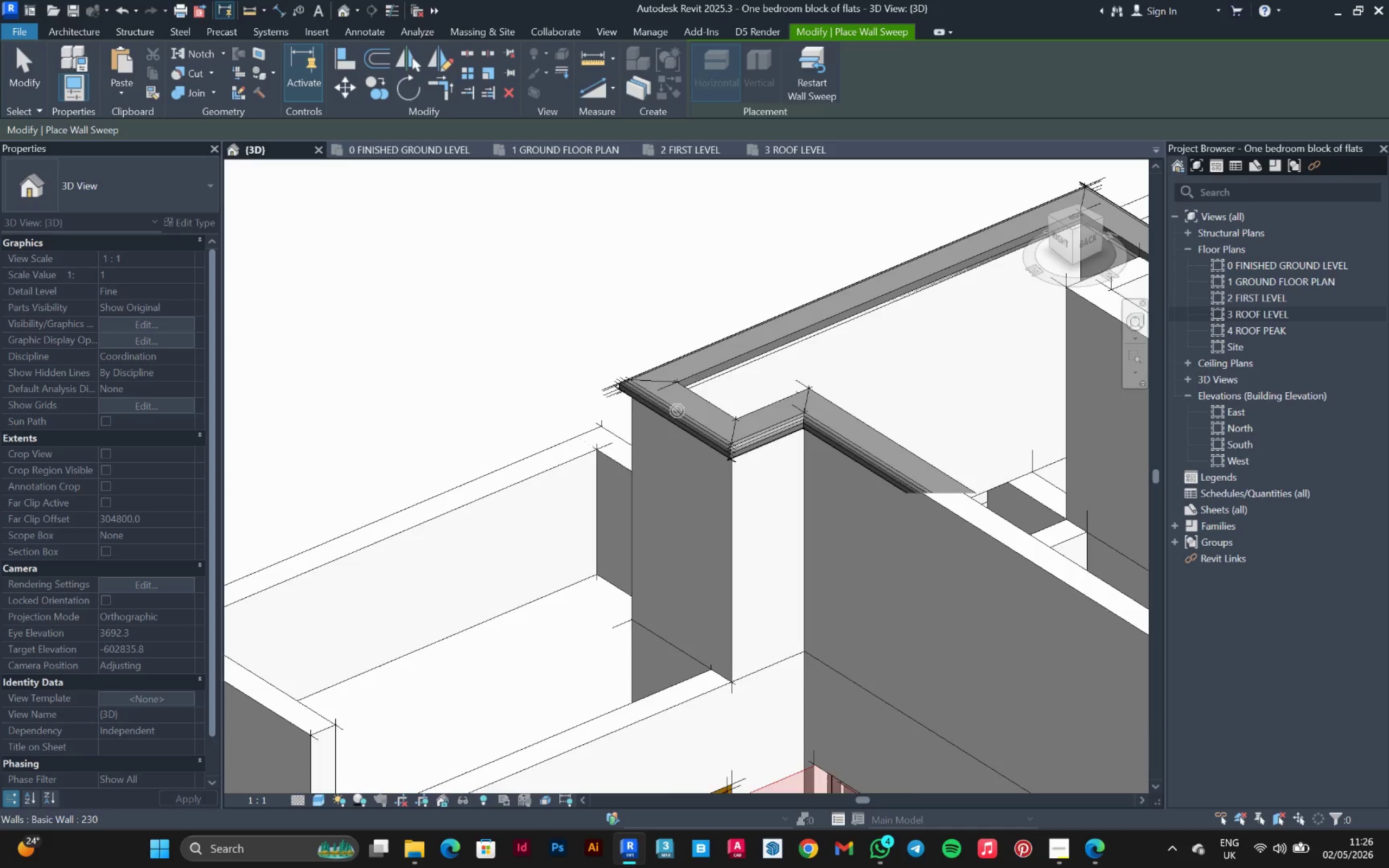 
hold_key(key=ShiftLeft, duration=0.41)
 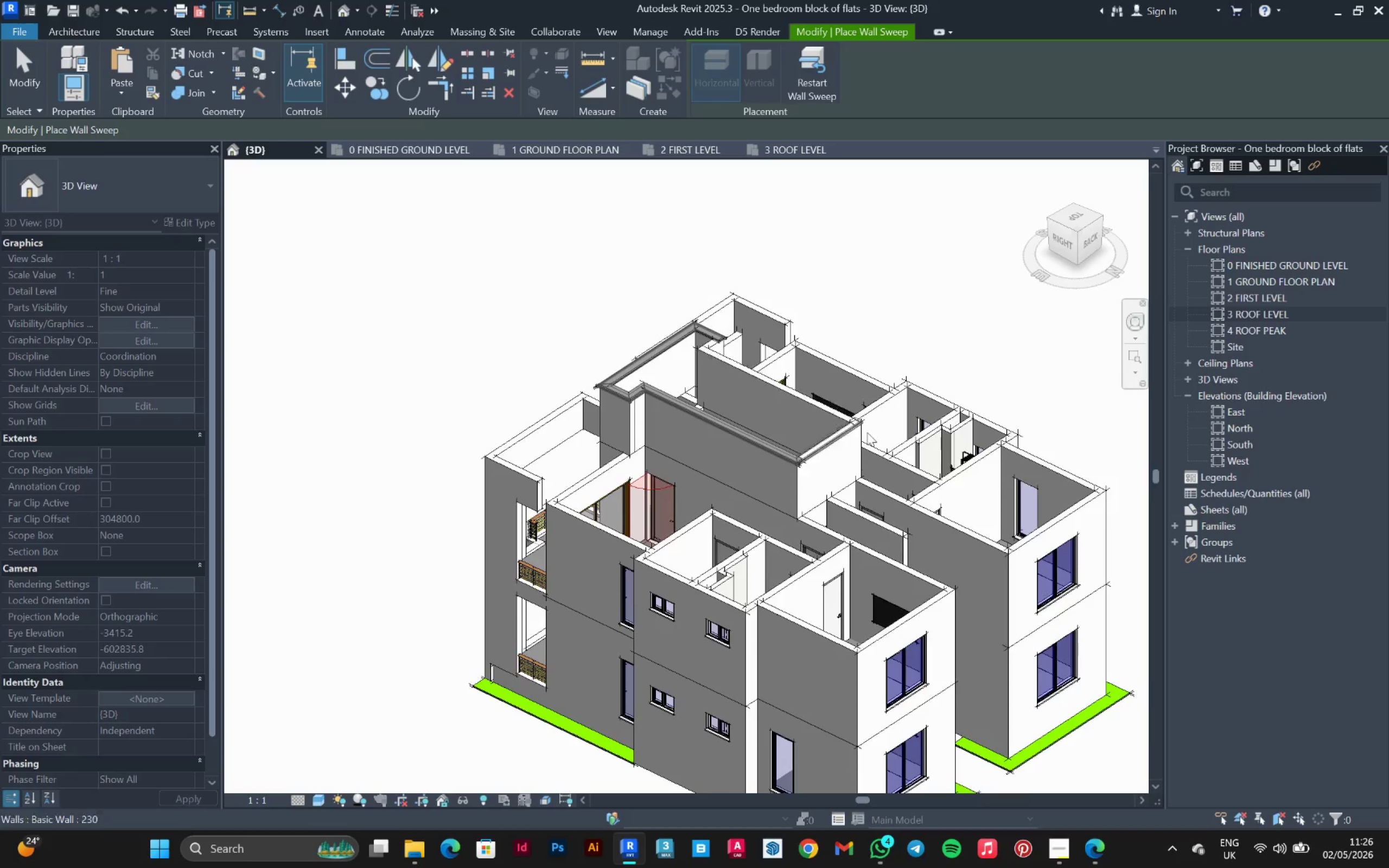 
scroll: coordinate [589, 367], scroll_direction: down, amount: 10.0
 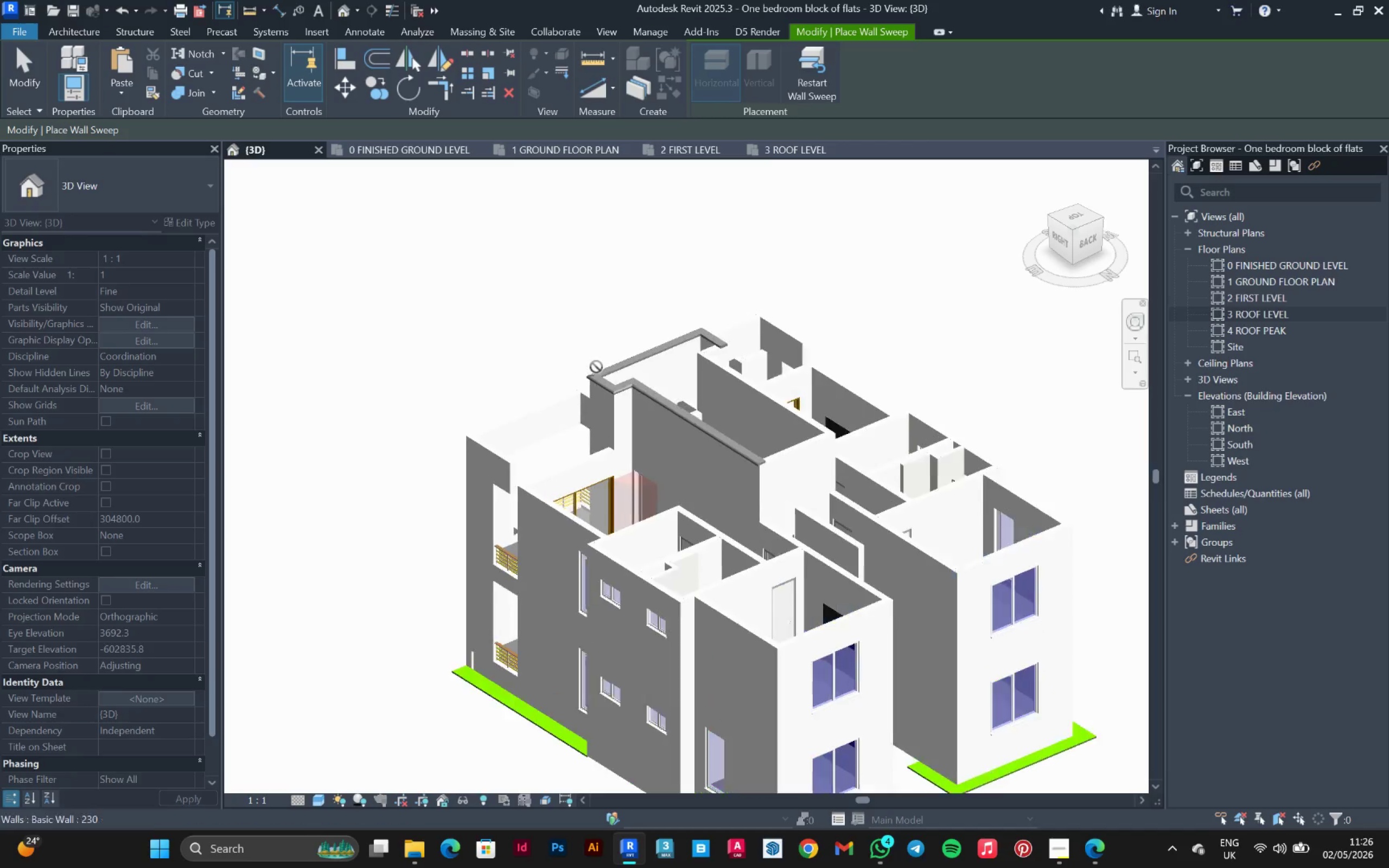 
scroll: coordinate [883, 435], scroll_direction: up, amount: 2.0
 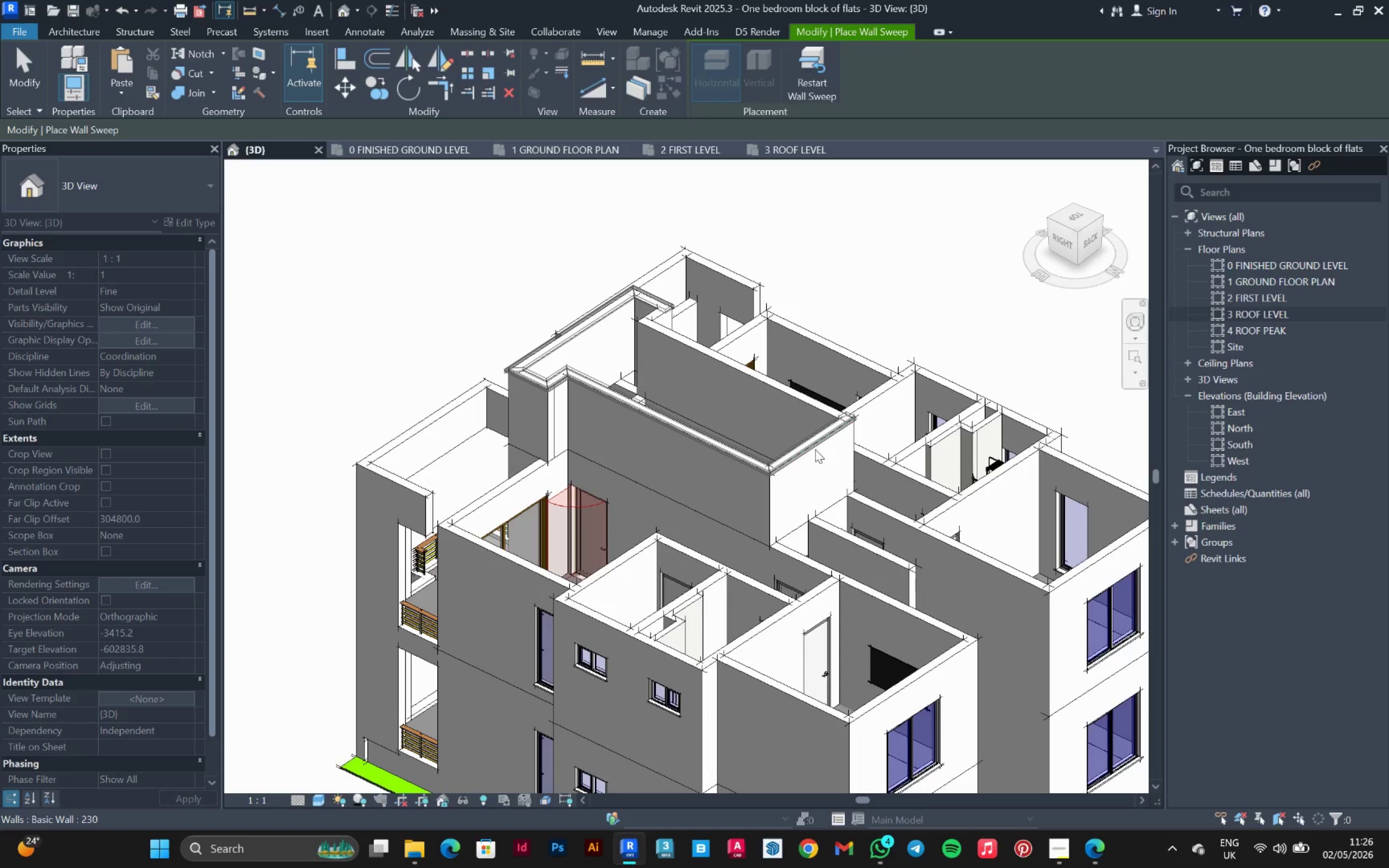 
left_click([815, 449])
 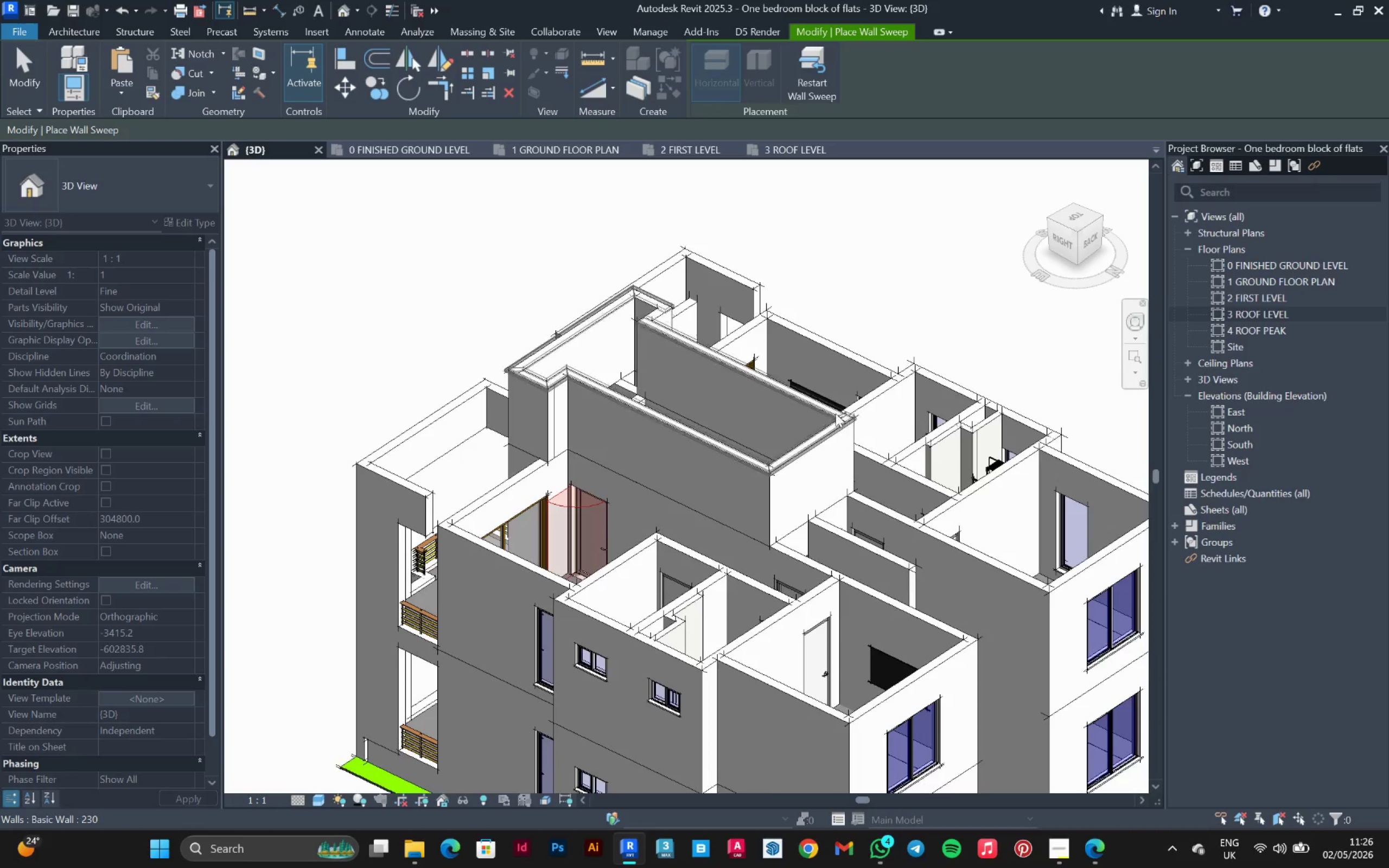 
hold_key(key=ShiftLeft, duration=0.64)
 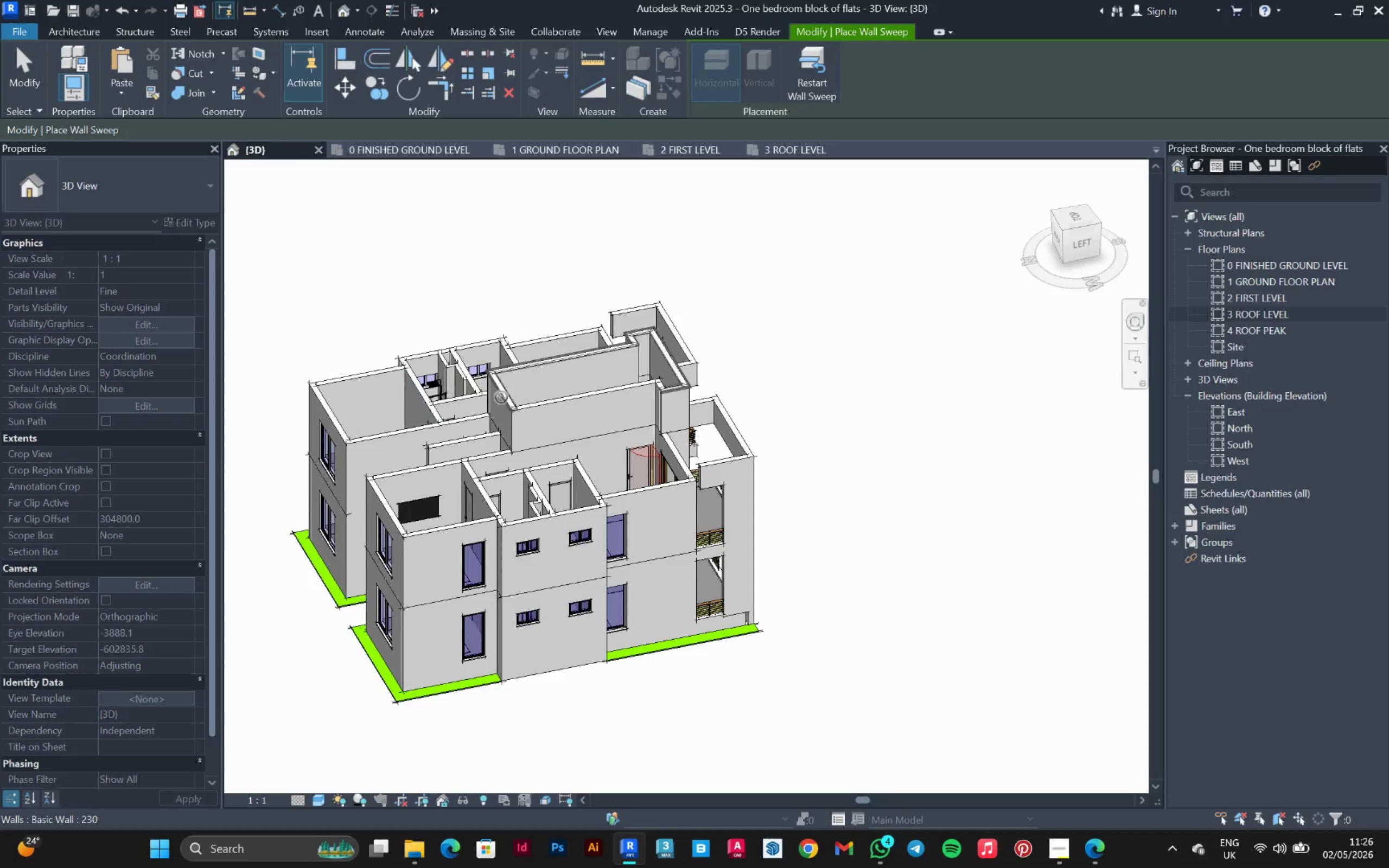 
scroll: coordinate [845, 395], scroll_direction: down, amount: 4.0
 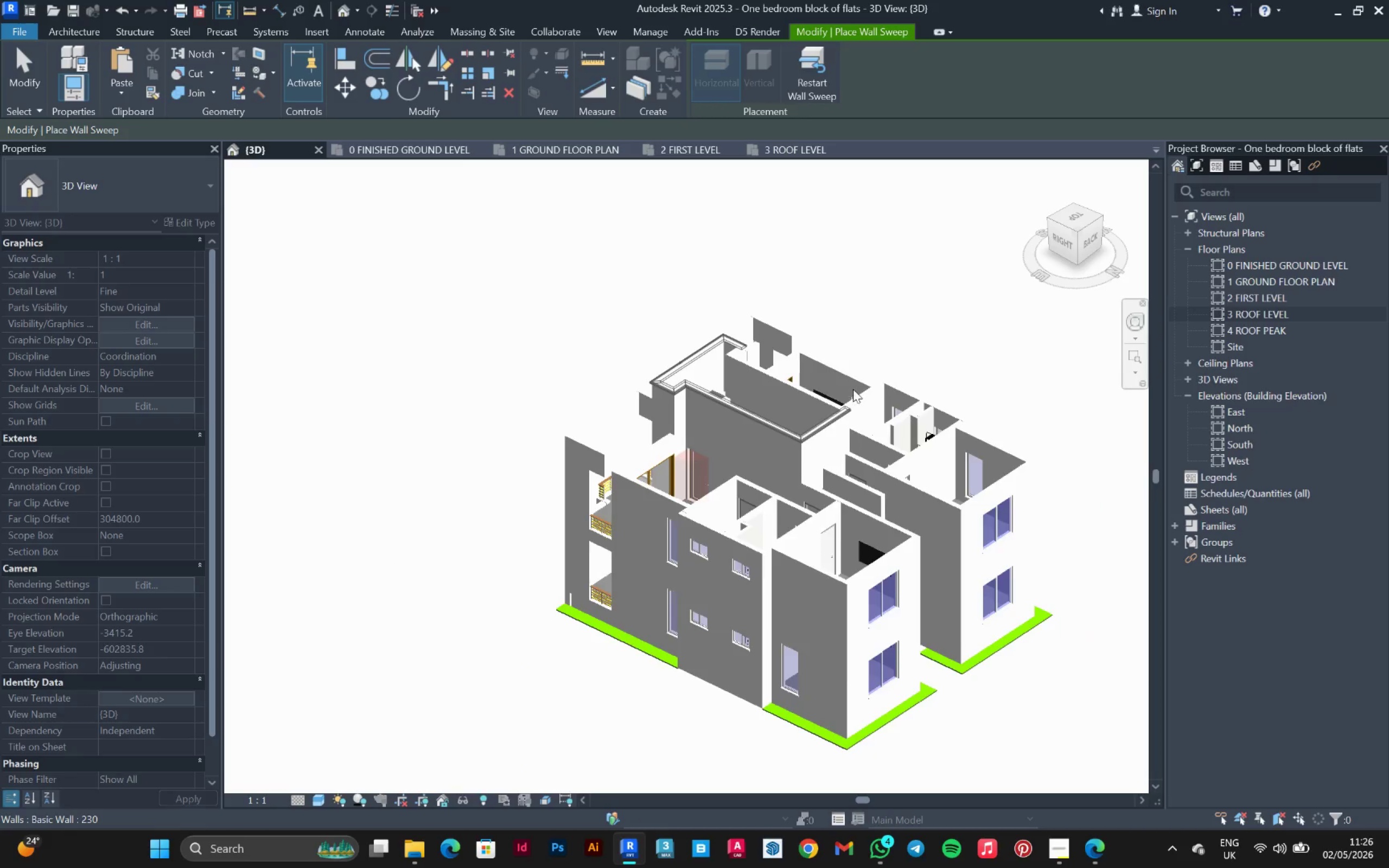 
scroll: coordinate [547, 399], scroll_direction: up, amount: 4.0
 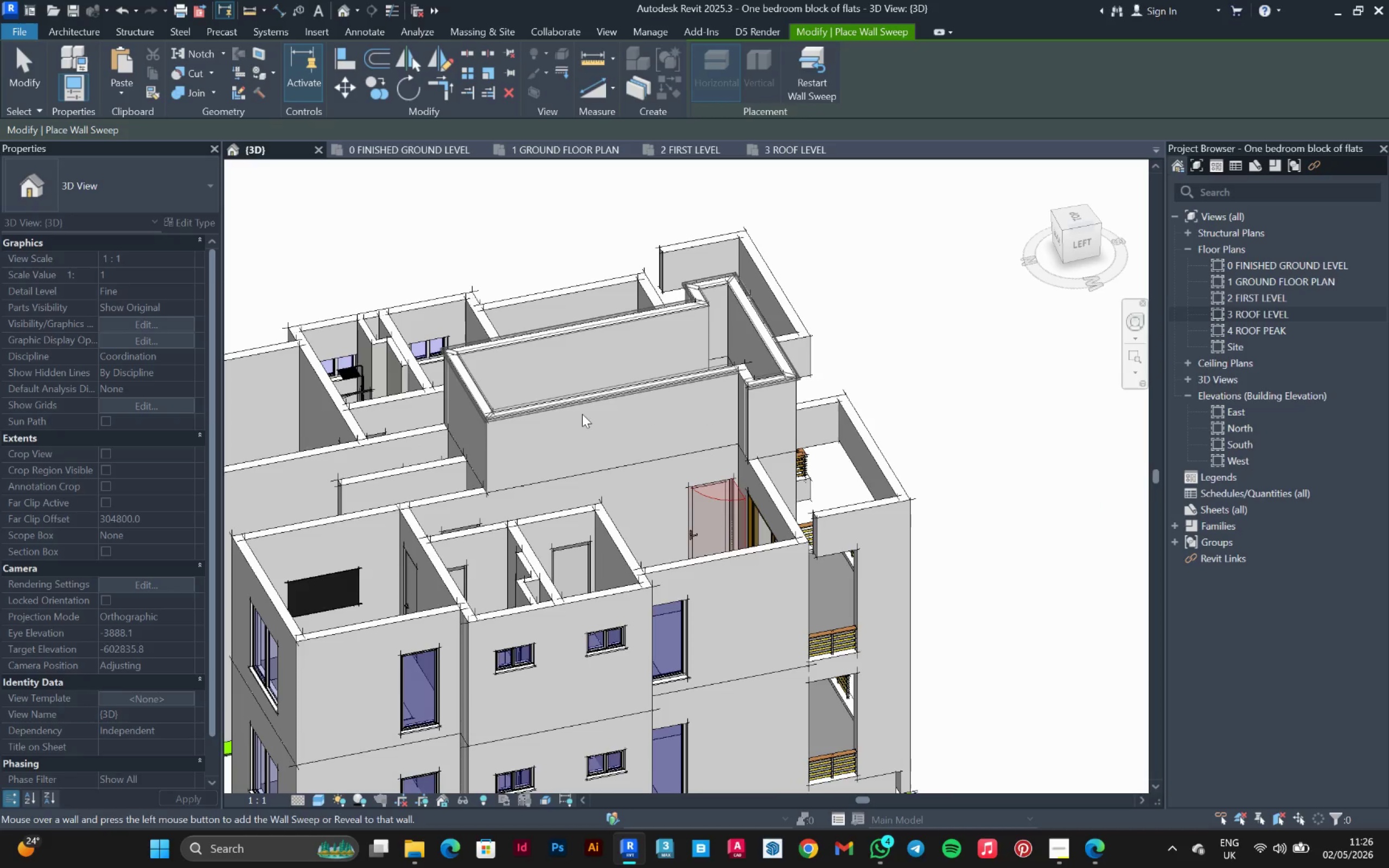 
left_click([582, 414])
 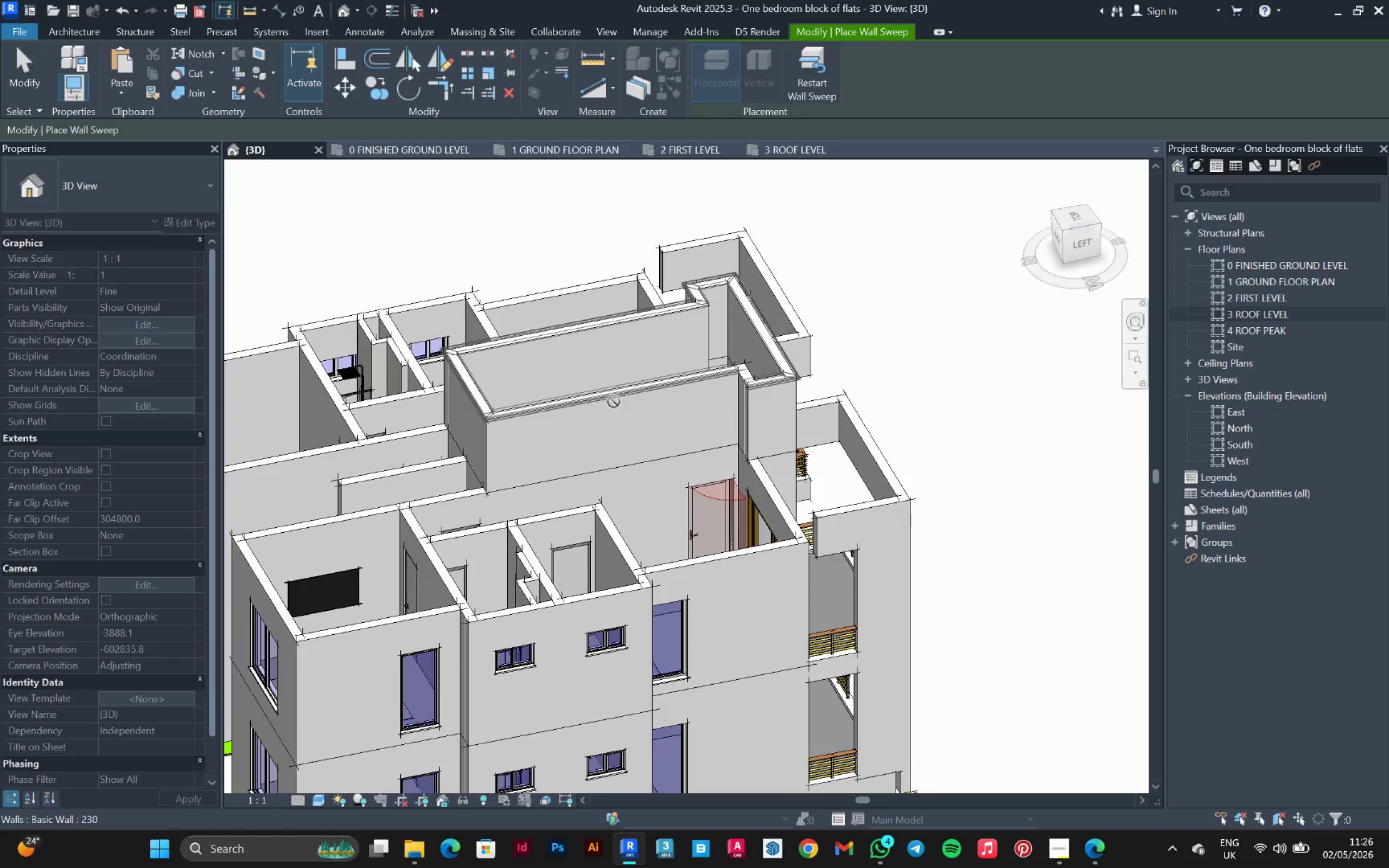 
scroll: coordinate [783, 383], scroll_direction: up, amount: 10.0
 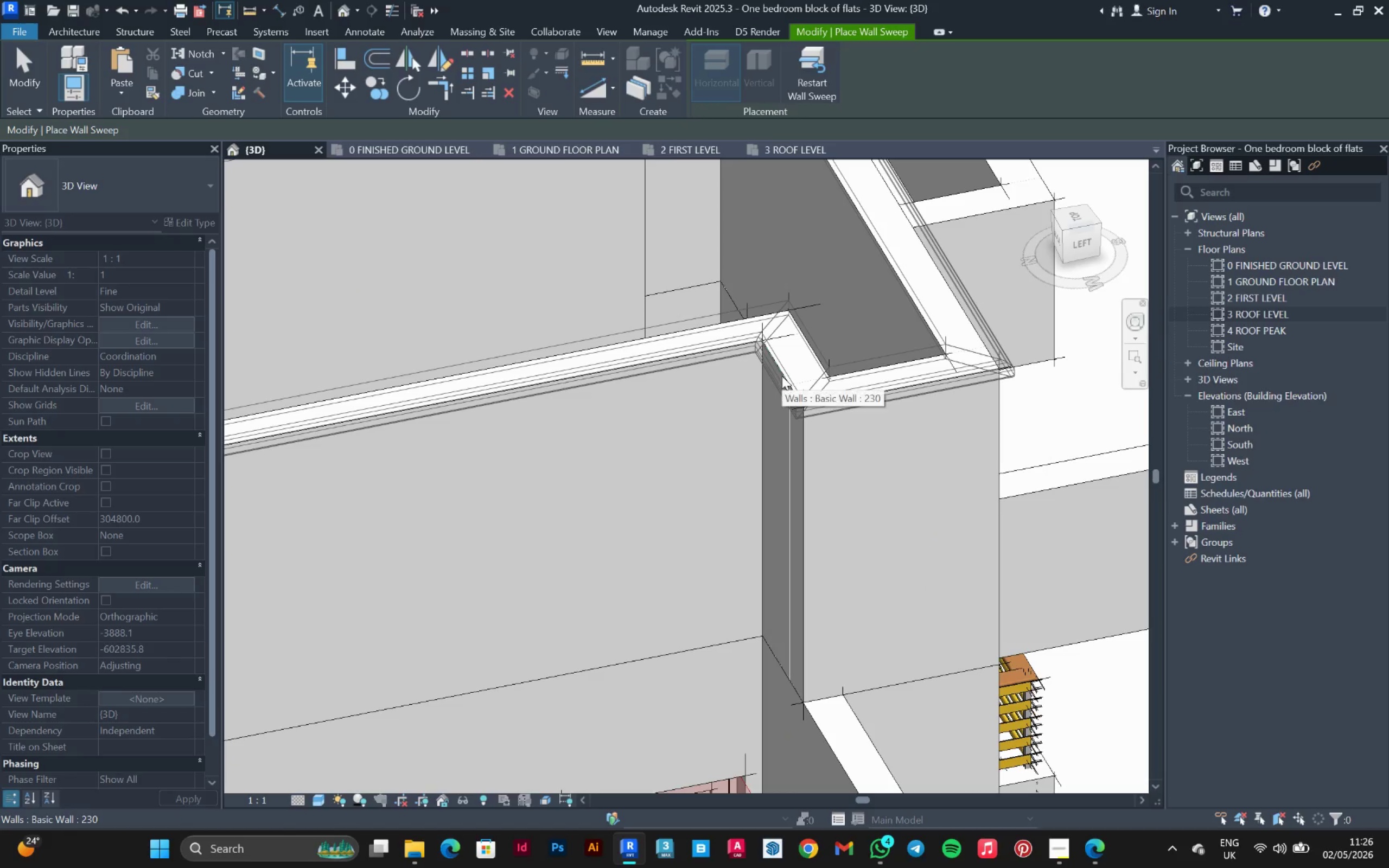 
left_click([782, 376])
 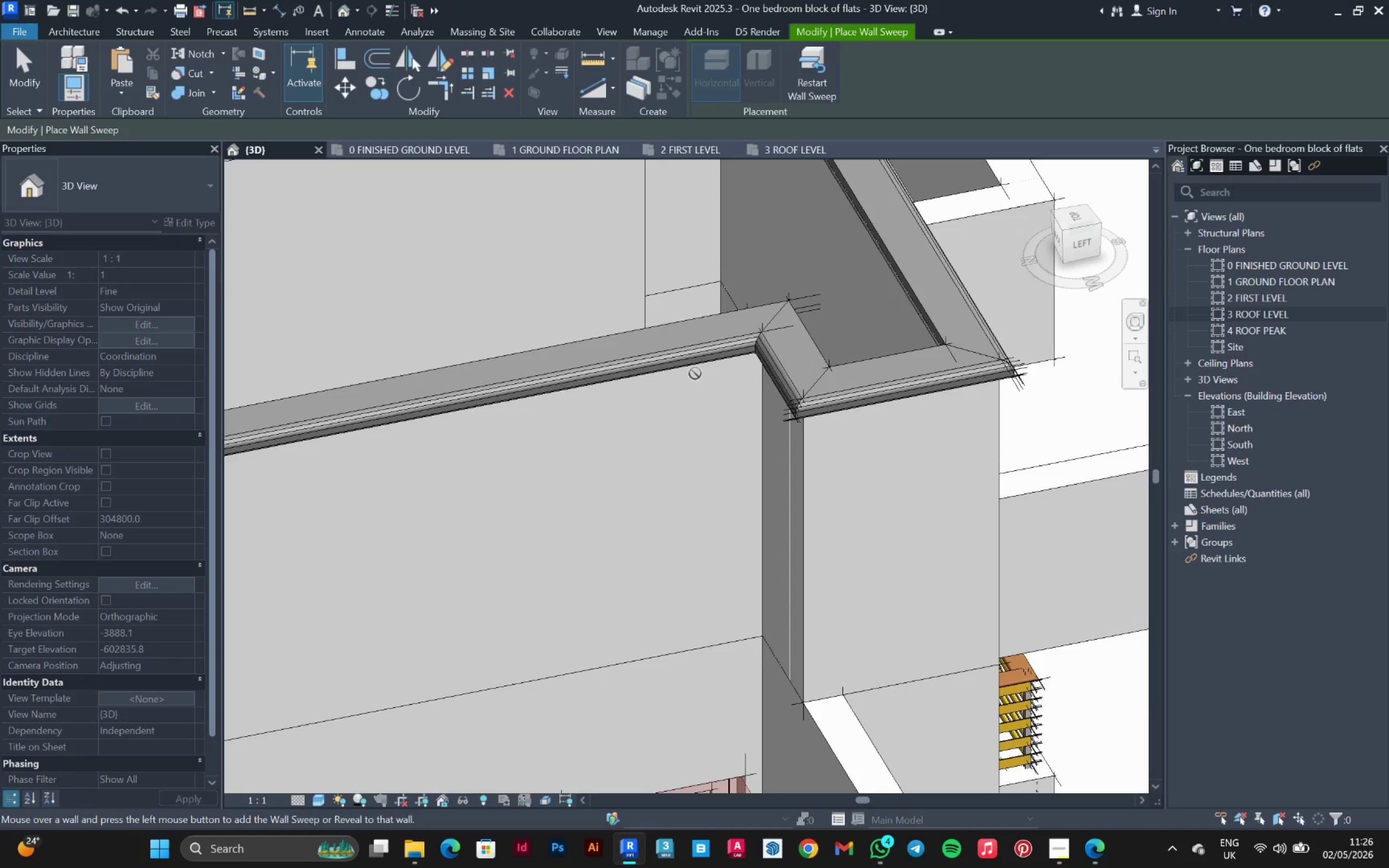 
hold_key(key=ShiftLeft, duration=0.75)
 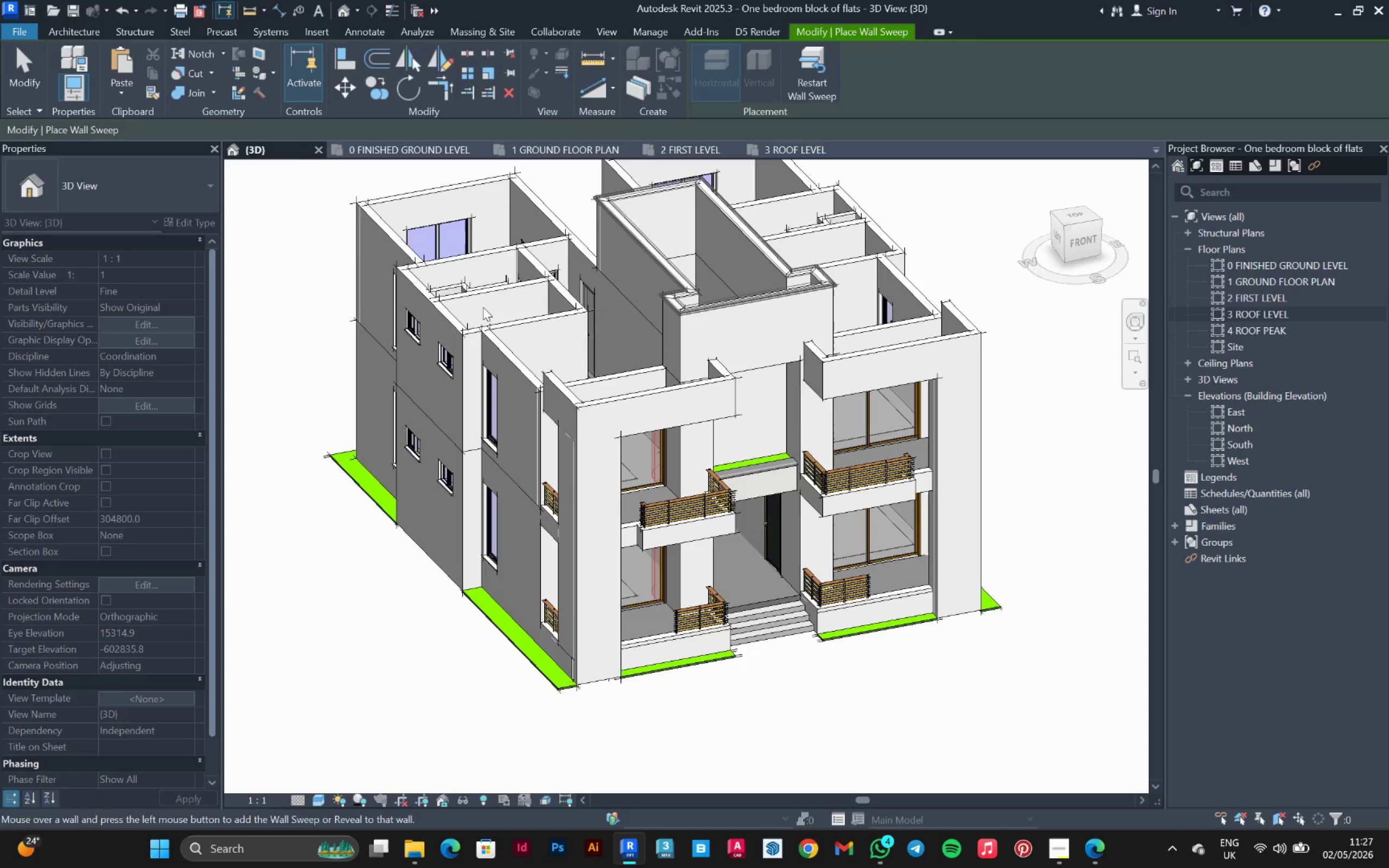 
scroll: coordinate [724, 350], scroll_direction: down, amount: 11.0
 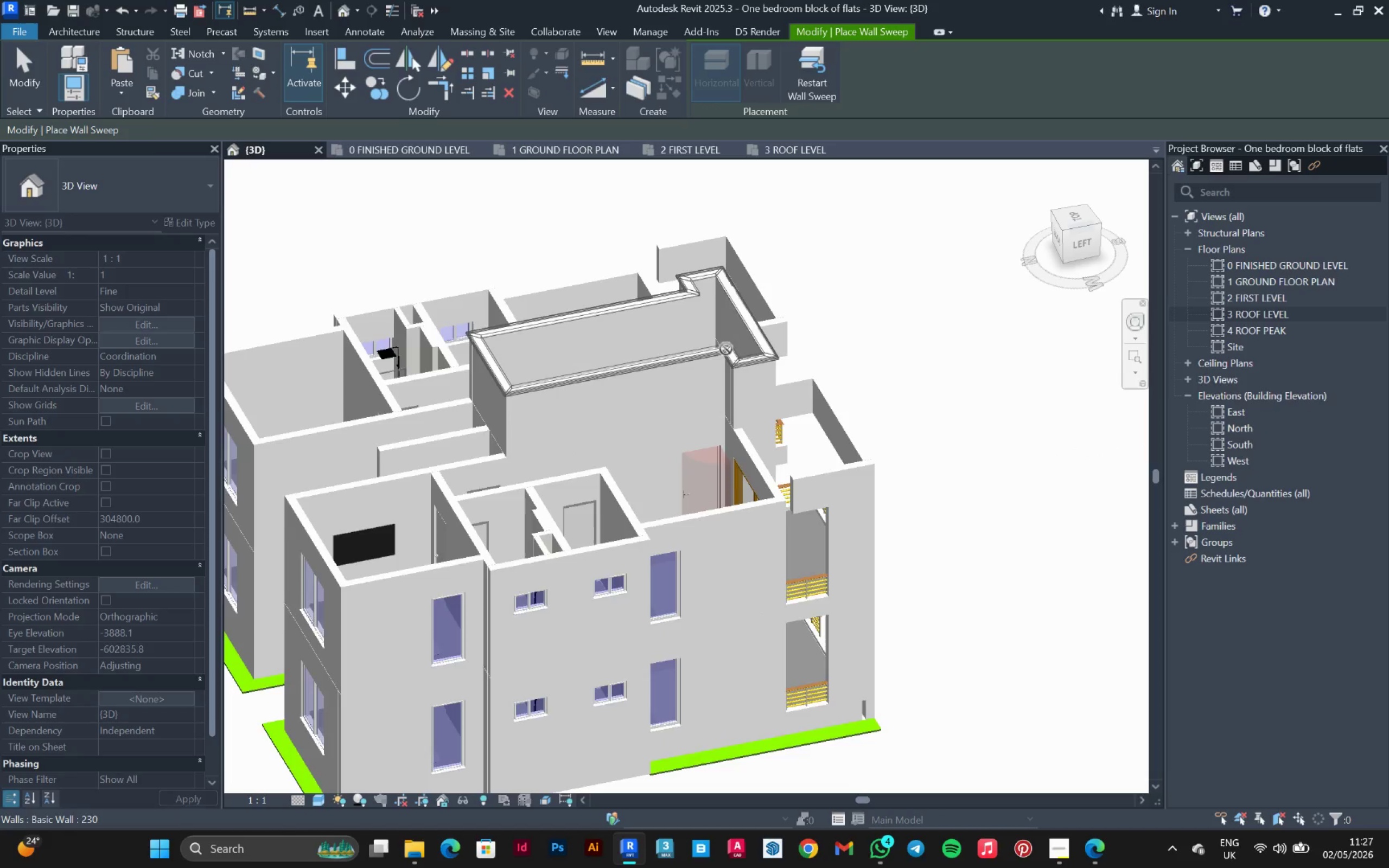 
key(Escape)
 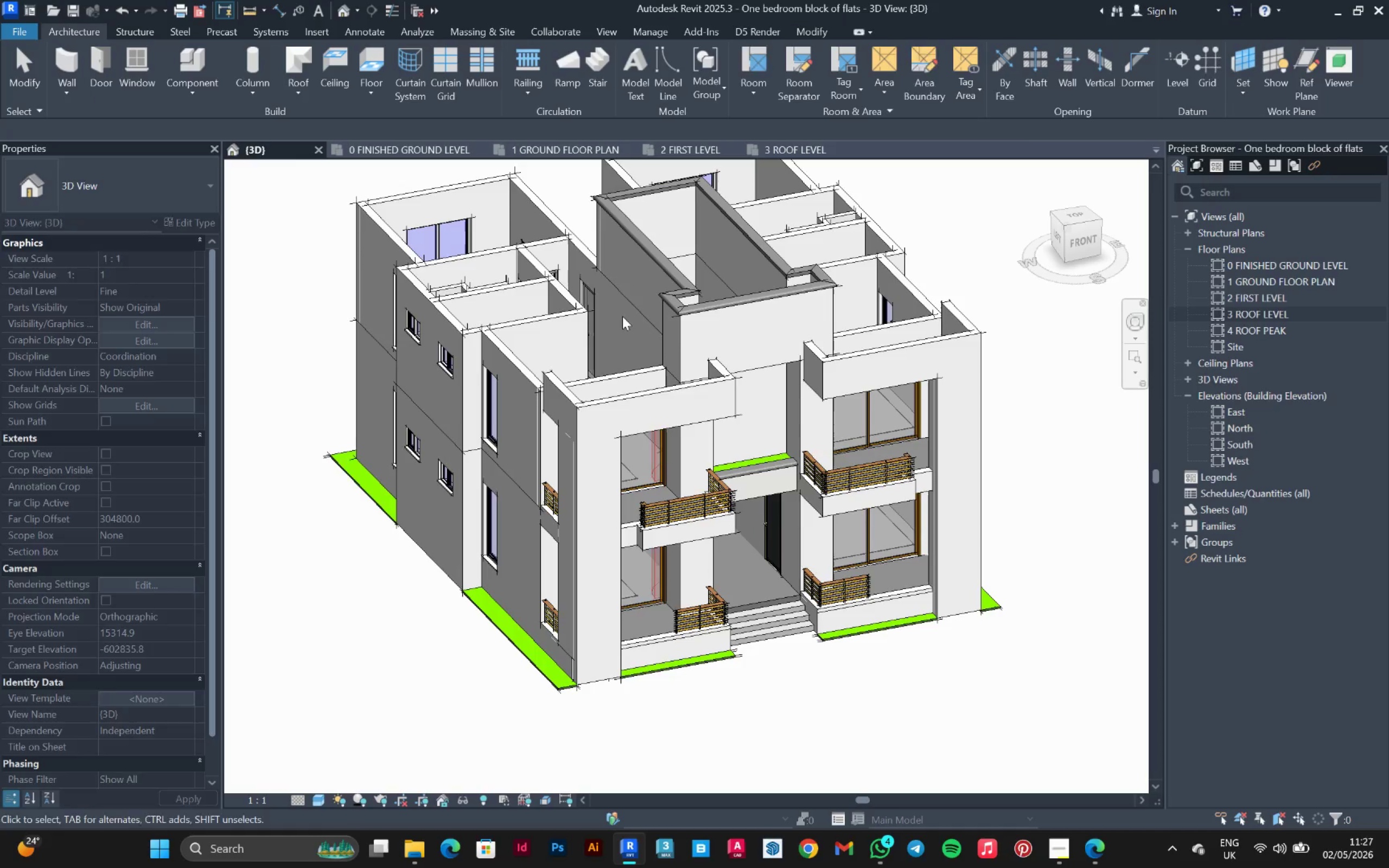 
key(Escape)
 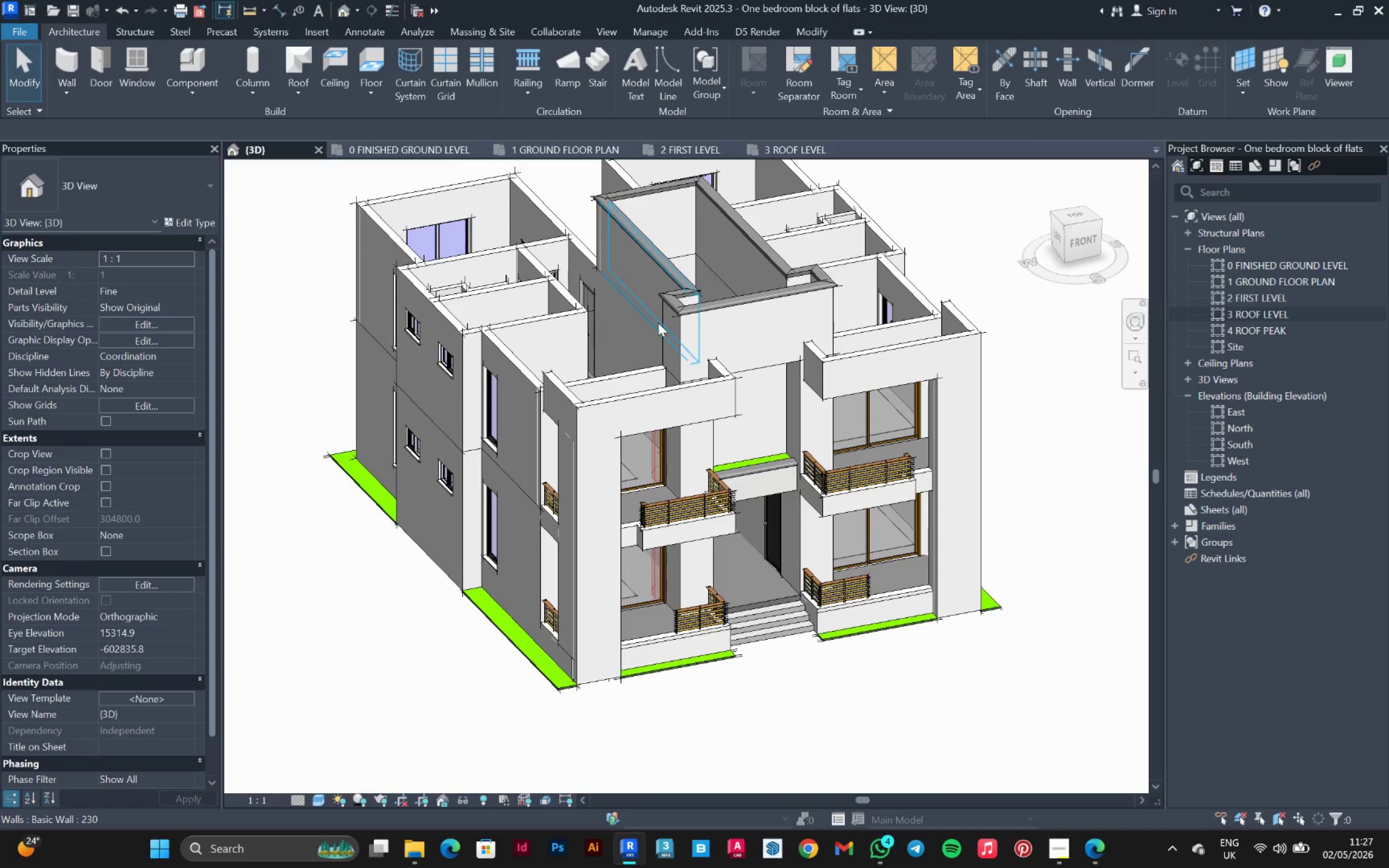 
hold_key(key=ShiftLeft, duration=0.61)
 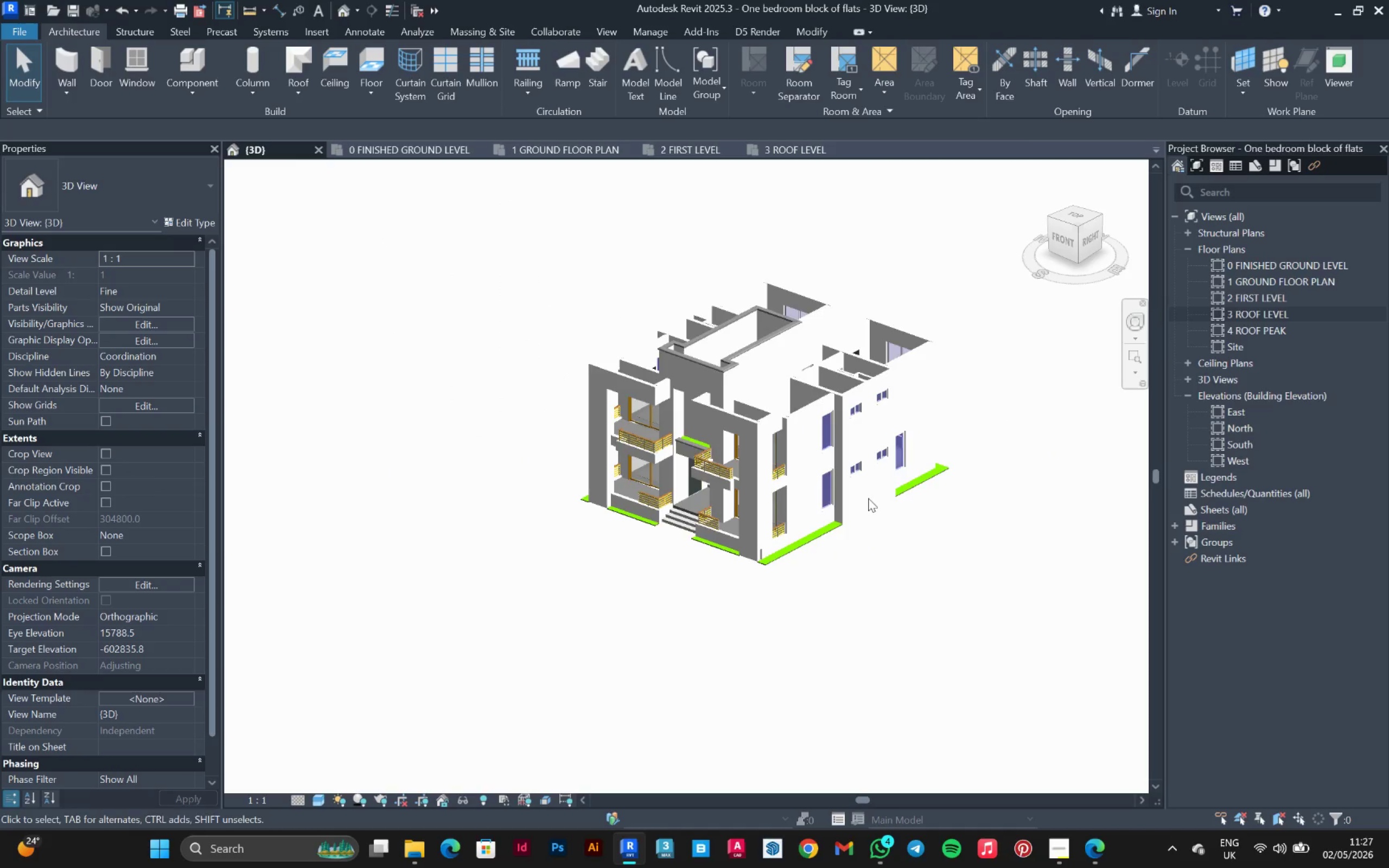 
scroll: coordinate [686, 336], scroll_direction: down, amount: 3.0
 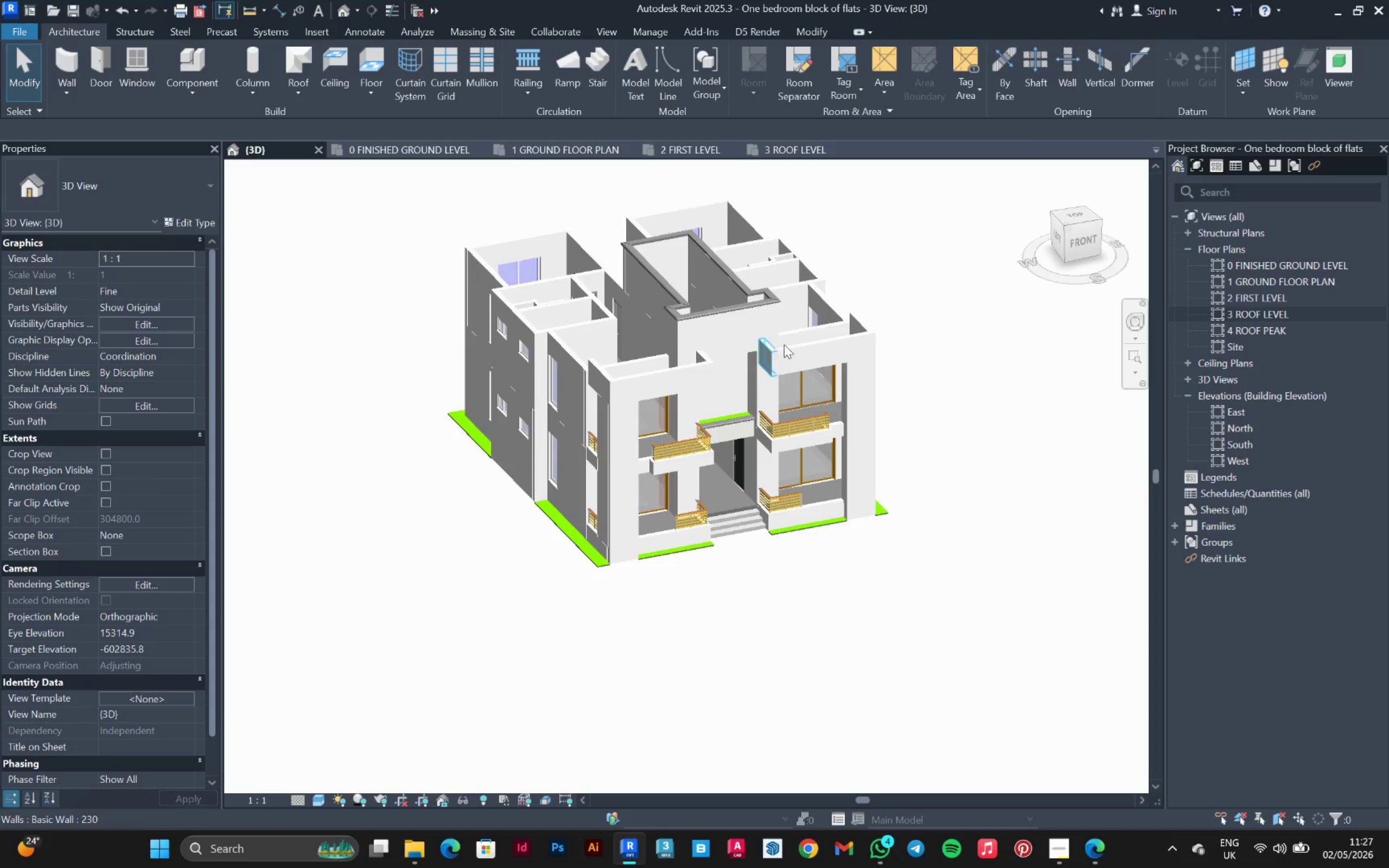 
hold_key(key=ShiftLeft, duration=1.51)
scroll: coordinate [876, 420], scroll_direction: up, amount: 1.0
 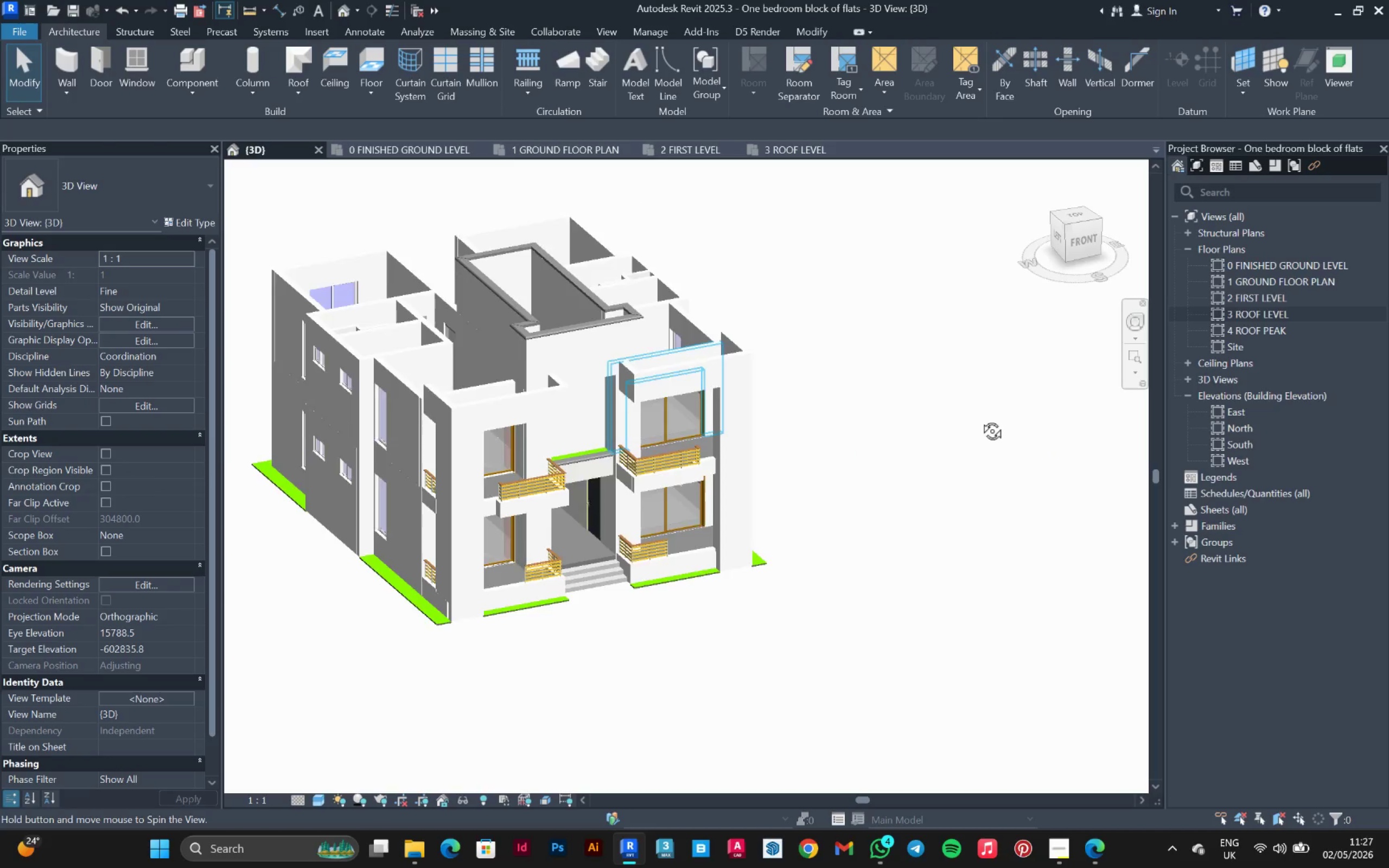 
key(Shift+ShiftLeft)
 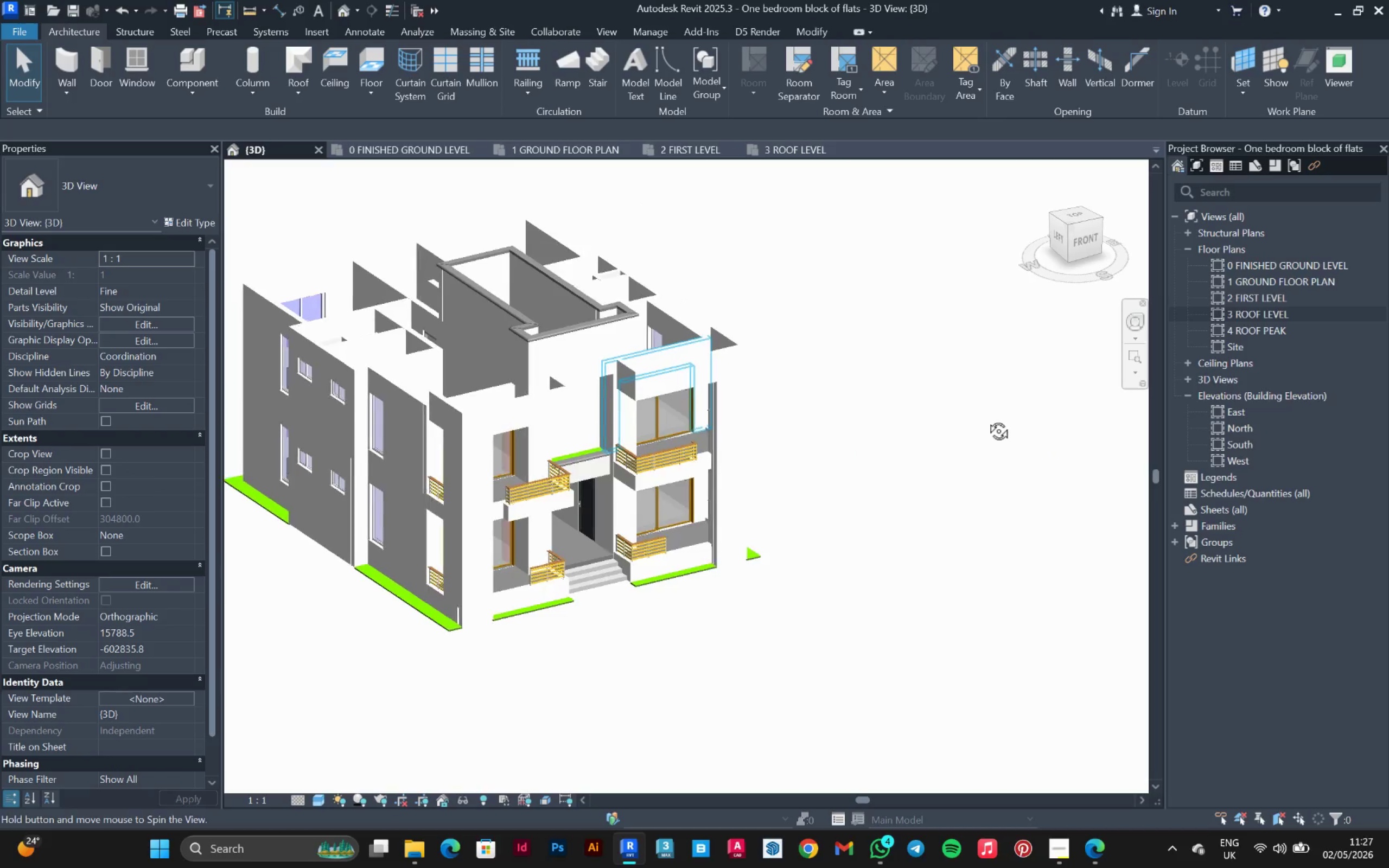 
key(Shift+ShiftLeft)
 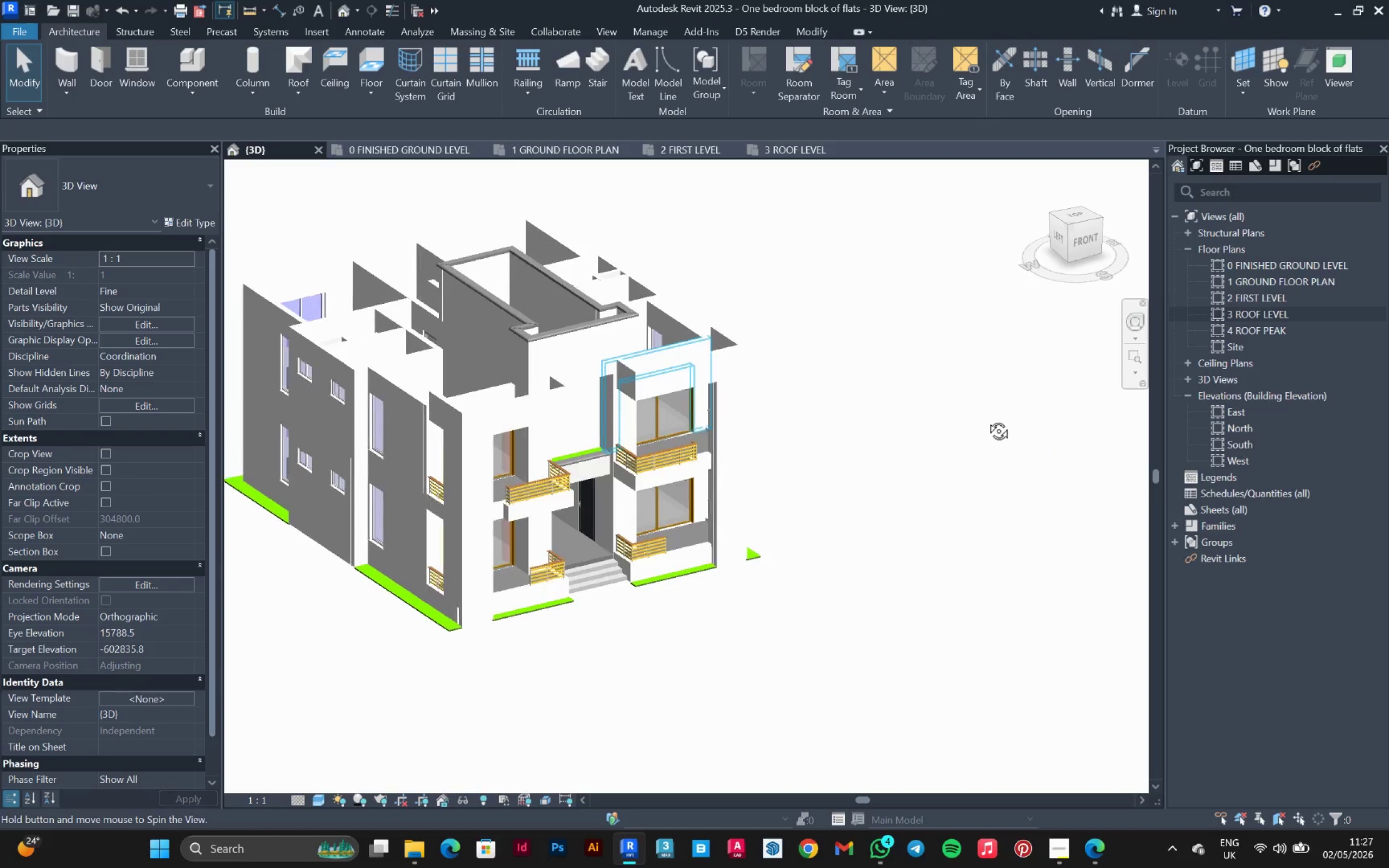 
key(Shift+ShiftLeft)
 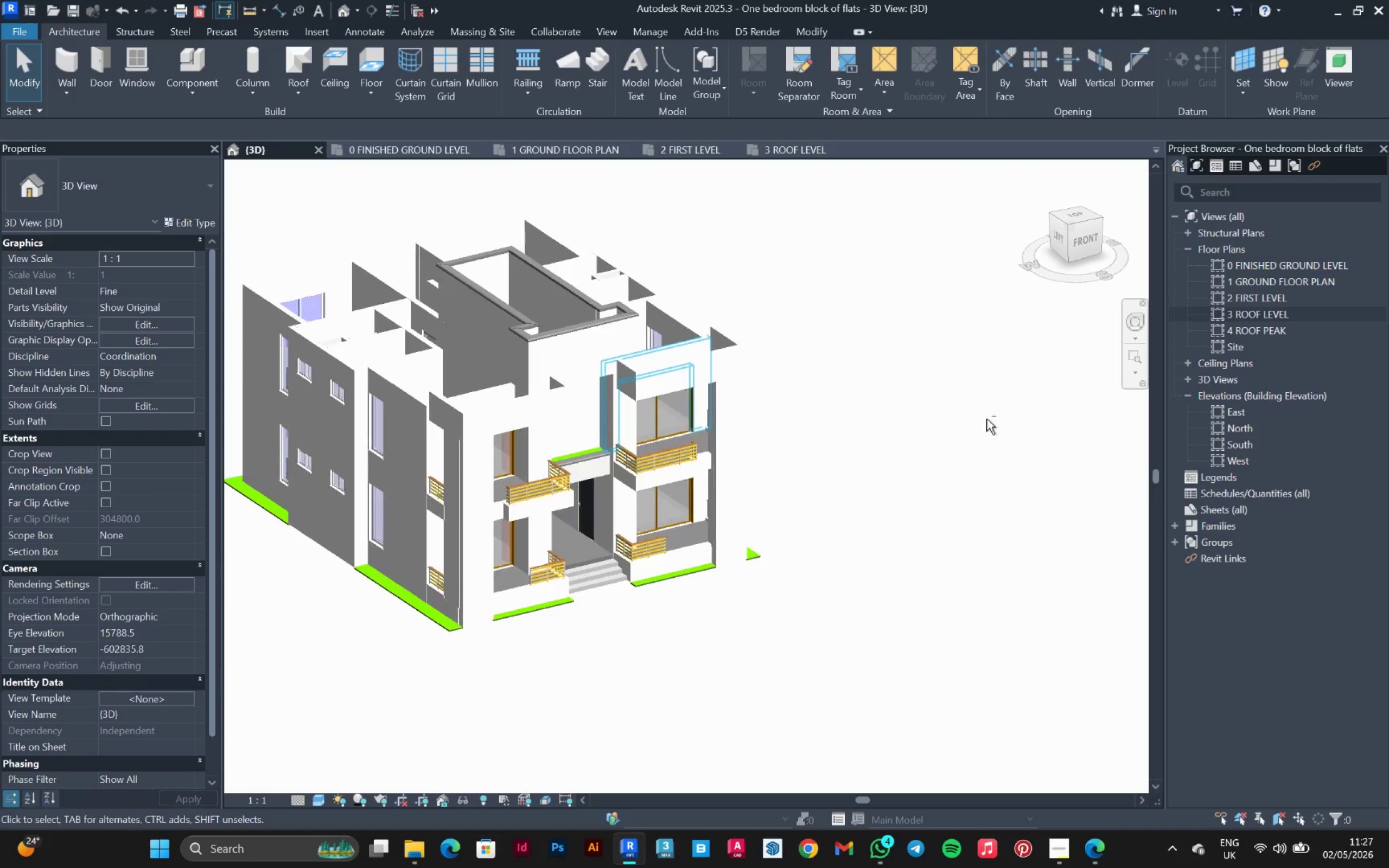 
key(Shift+ShiftLeft)
 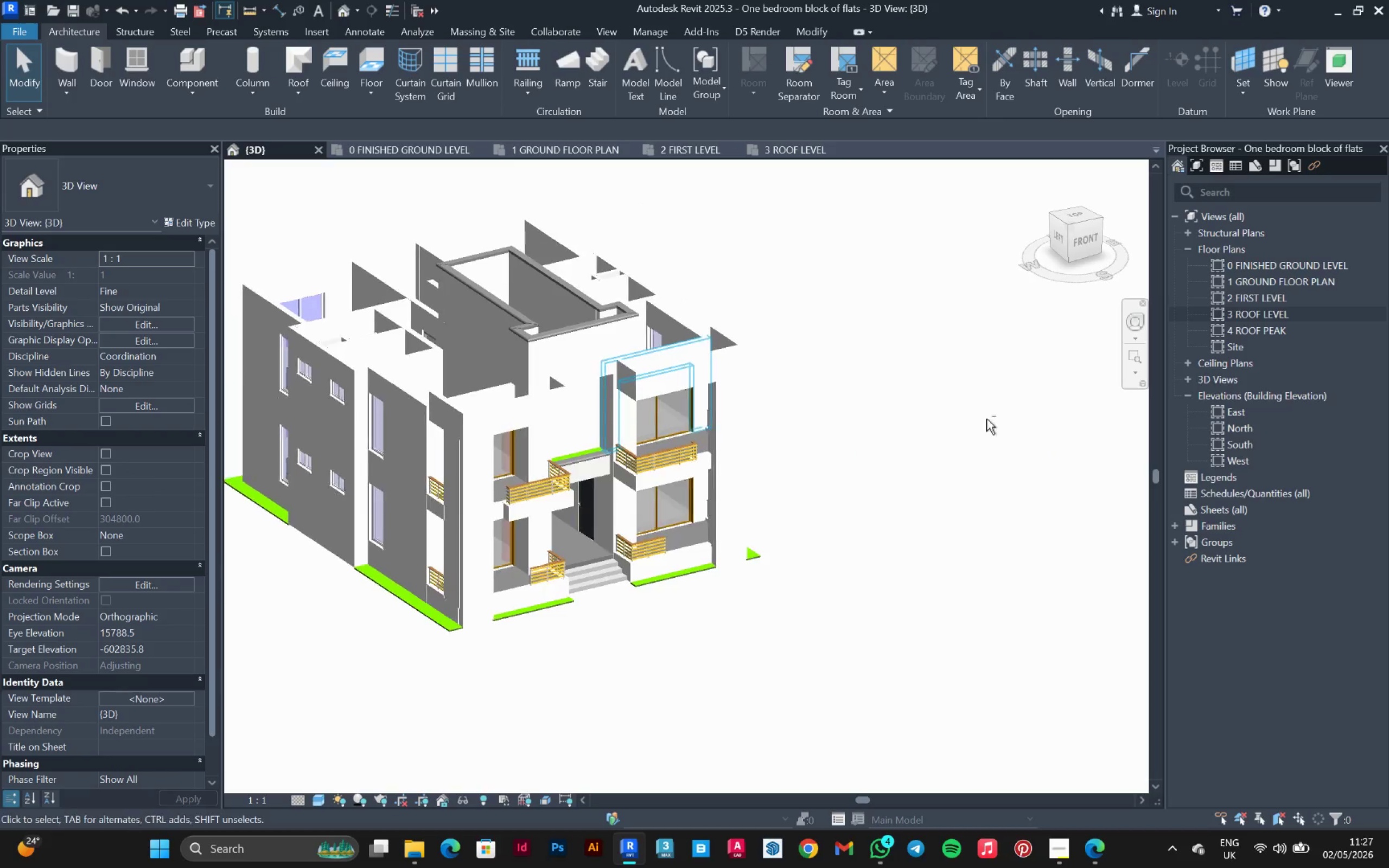 
key(Shift+ShiftLeft)
 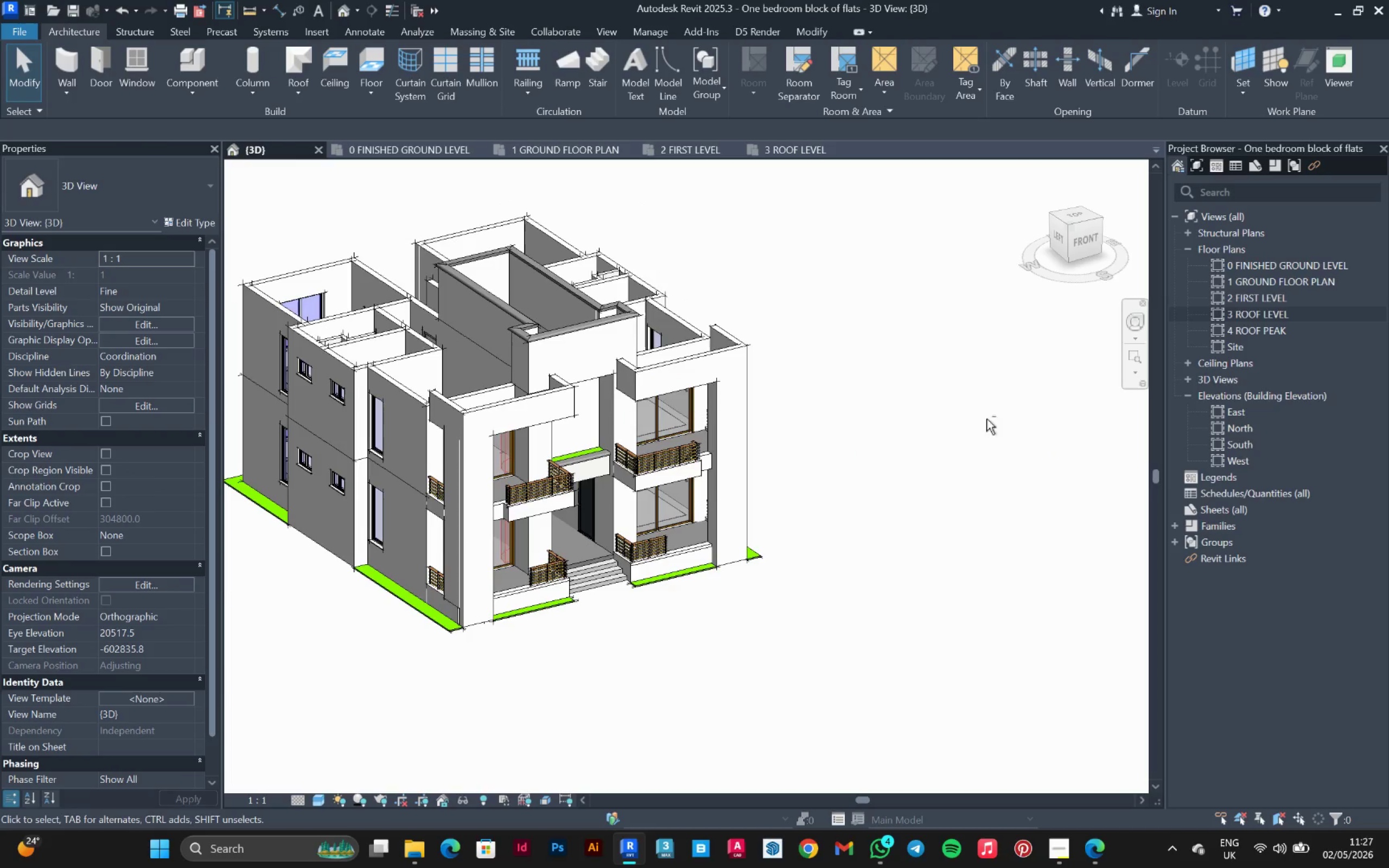 
key(Shift+ShiftLeft)
 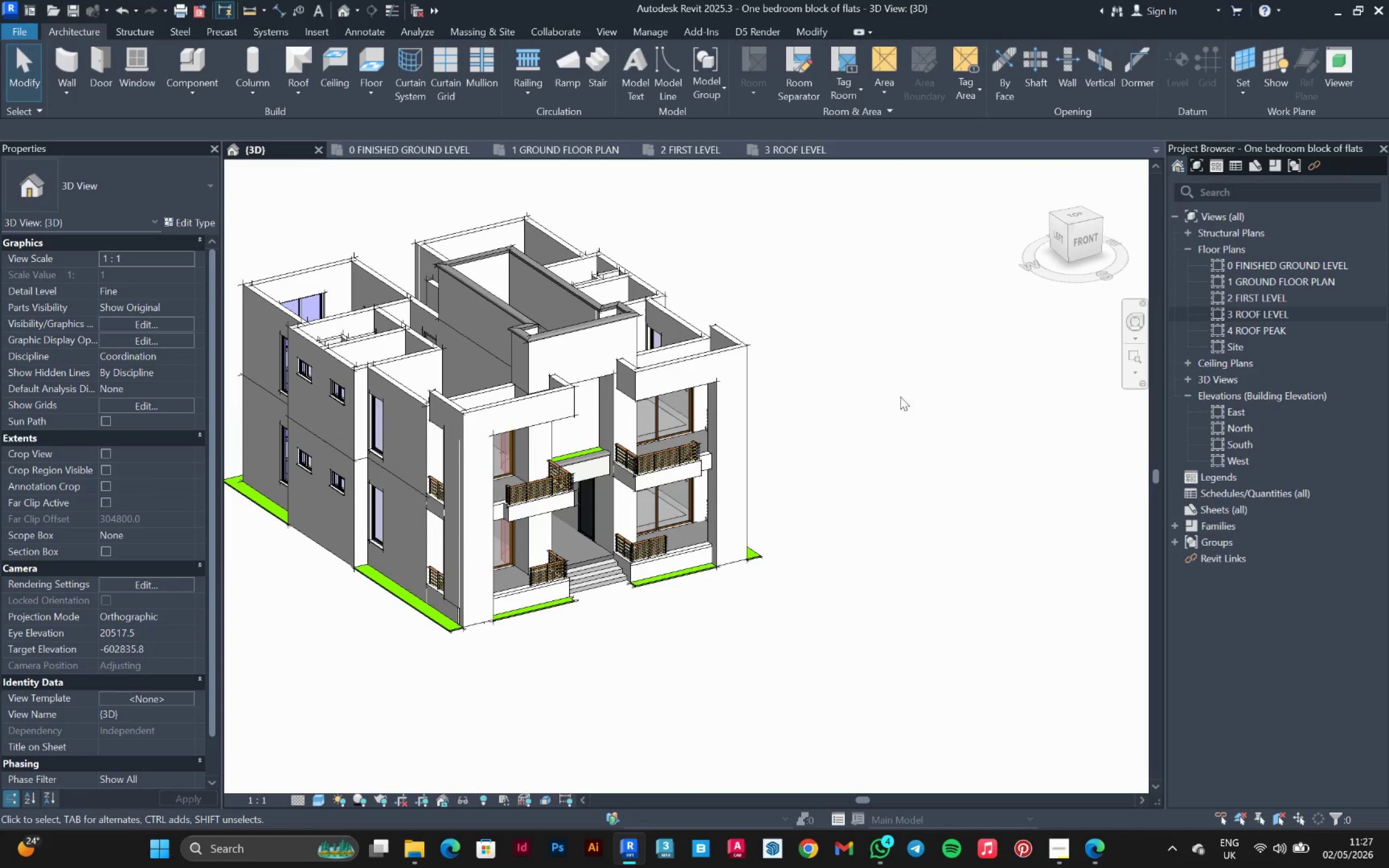 
hold_key(key=ShiftLeft, duration=0.53)
 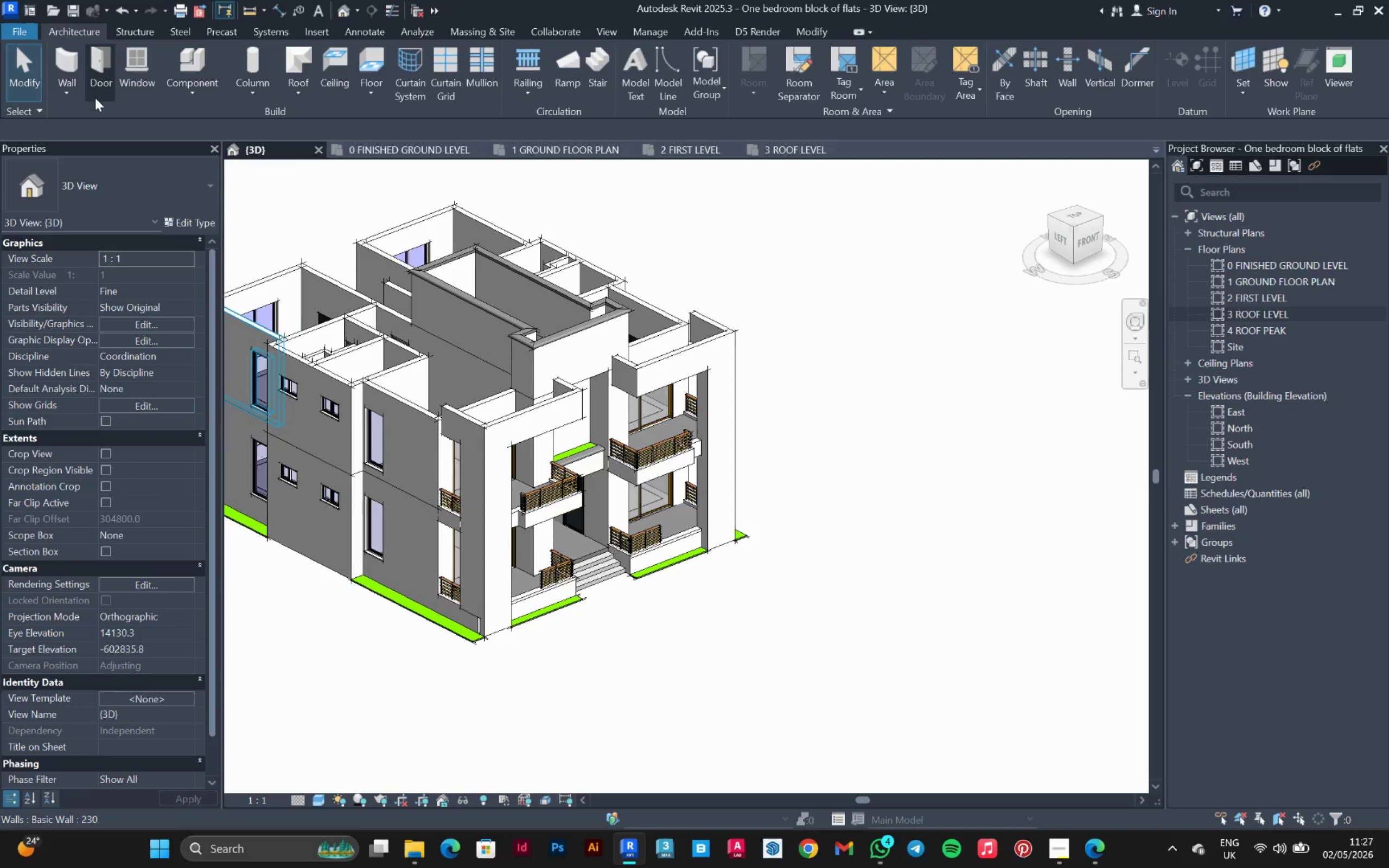 
left_click([68, 86])
 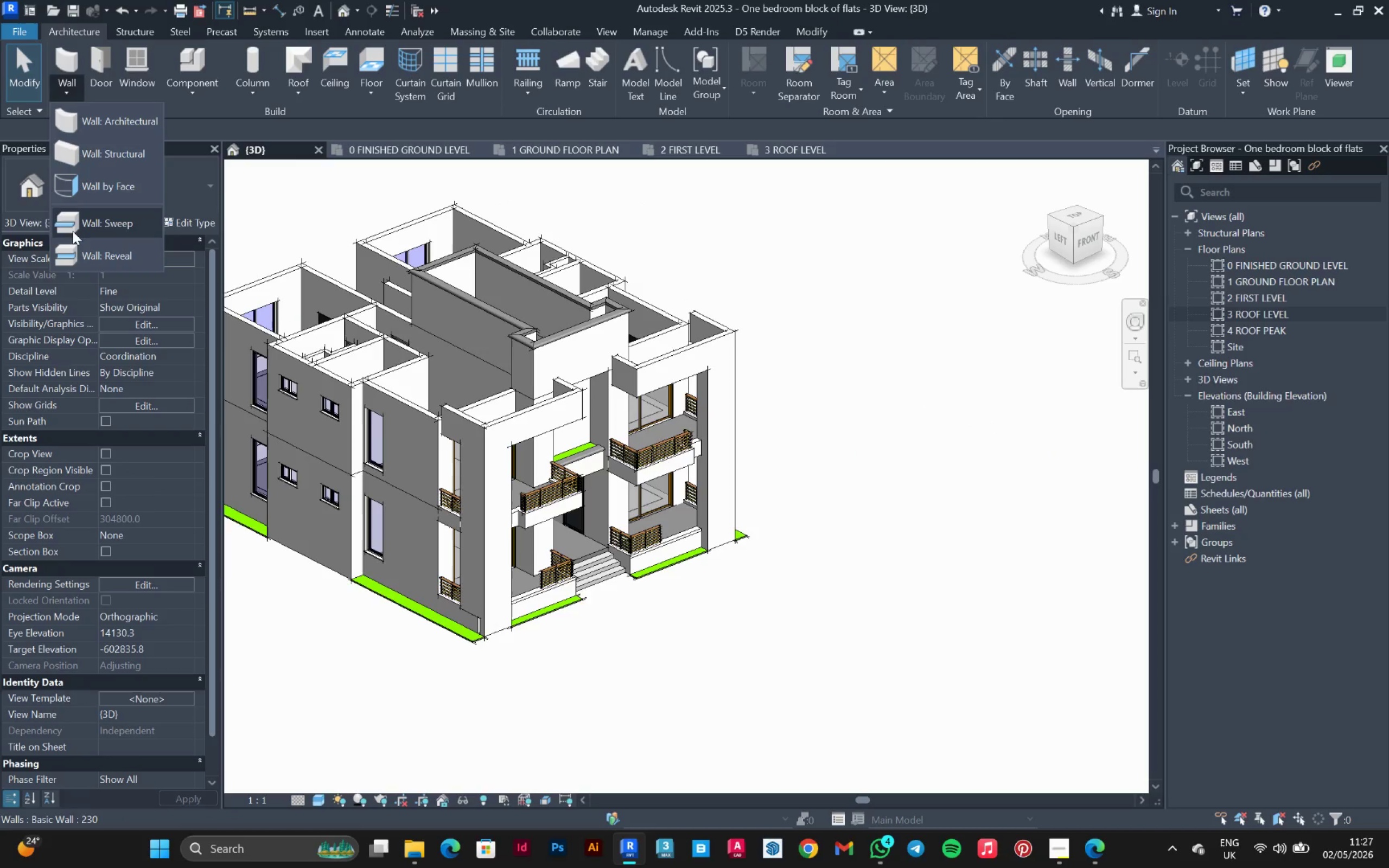 
left_click([101, 227])
 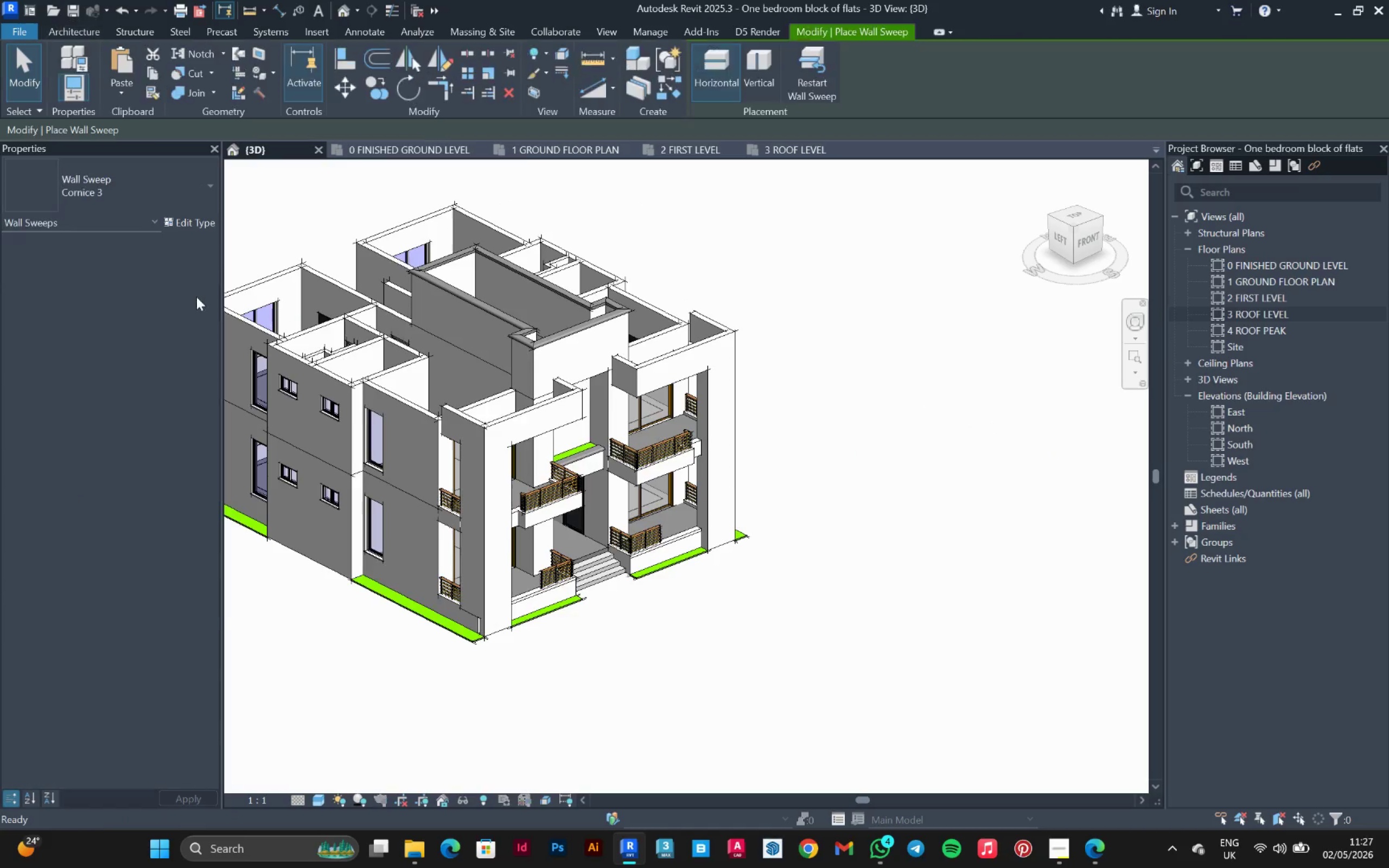 
scroll: coordinate [454, 422], scroll_direction: up, amount: 6.0
 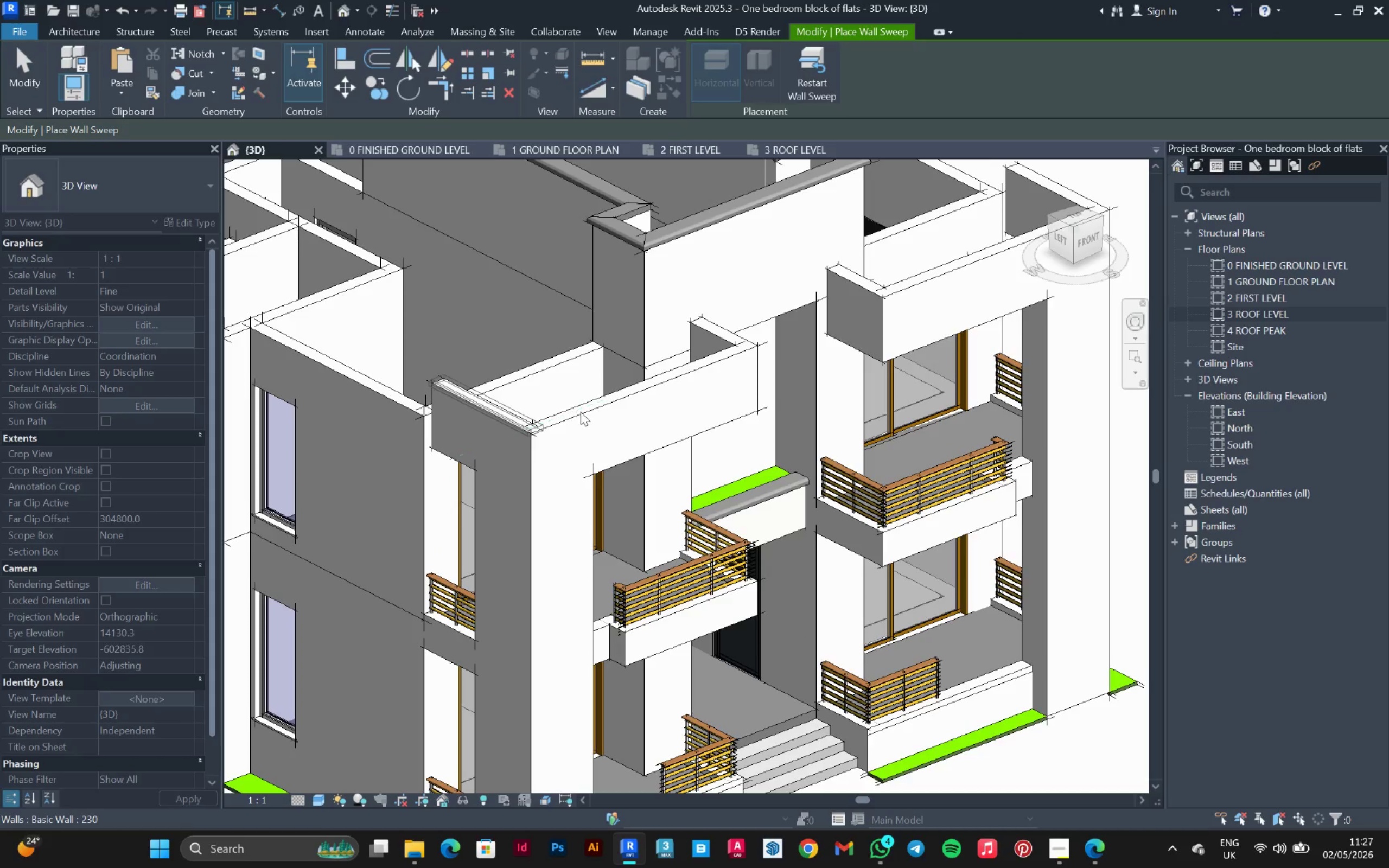 
hold_key(key=ShiftLeft, duration=0.59)
 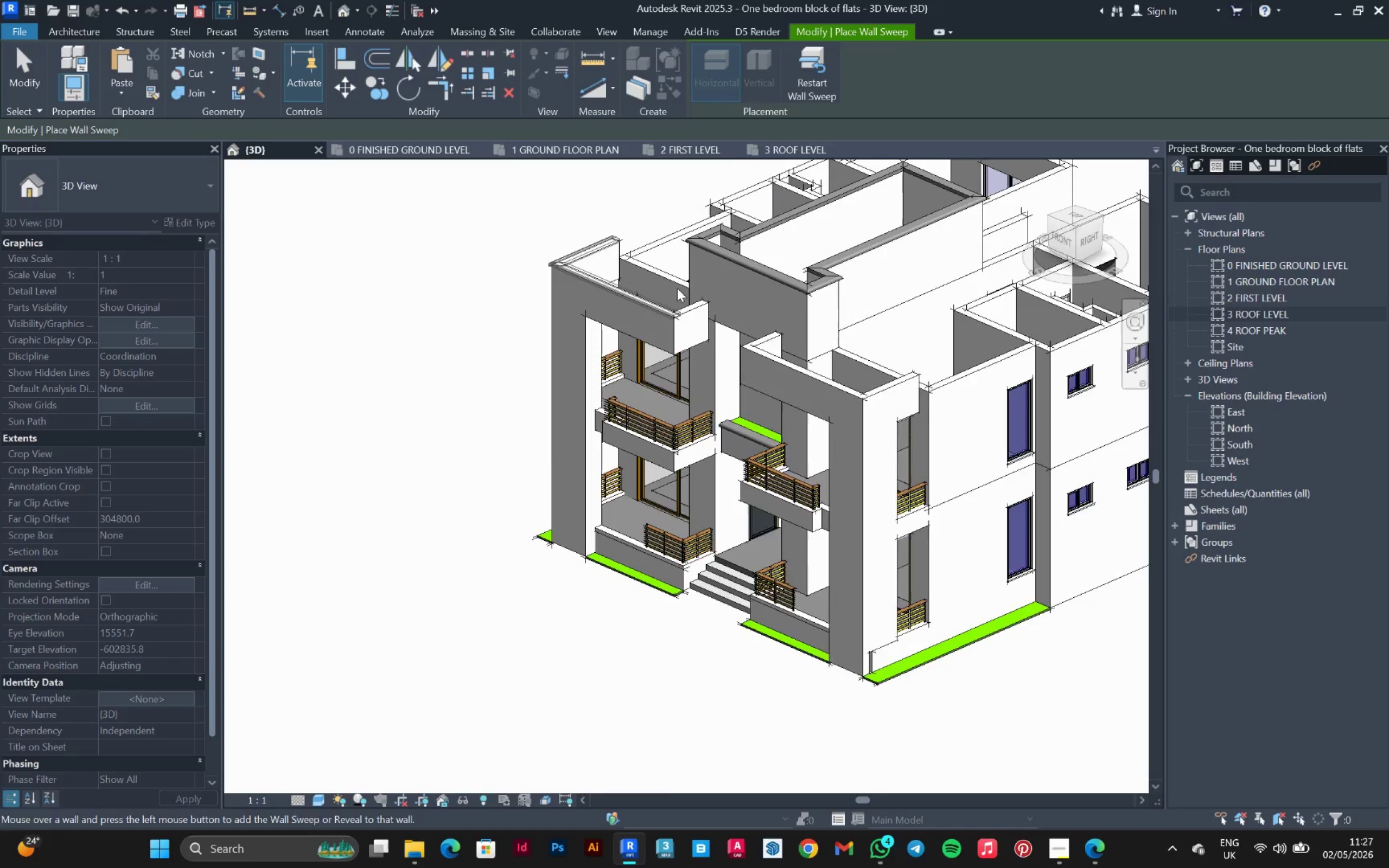 
scroll: coordinate [699, 342], scroll_direction: down, amount: 4.0
 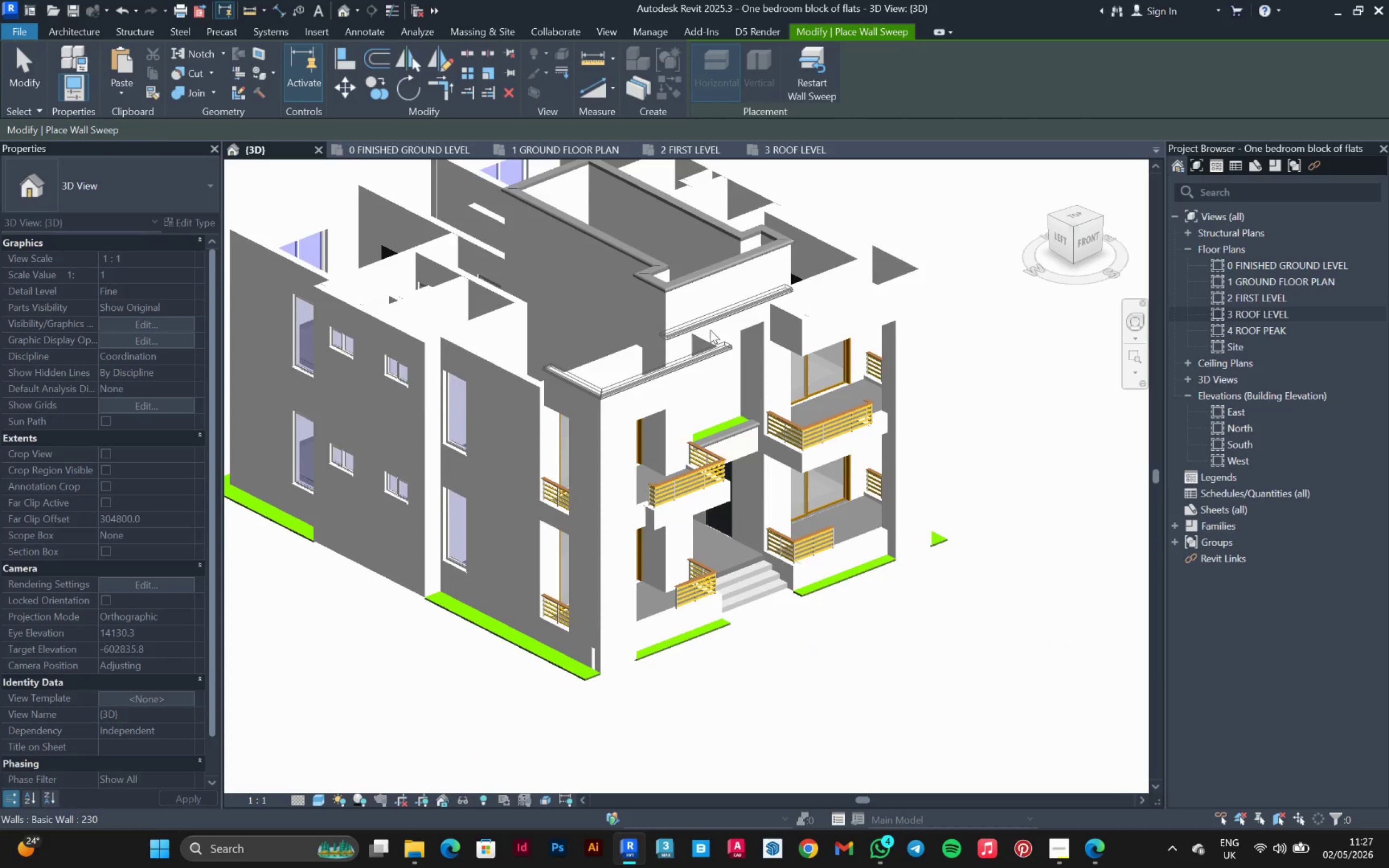 
scroll: coordinate [706, 315], scroll_direction: up, amount: 7.0
 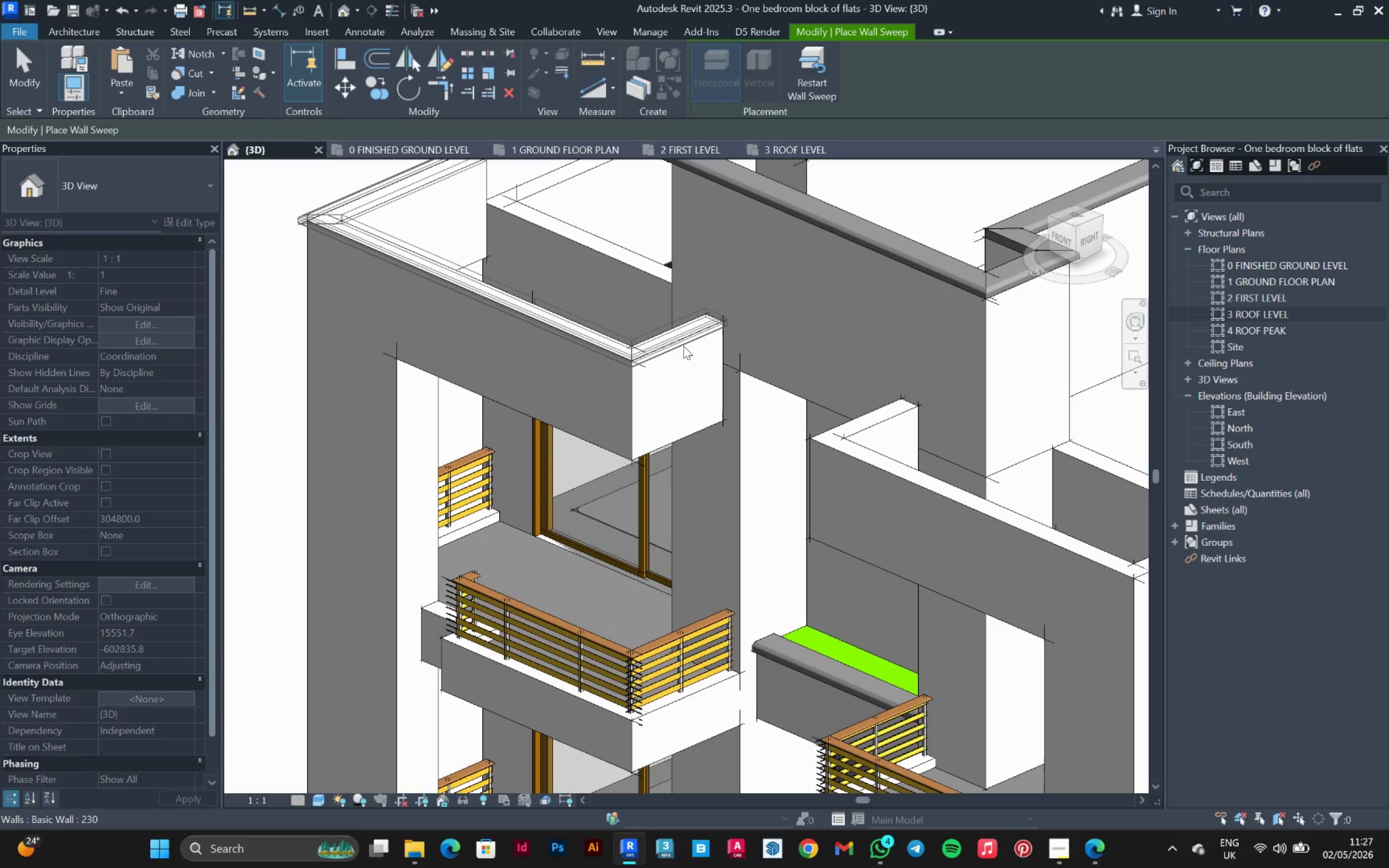 
left_click([683, 346])
 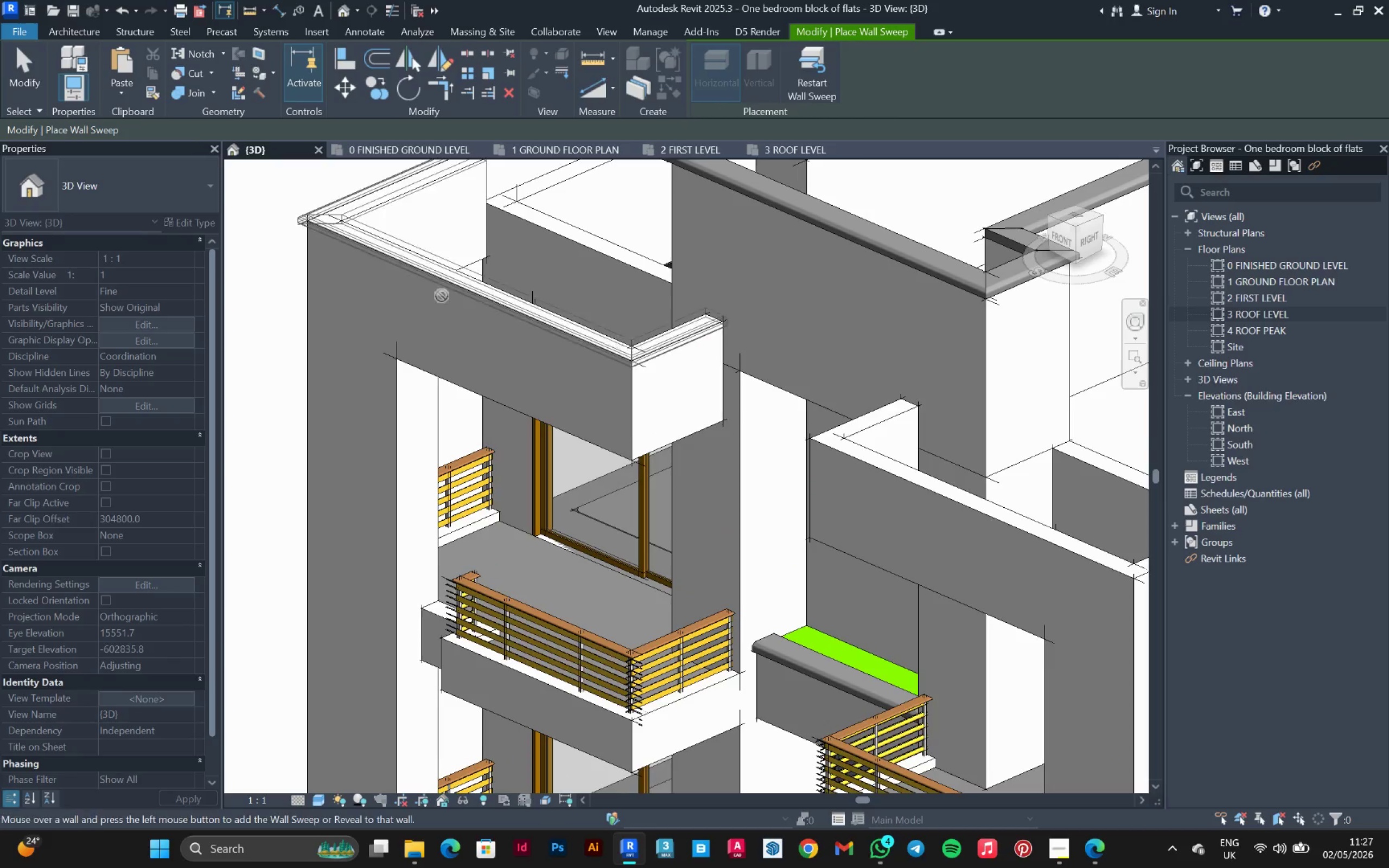 
hold_key(key=ShiftLeft, duration=0.75)
 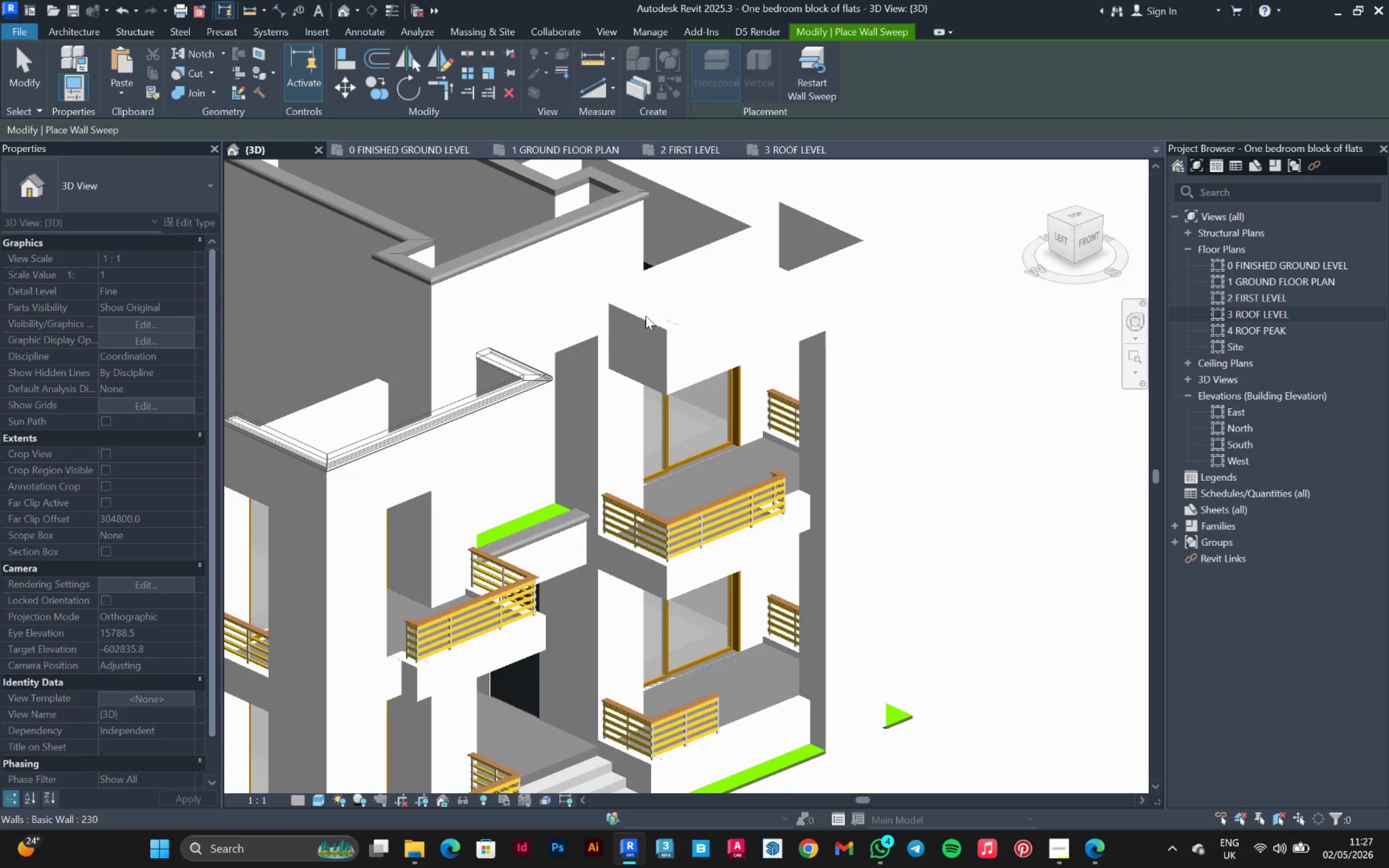 
scroll: coordinate [390, 288], scroll_direction: down, amount: 5.0
 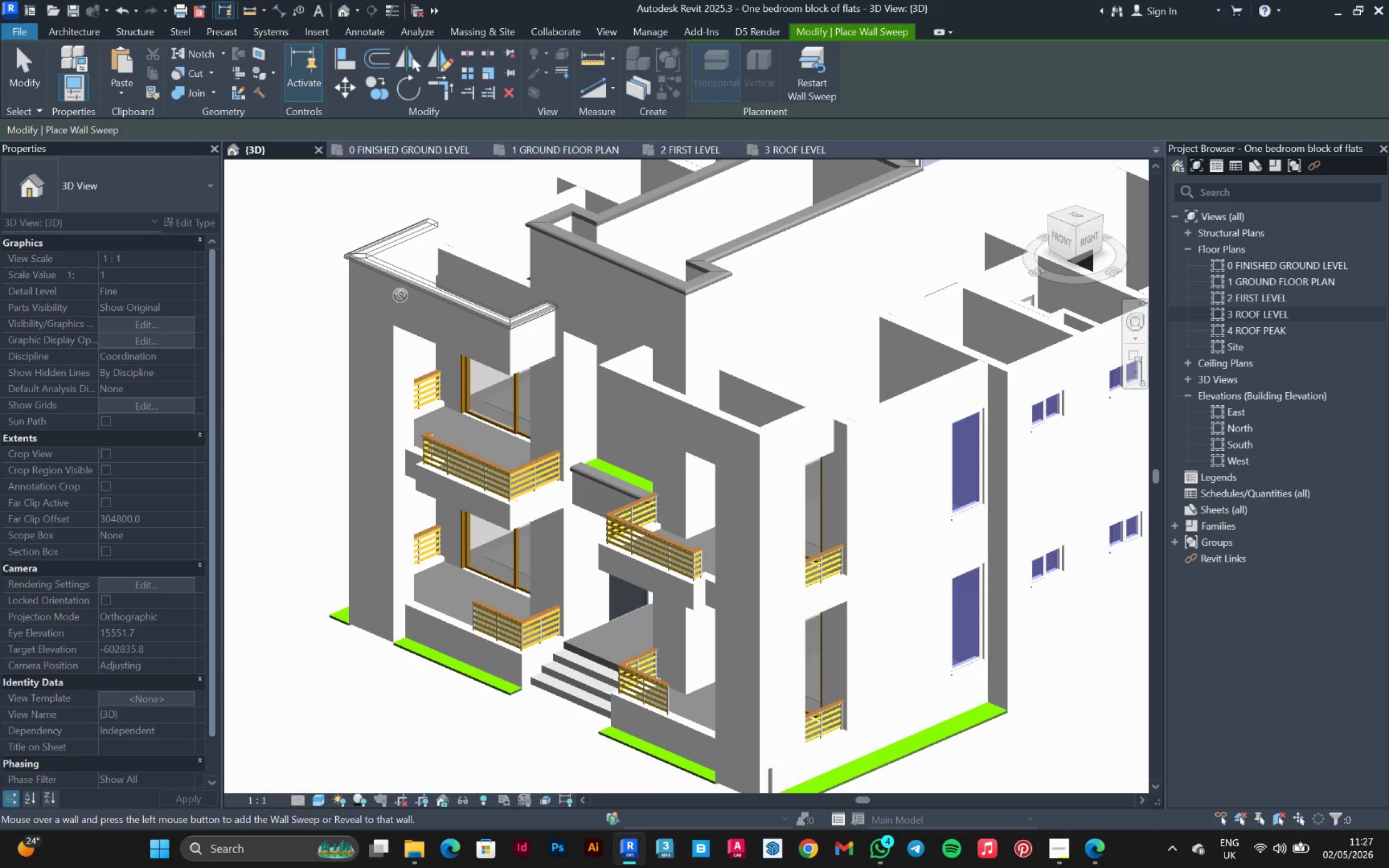 
hold_key(key=ShiftLeft, duration=2.61)
scroll: coordinate [717, 320], scroll_direction: up, amount: 2.0
 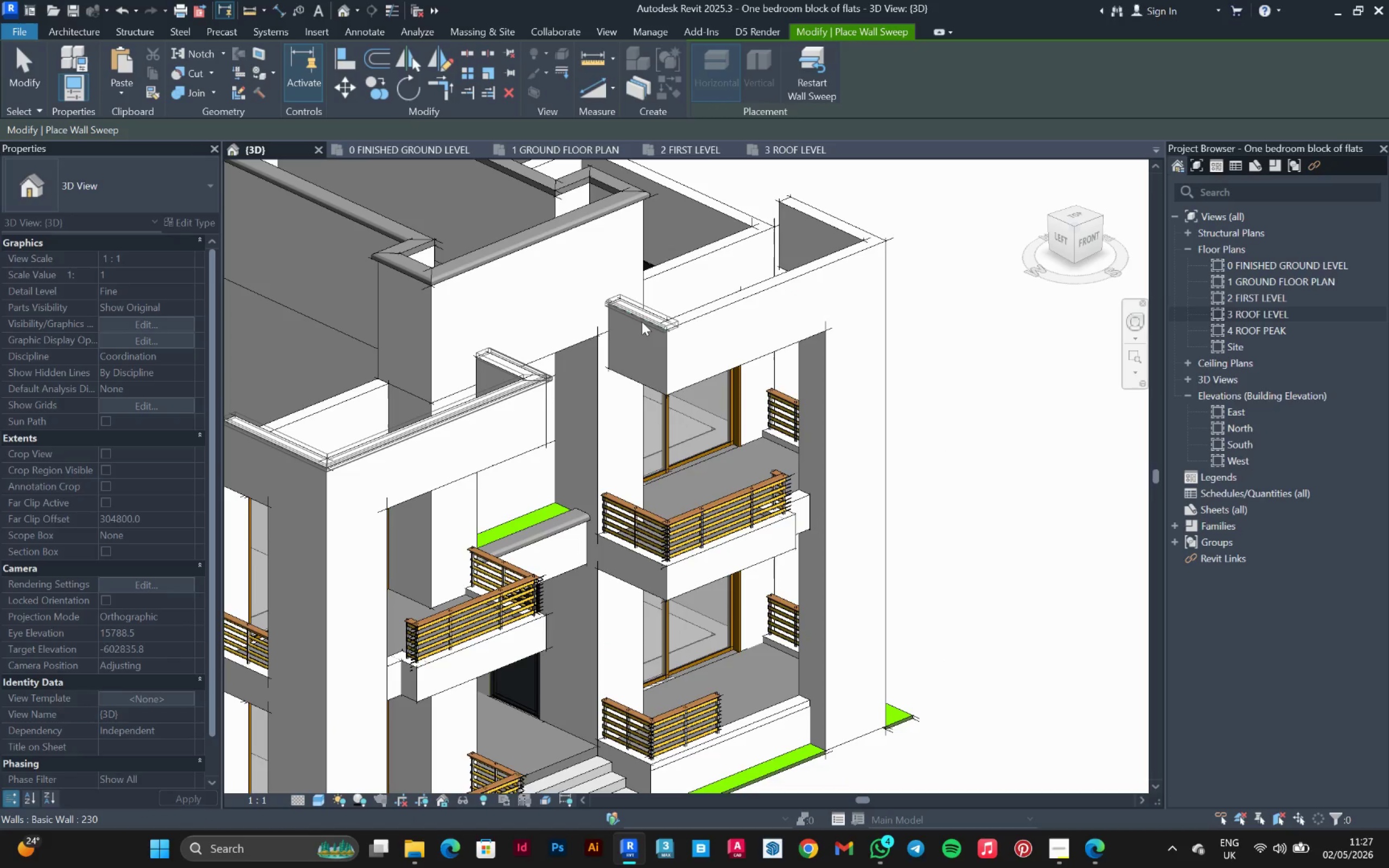 
left_click([642, 322])
 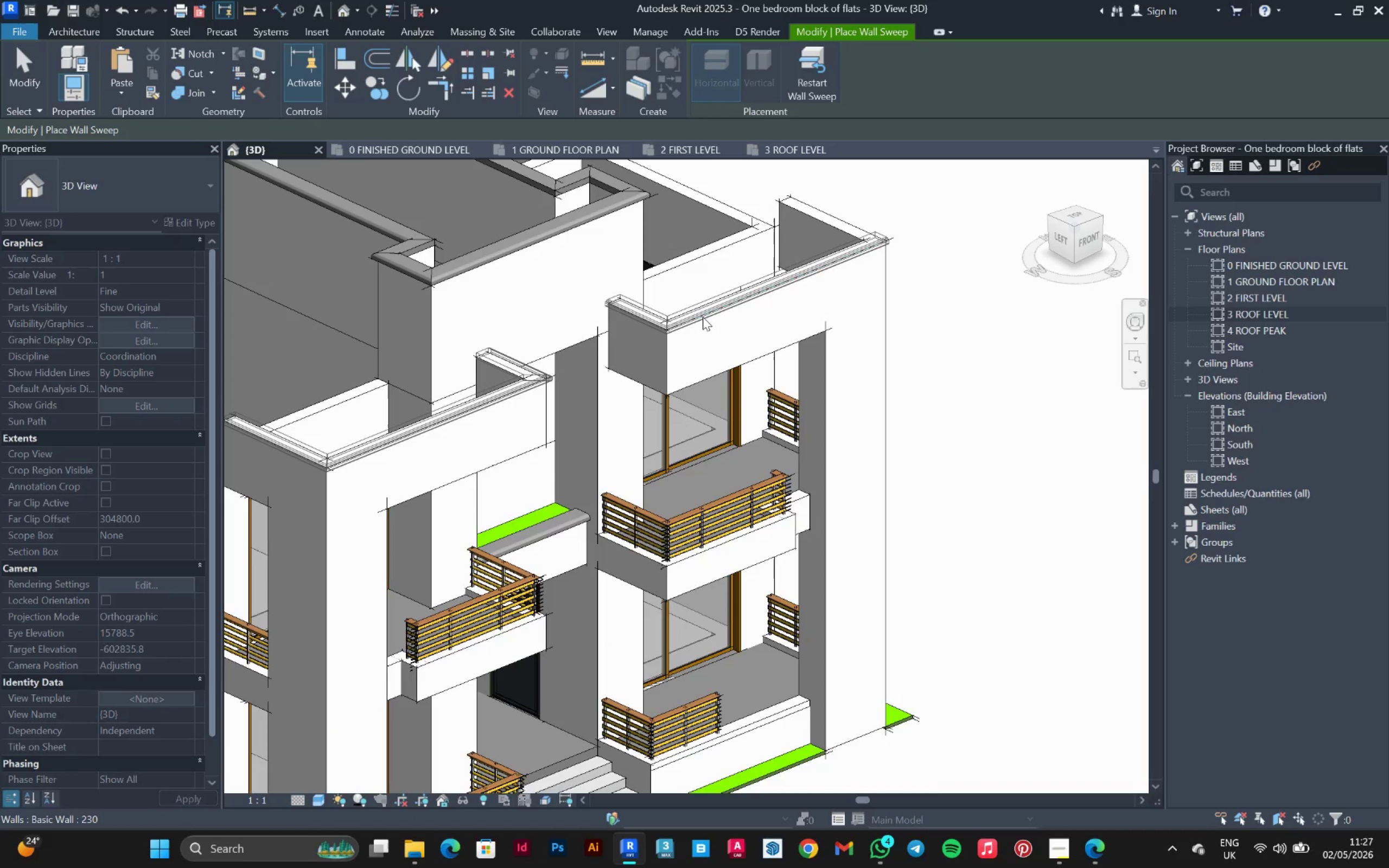 
left_click([703, 317])
 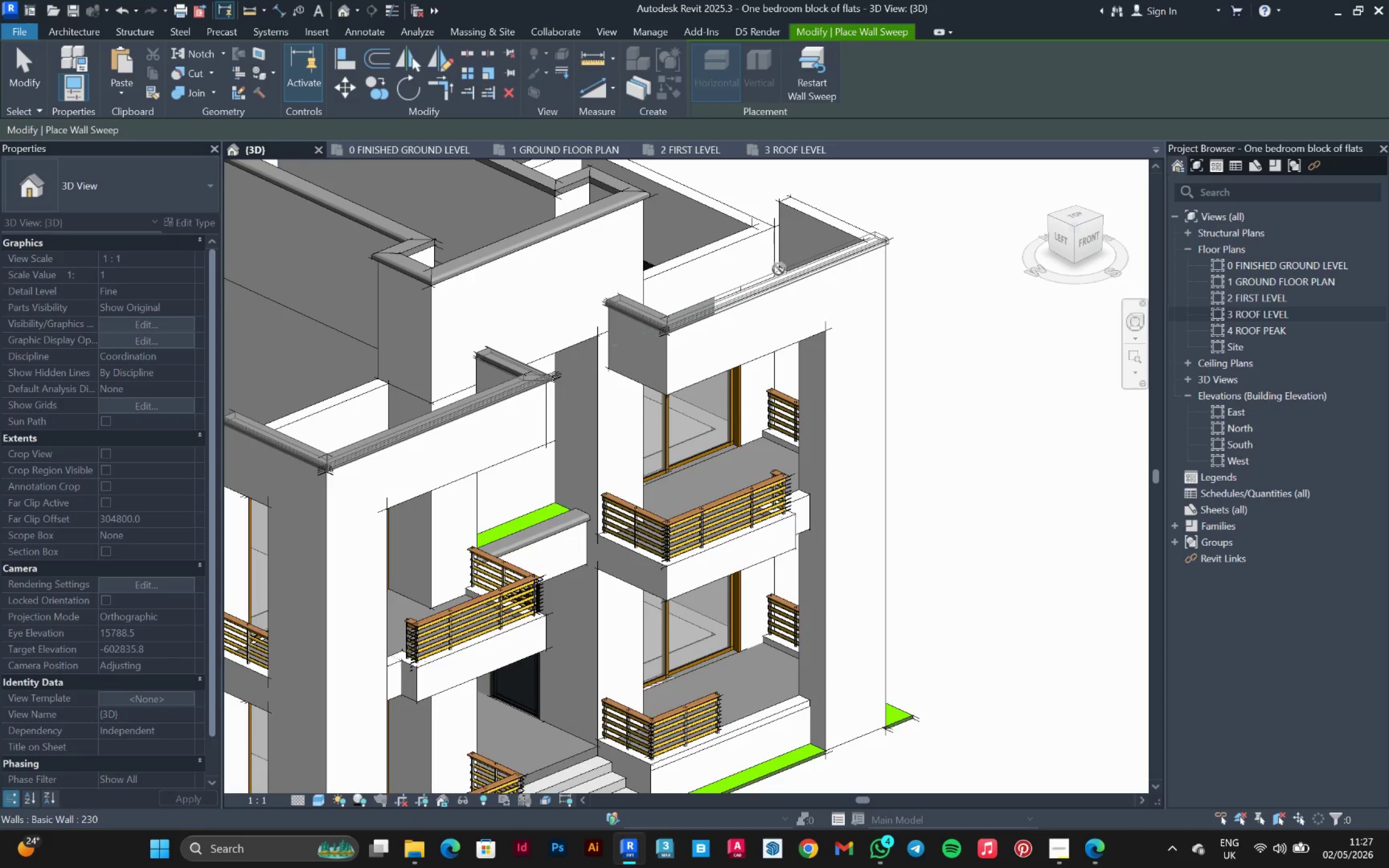 
hold_key(key=ShiftLeft, duration=0.83)
 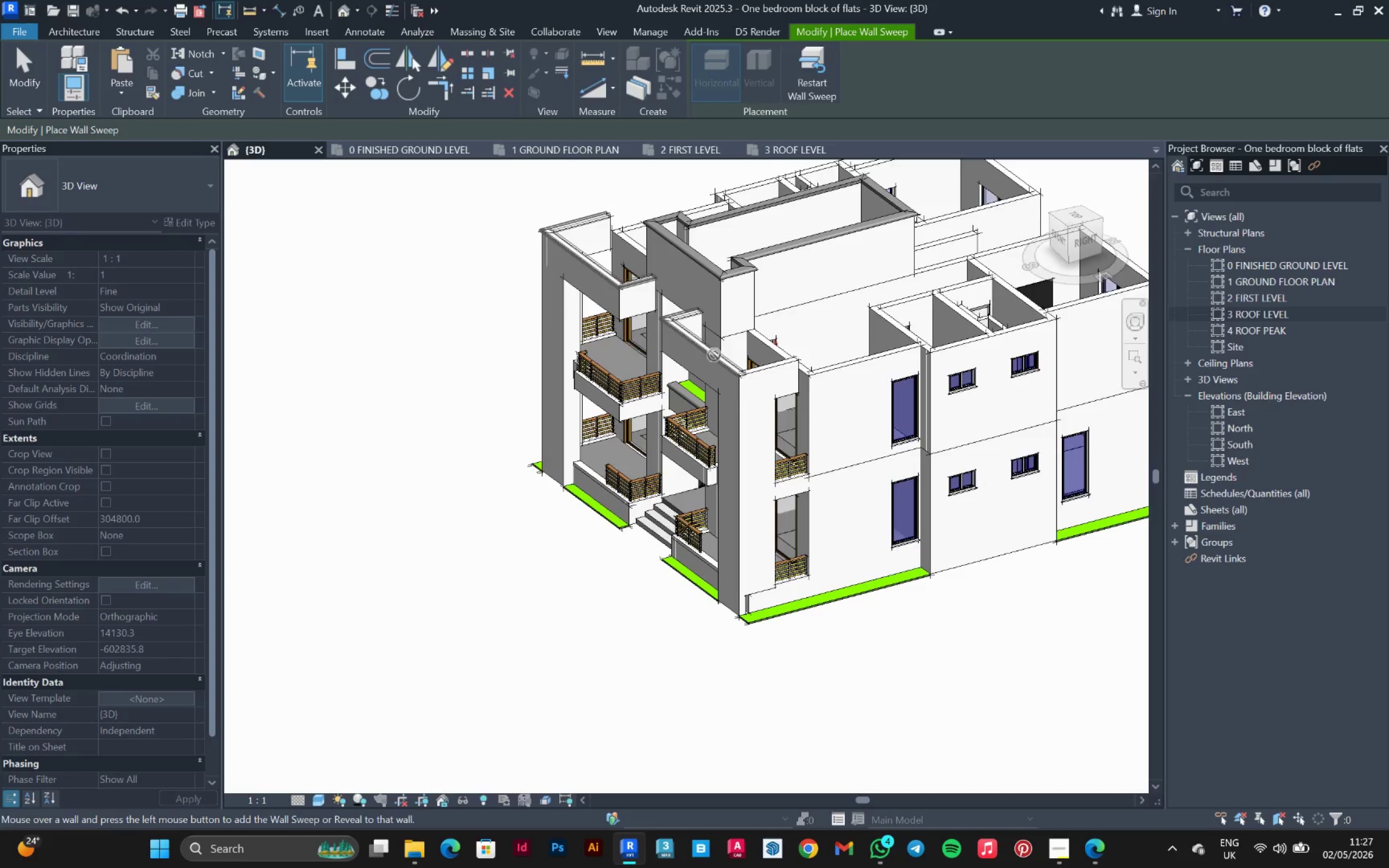 
scroll: coordinate [795, 252], scroll_direction: down, amount: 5.0
 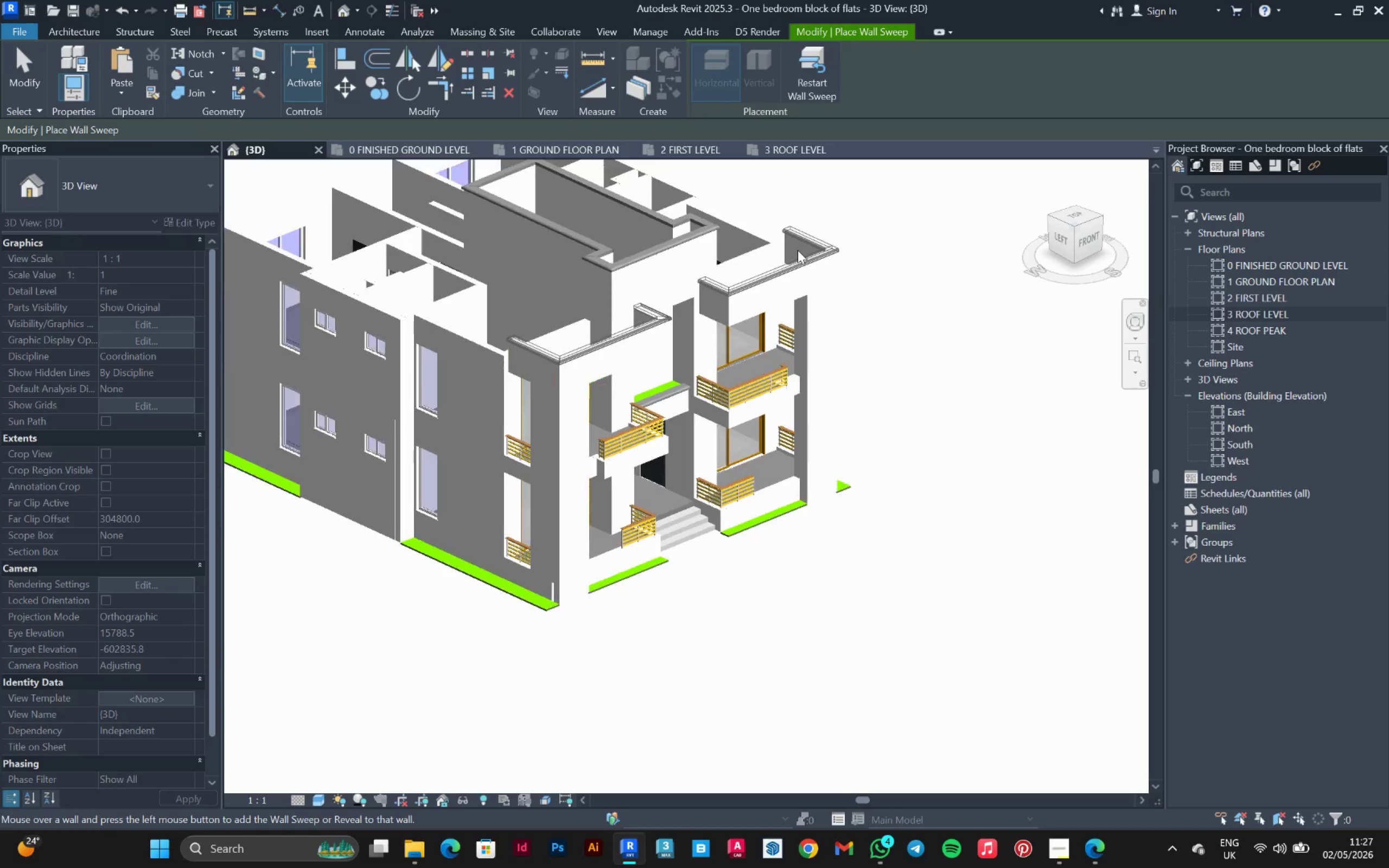 
scroll: coordinate [732, 355], scroll_direction: up, amount: 3.0
 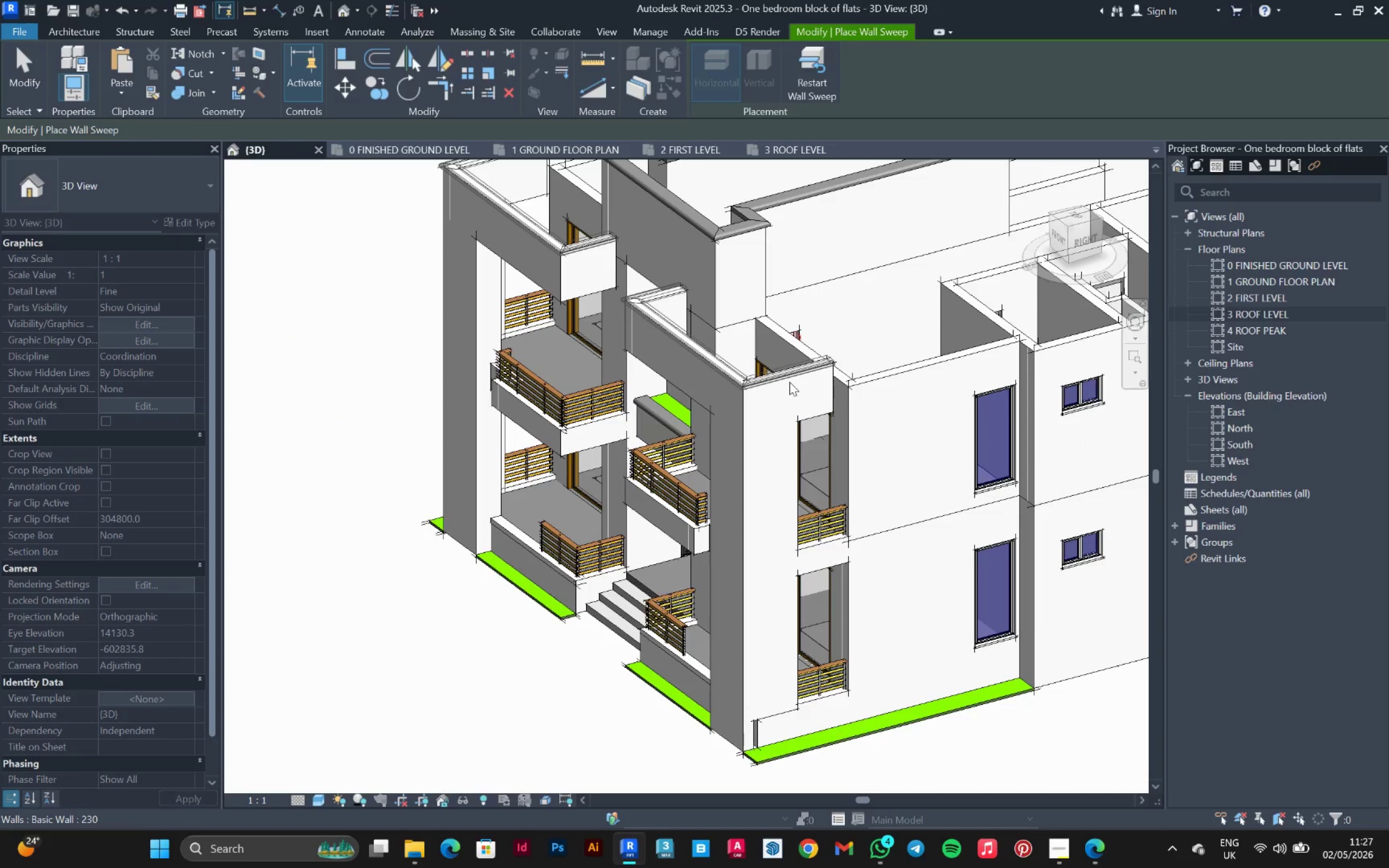 
left_click([789, 382])
 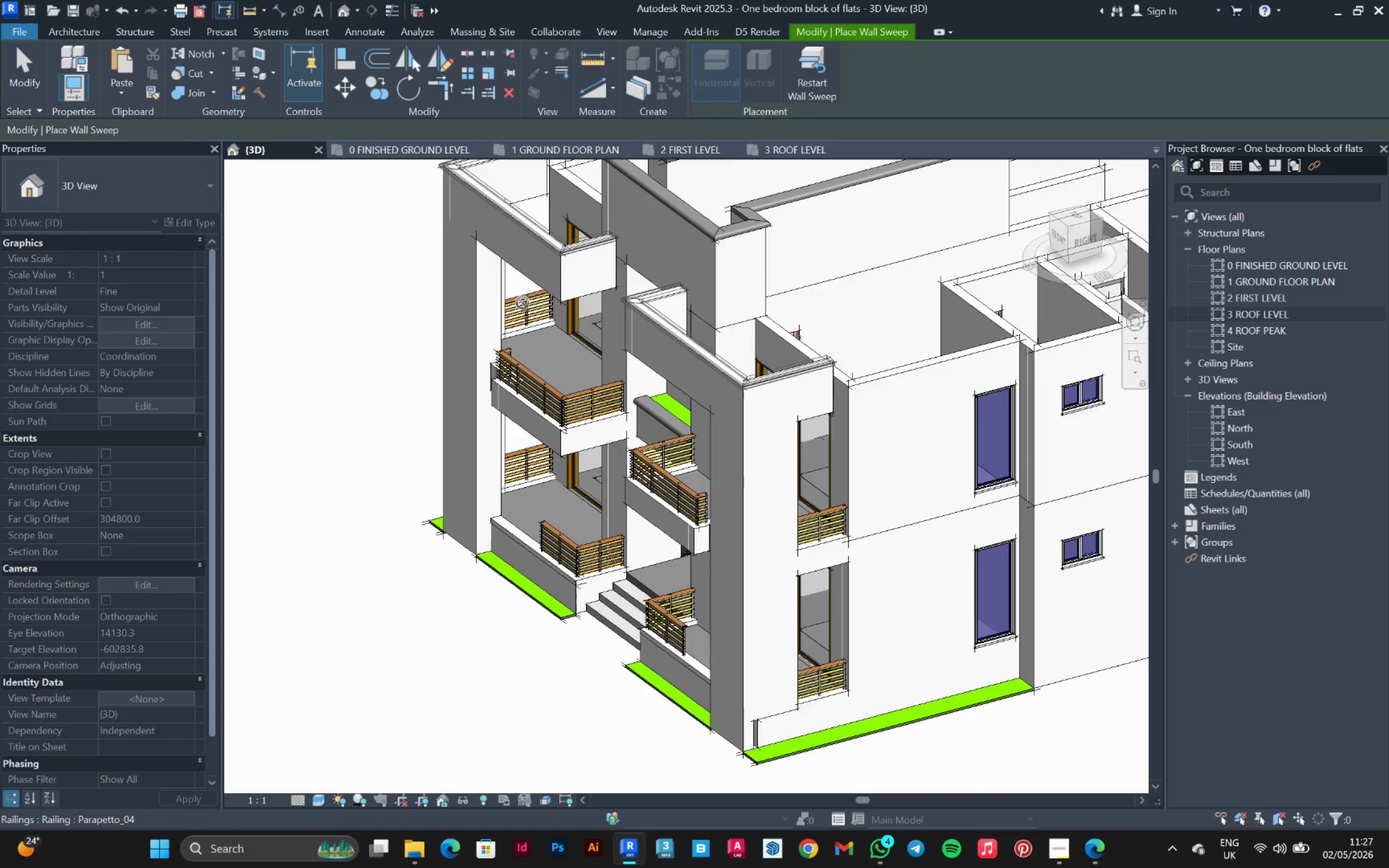 
hold_key(key=ShiftLeft, duration=0.86)
 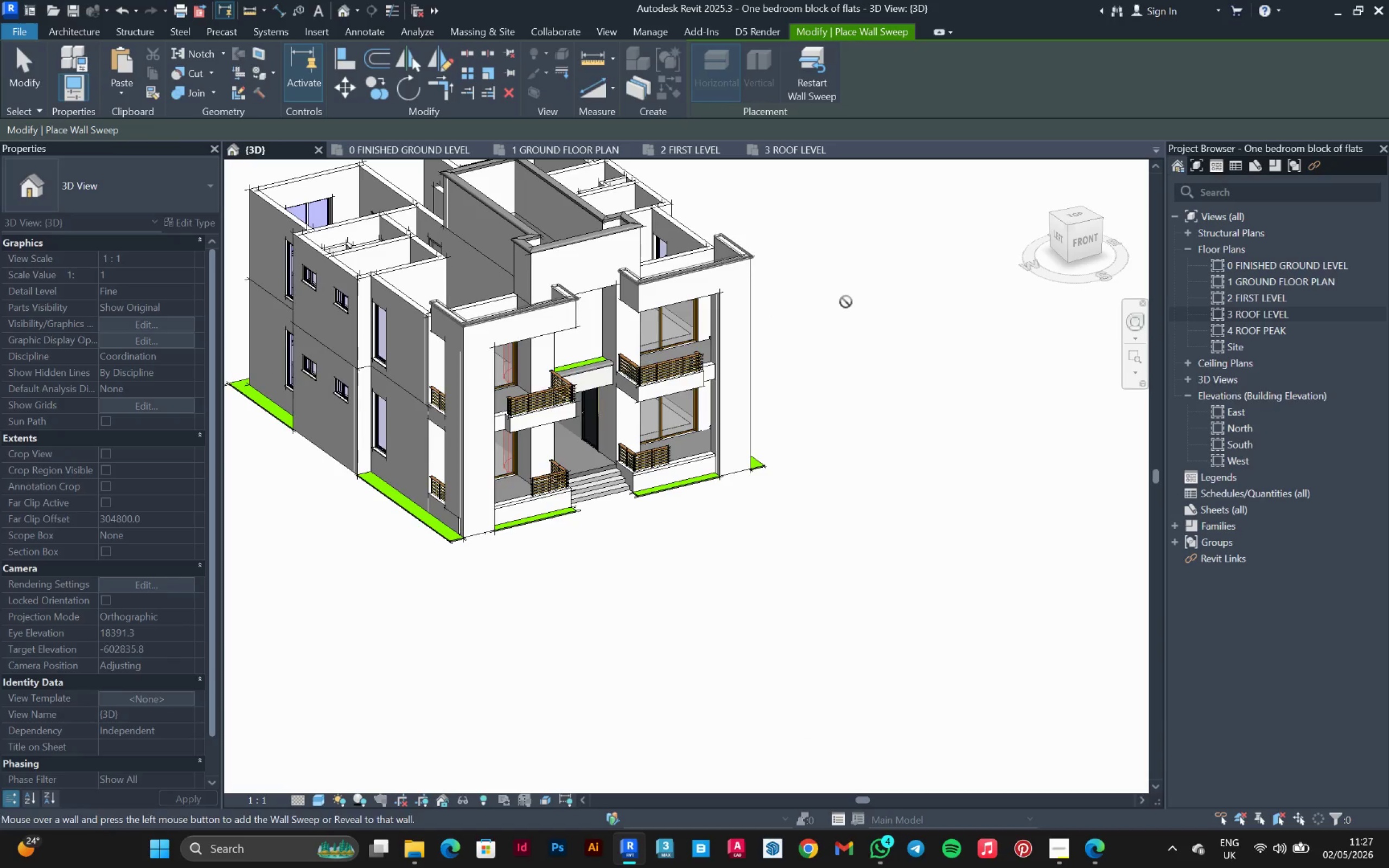 
scroll: coordinate [523, 302], scroll_direction: down, amount: 4.0
 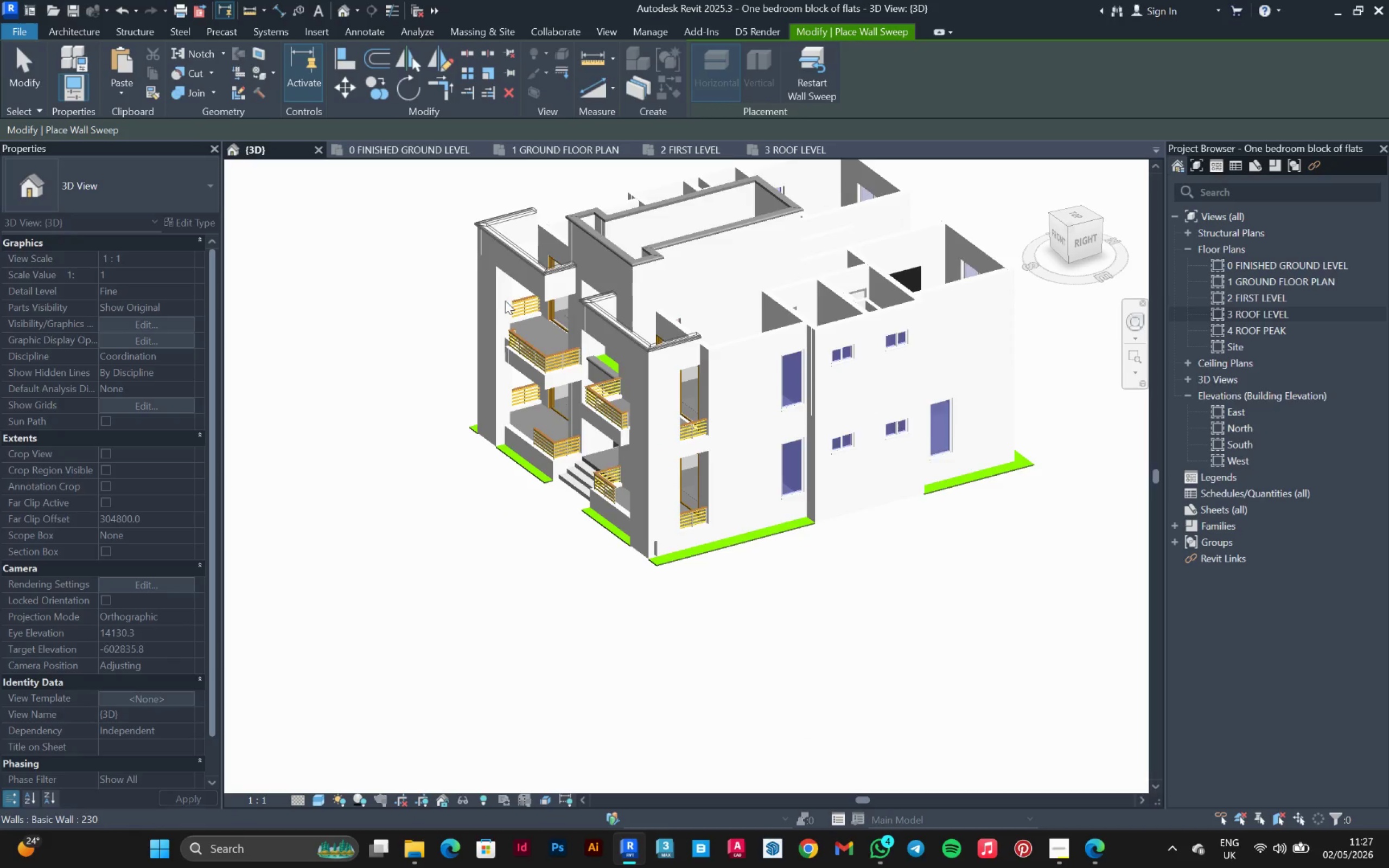 
key(Escape)
 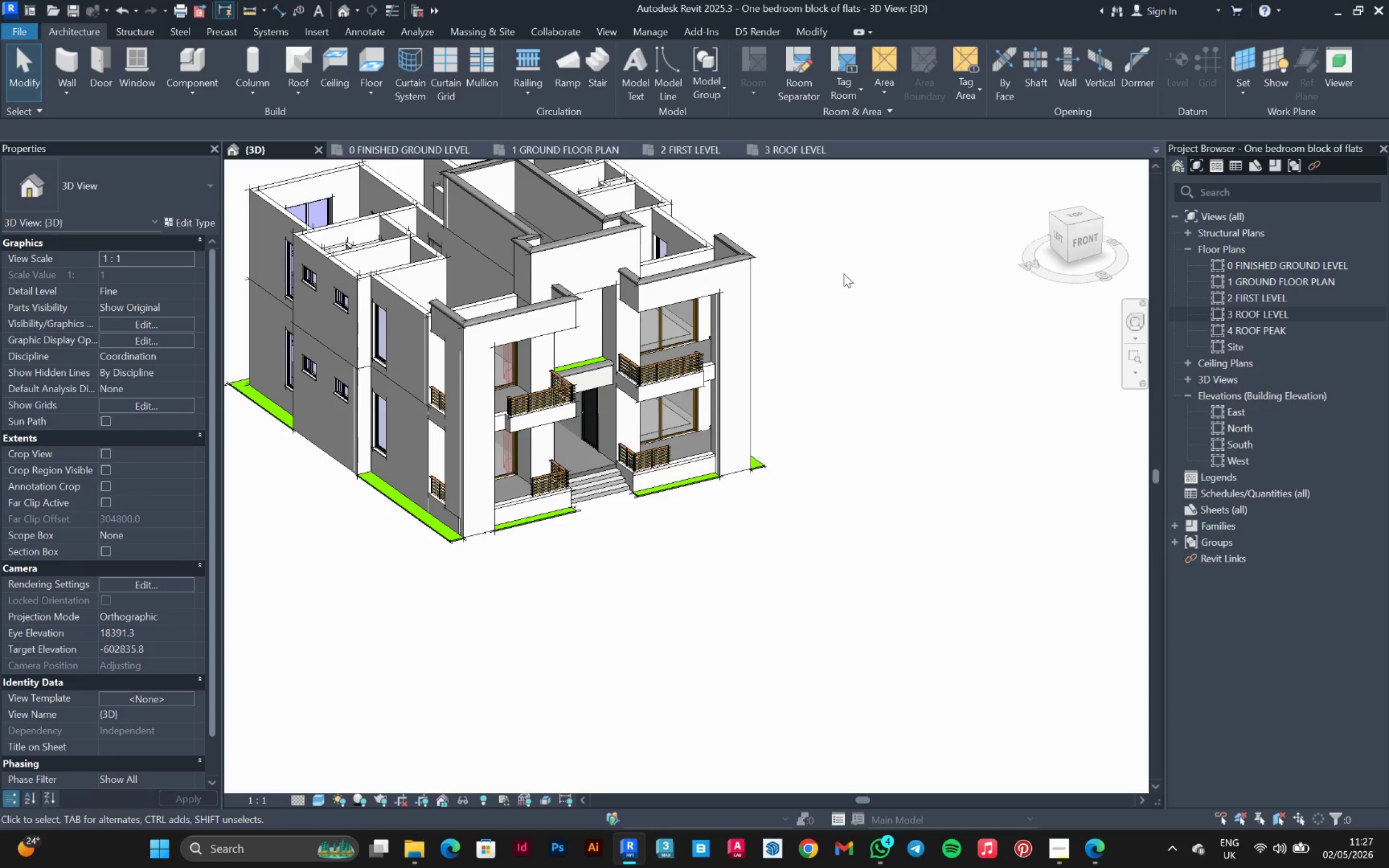 
hold_key(key=ShiftLeft, duration=1.5)
 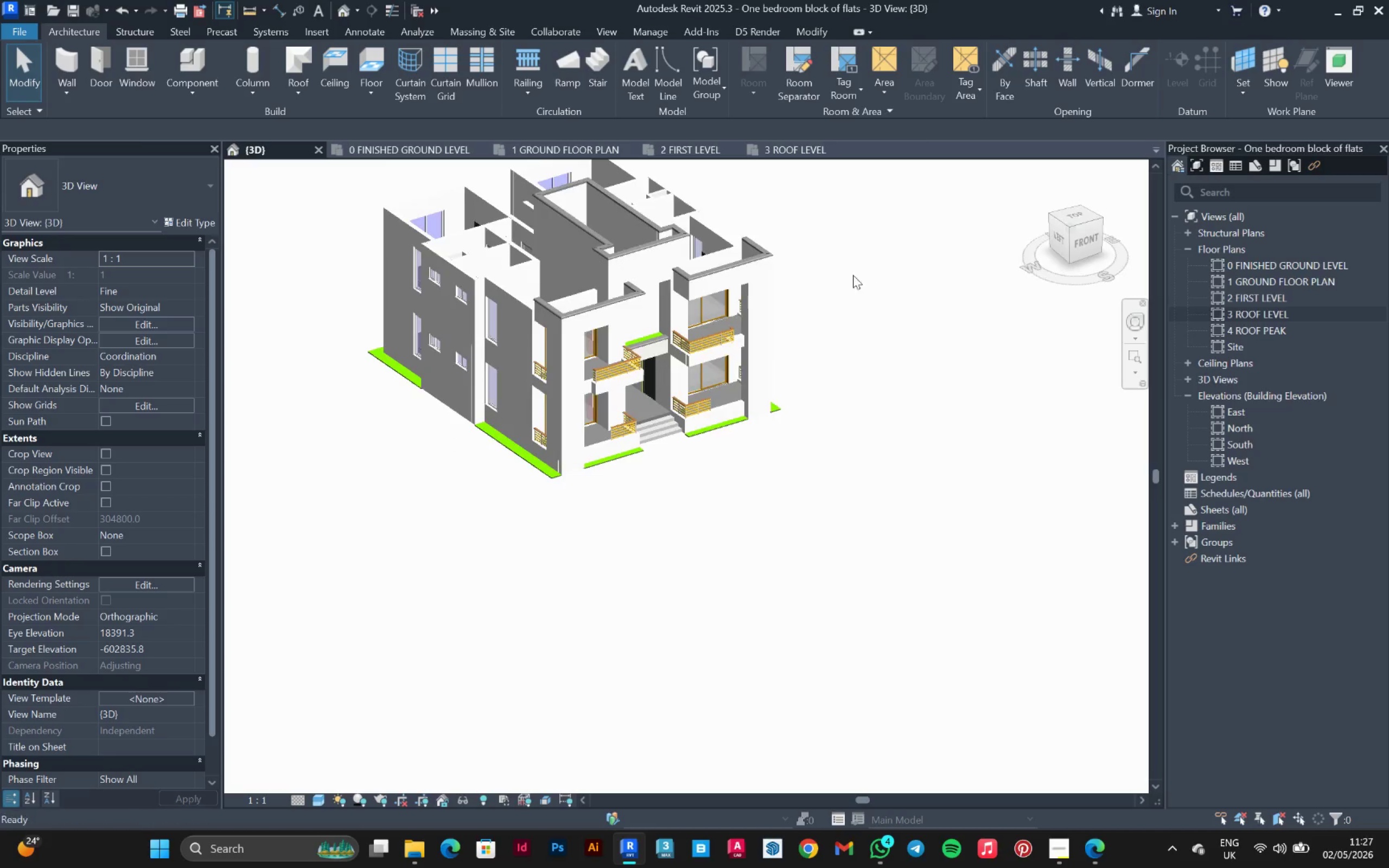 
scroll: coordinate [845, 267], scroll_direction: down, amount: 2.0
 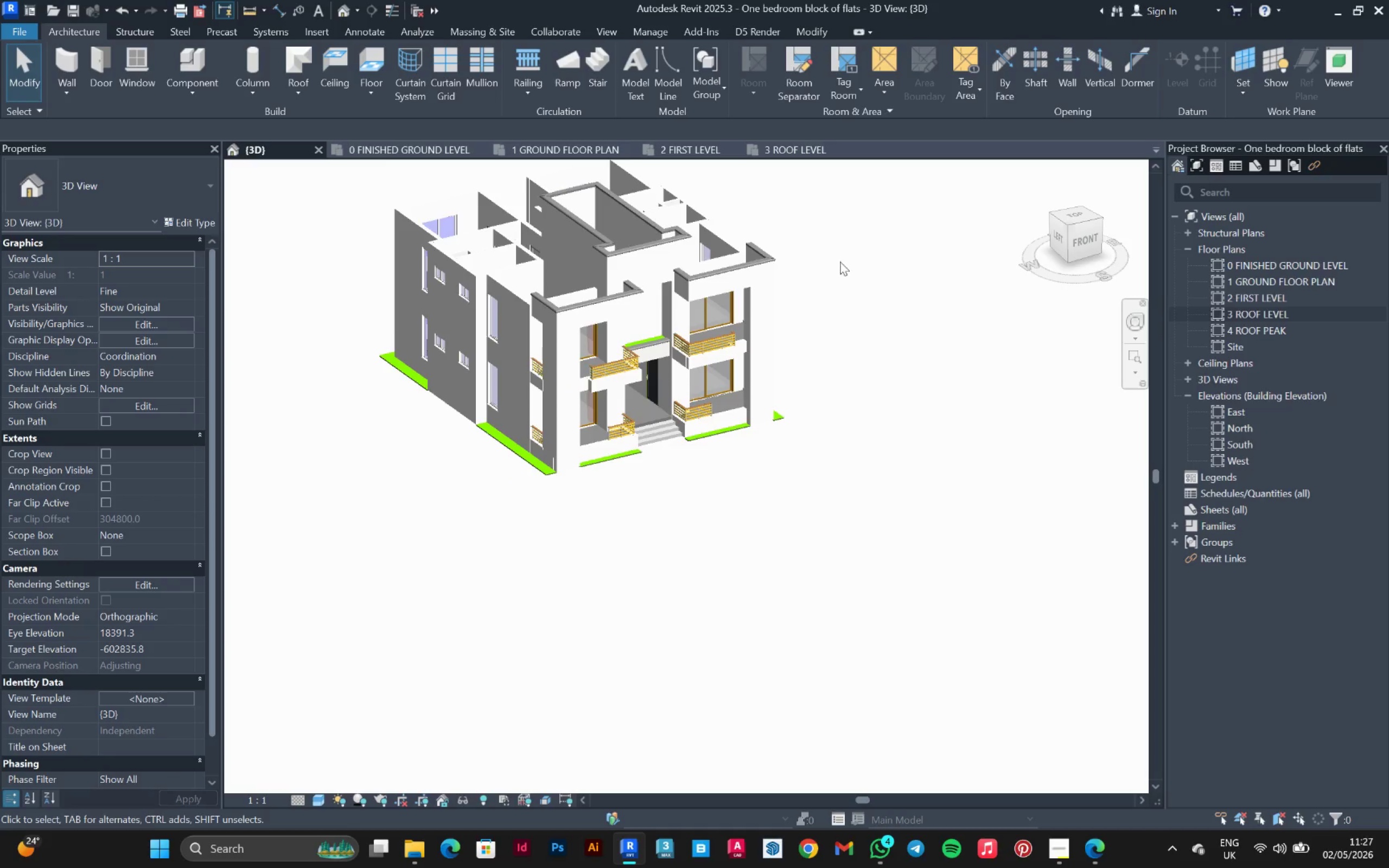 
hold_key(key=ShiftLeft, duration=0.62)
 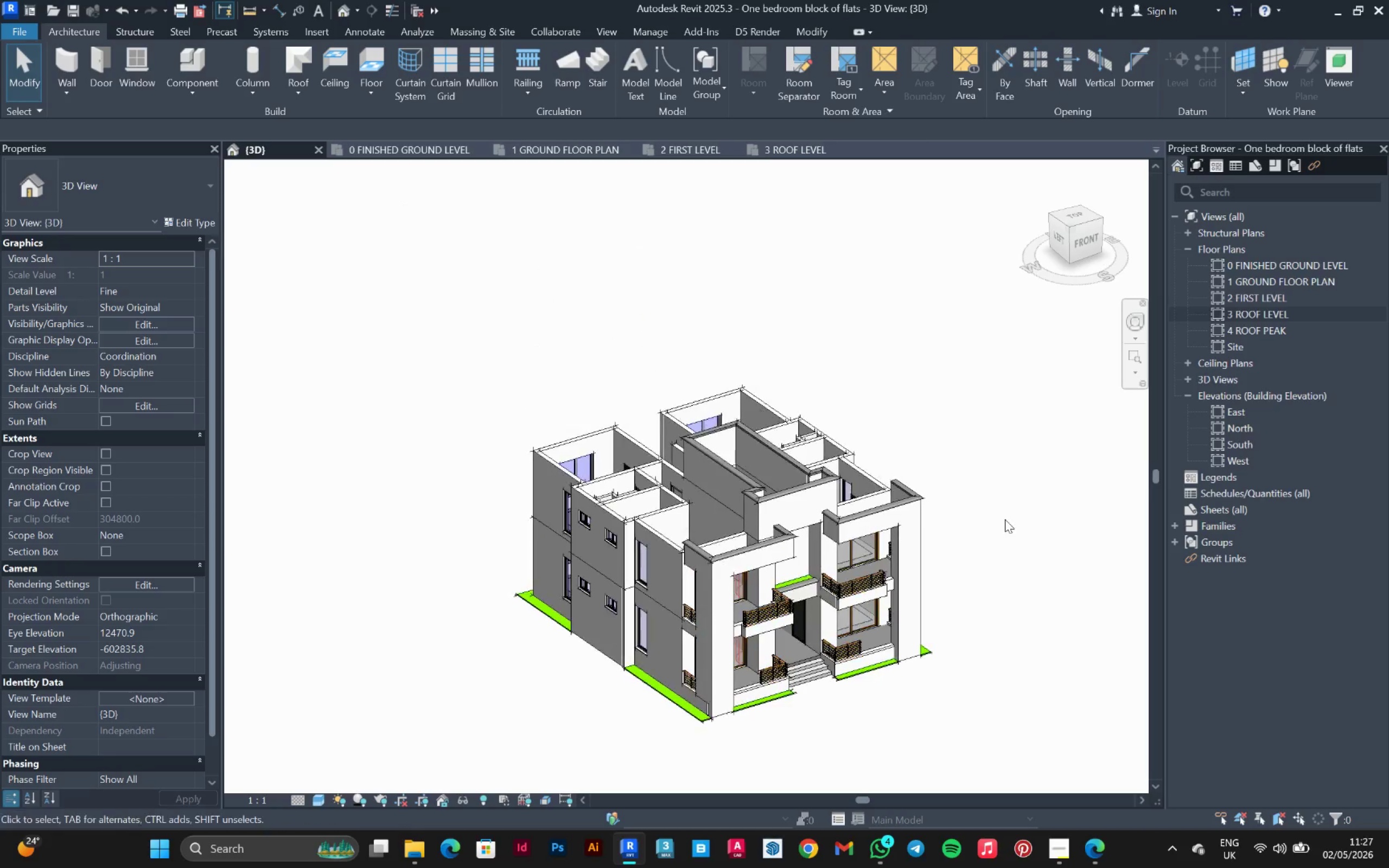 
hold_key(key=ShiftLeft, duration=1.51)
scroll: coordinate [1005, 519], scroll_direction: up, amount: 3.0
 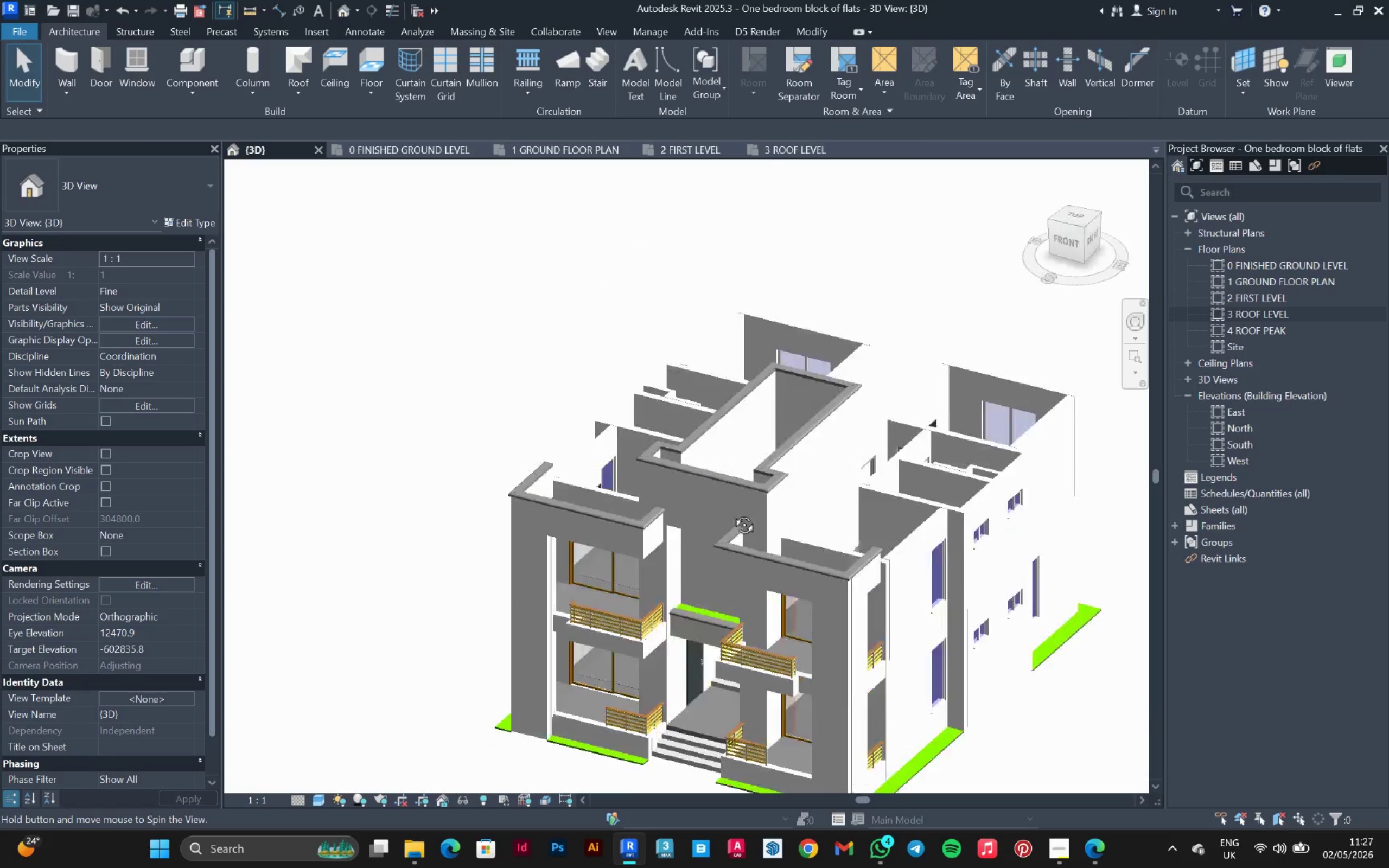 
hold_key(key=ShiftLeft, duration=0.67)
scroll: coordinate [972, 499], scroll_direction: none, amount: 0.0
 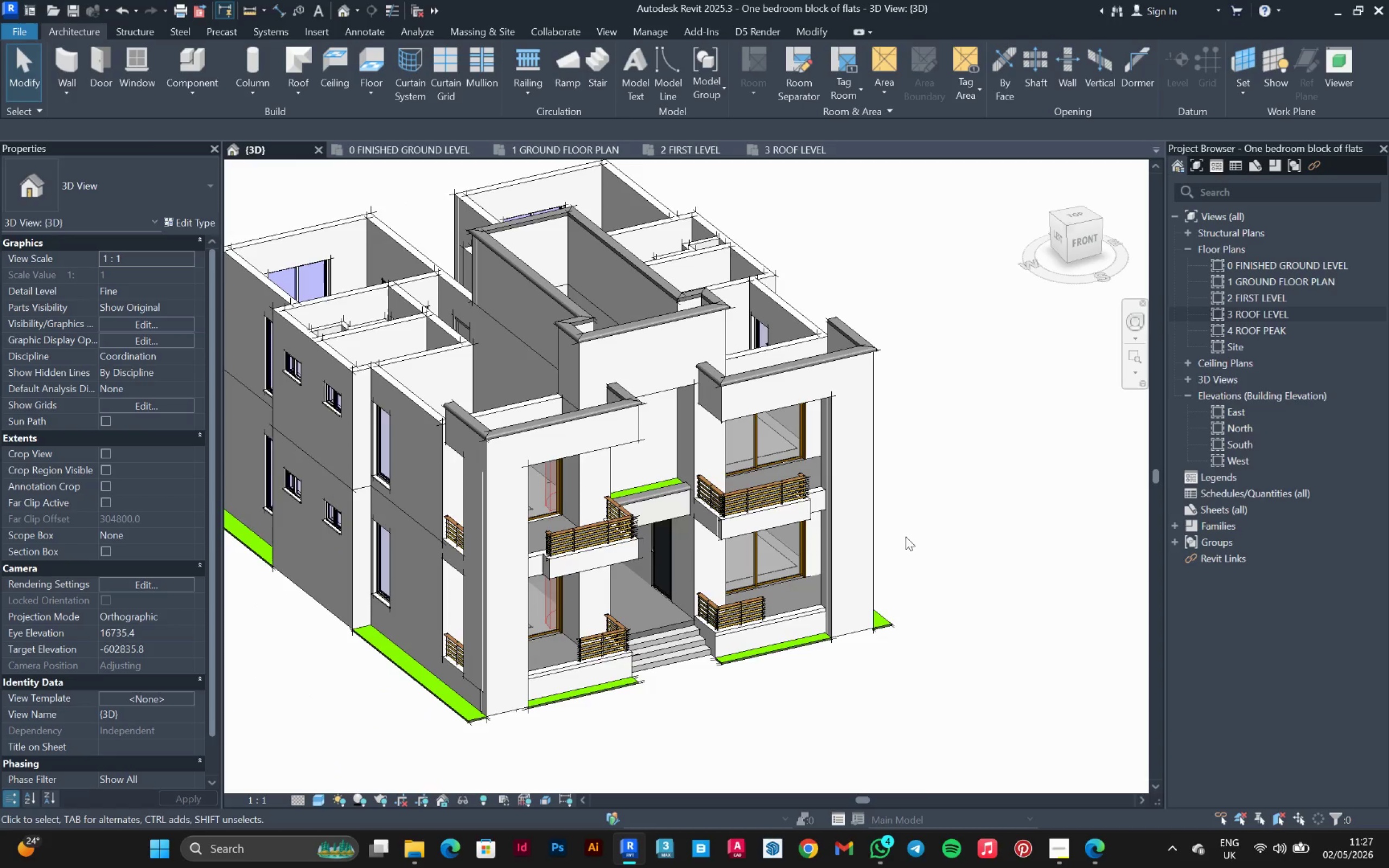 
hold_key(key=ShiftLeft, duration=1.5)
 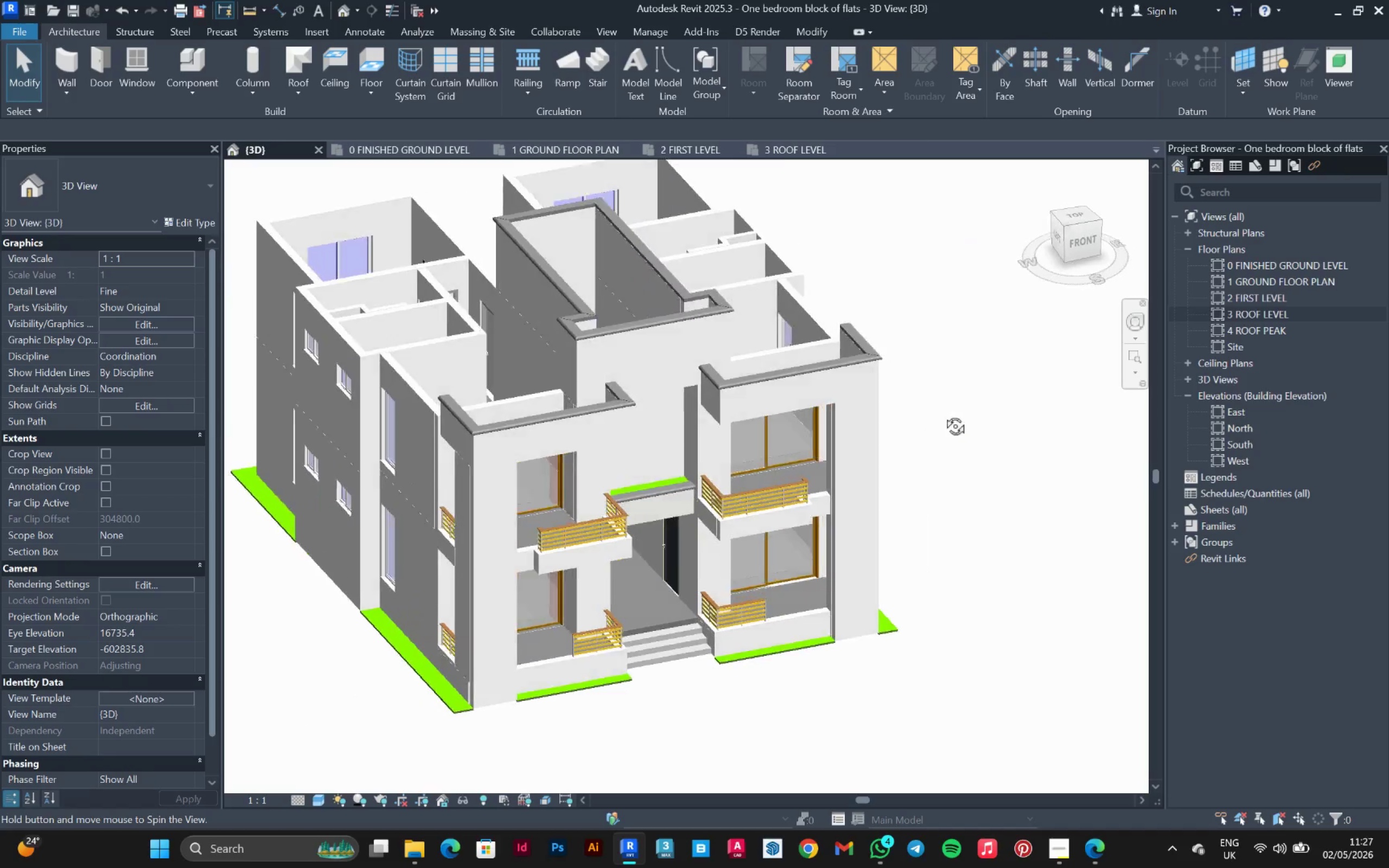 
hold_key(key=ShiftLeft, duration=1.0)
 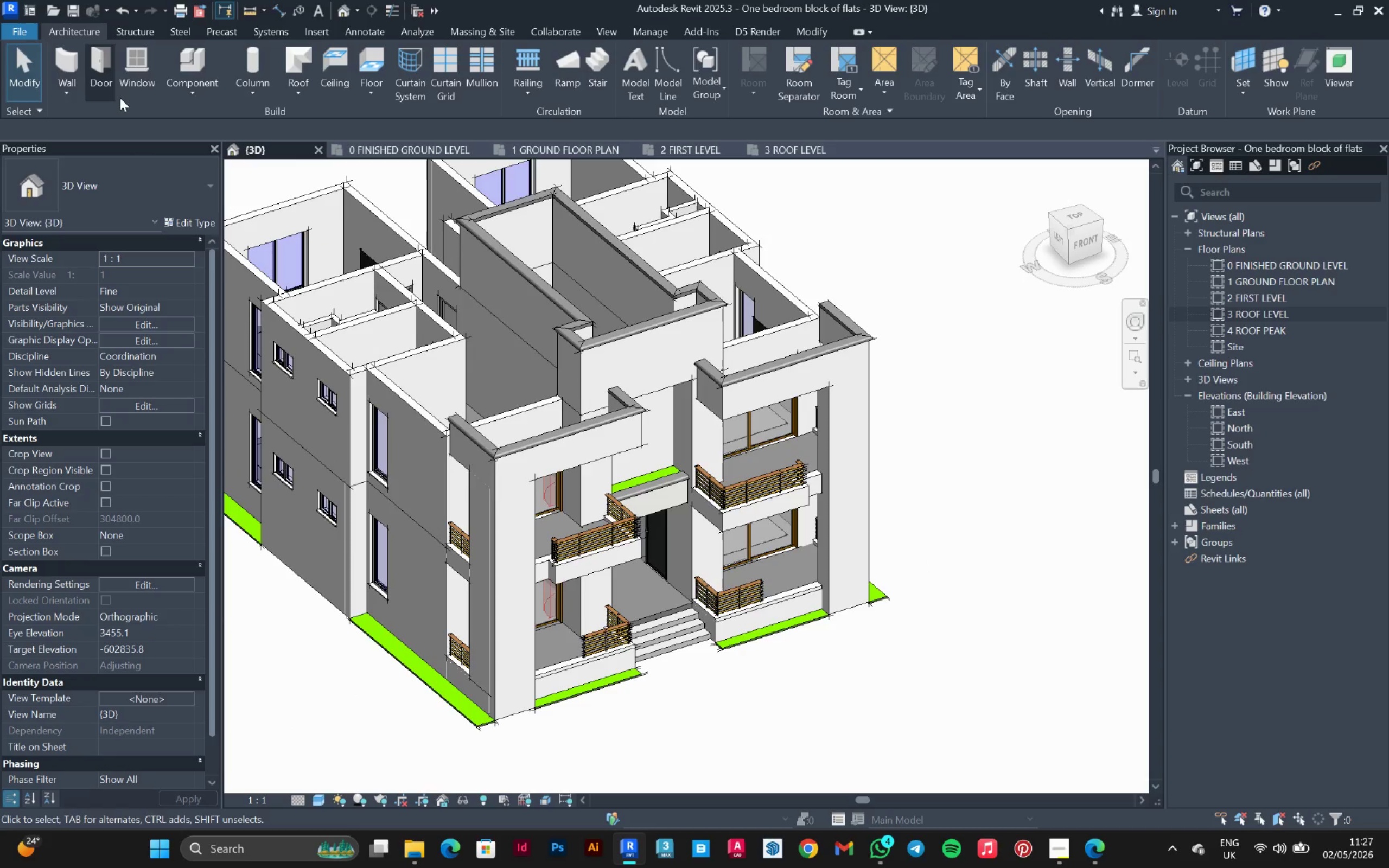 
left_click([187, 97])
 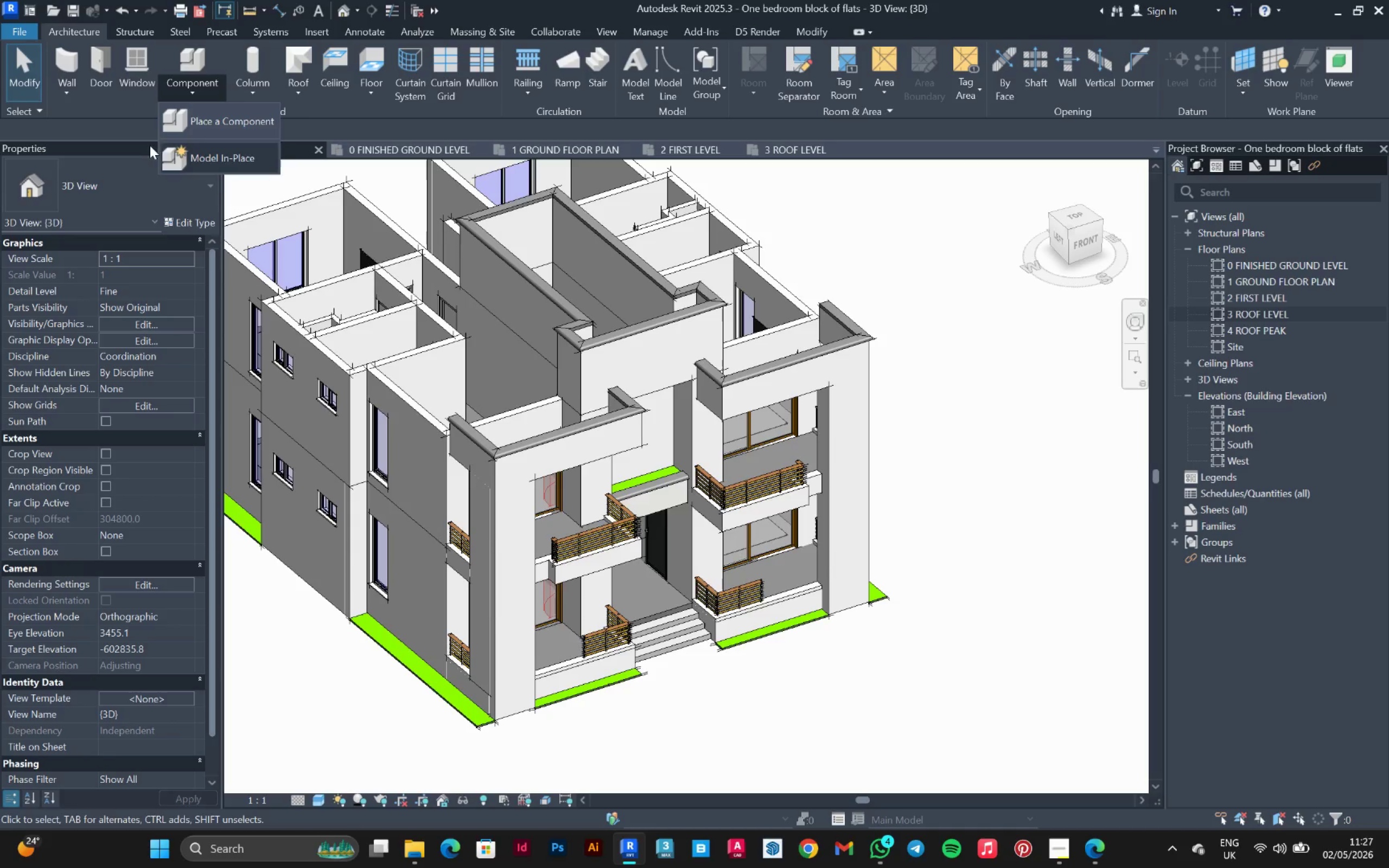 
left_click([73, 98])
 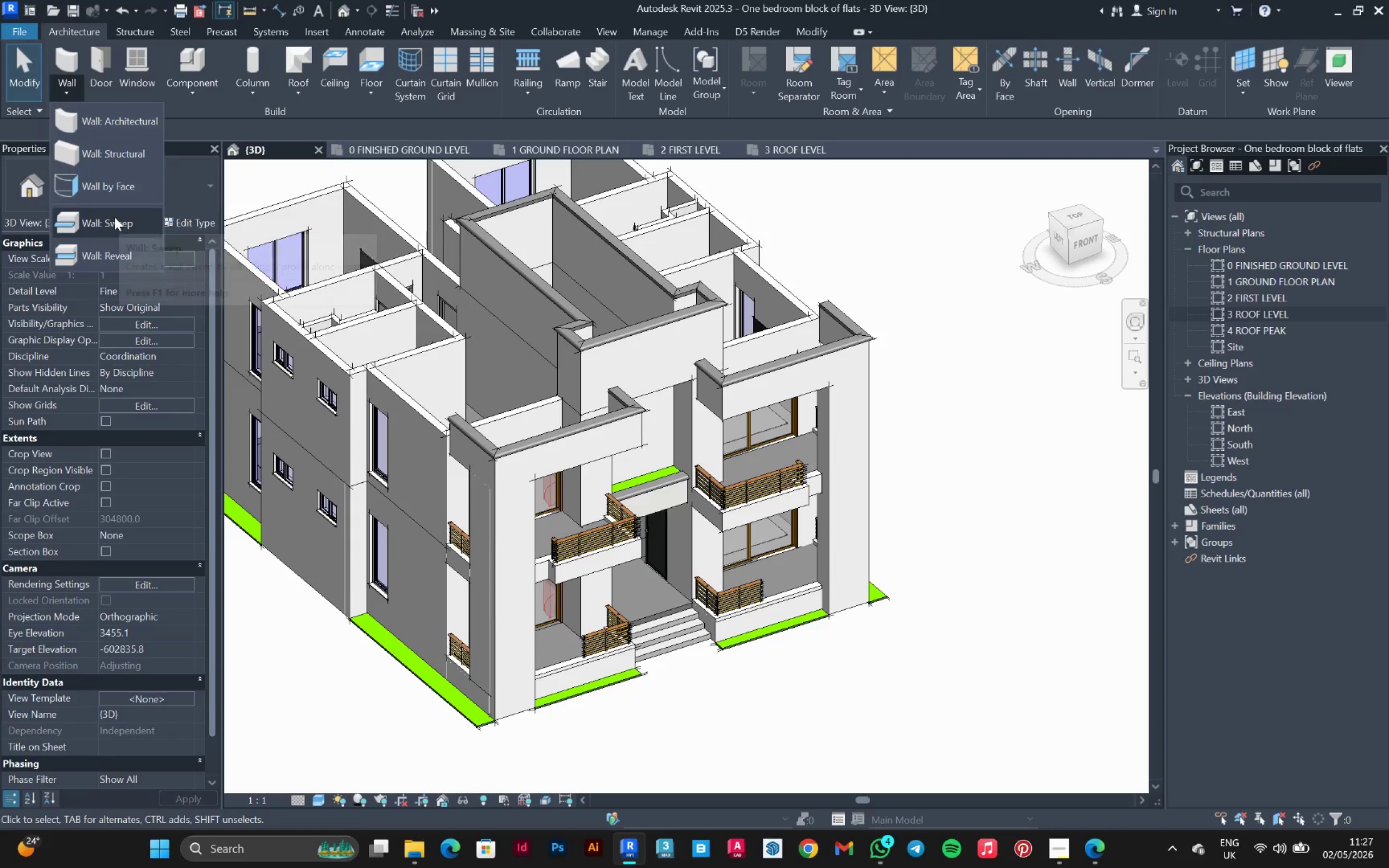 
left_click([114, 217])
 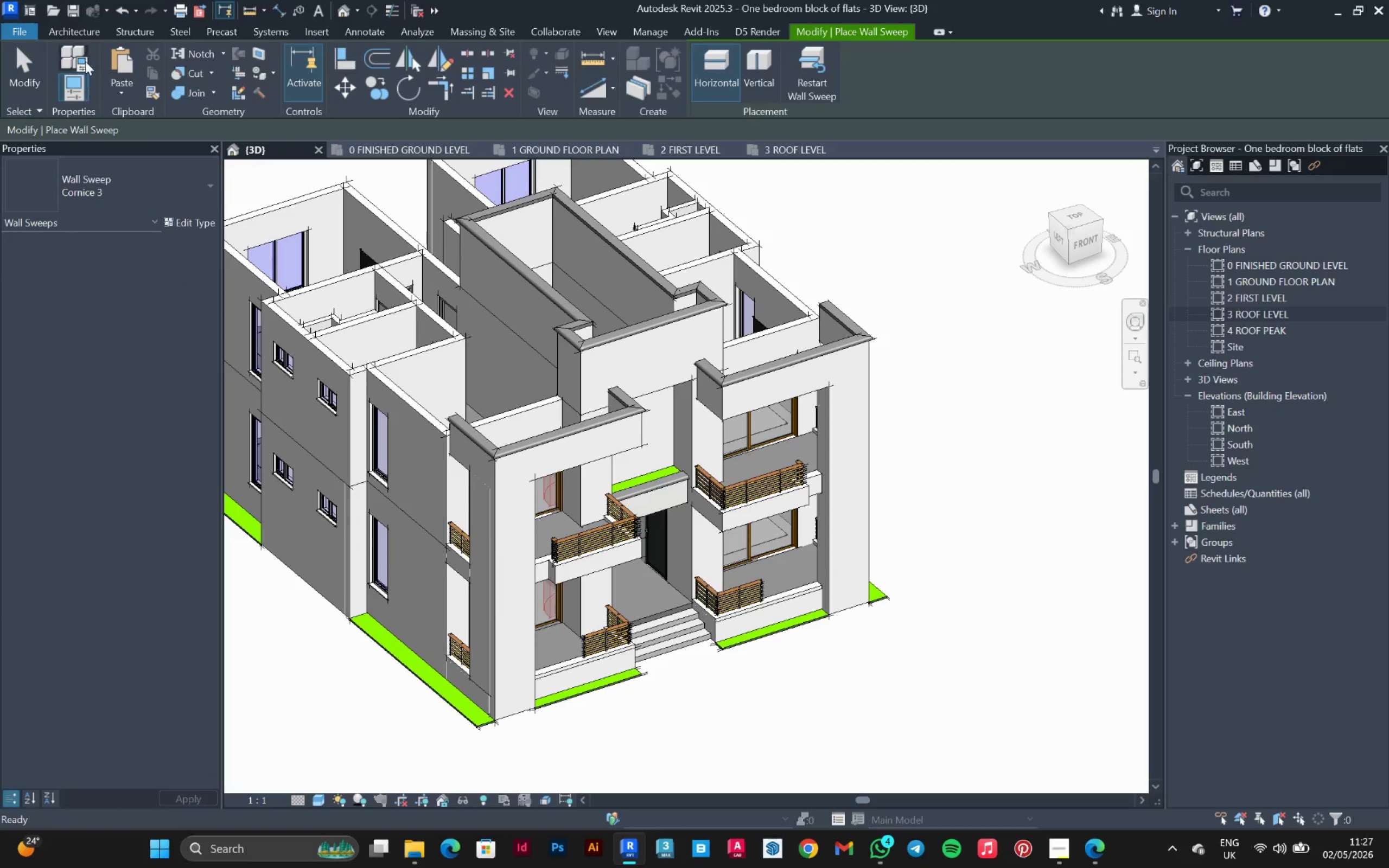 
left_click([86, 32])
 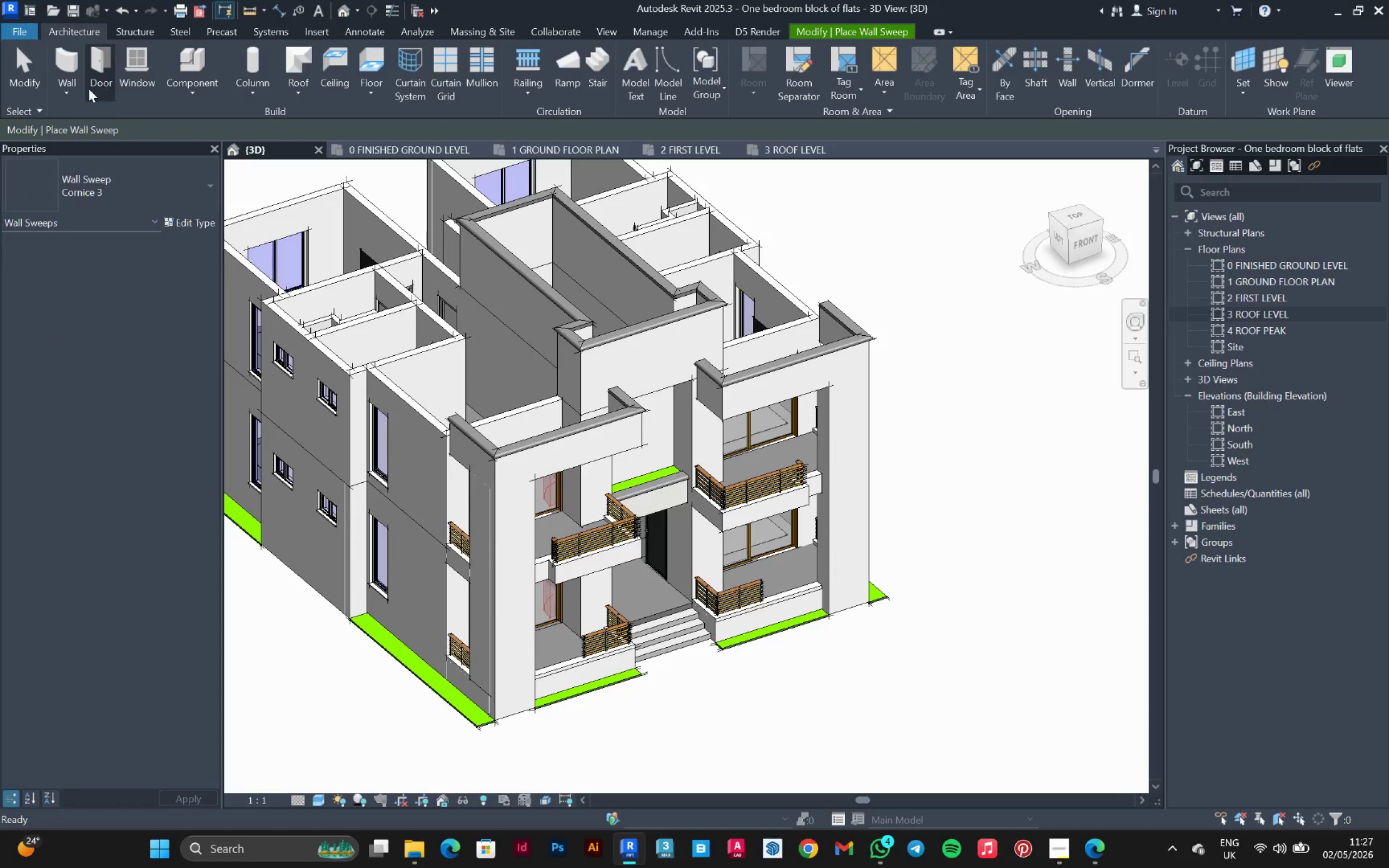 
left_click([68, 94])
 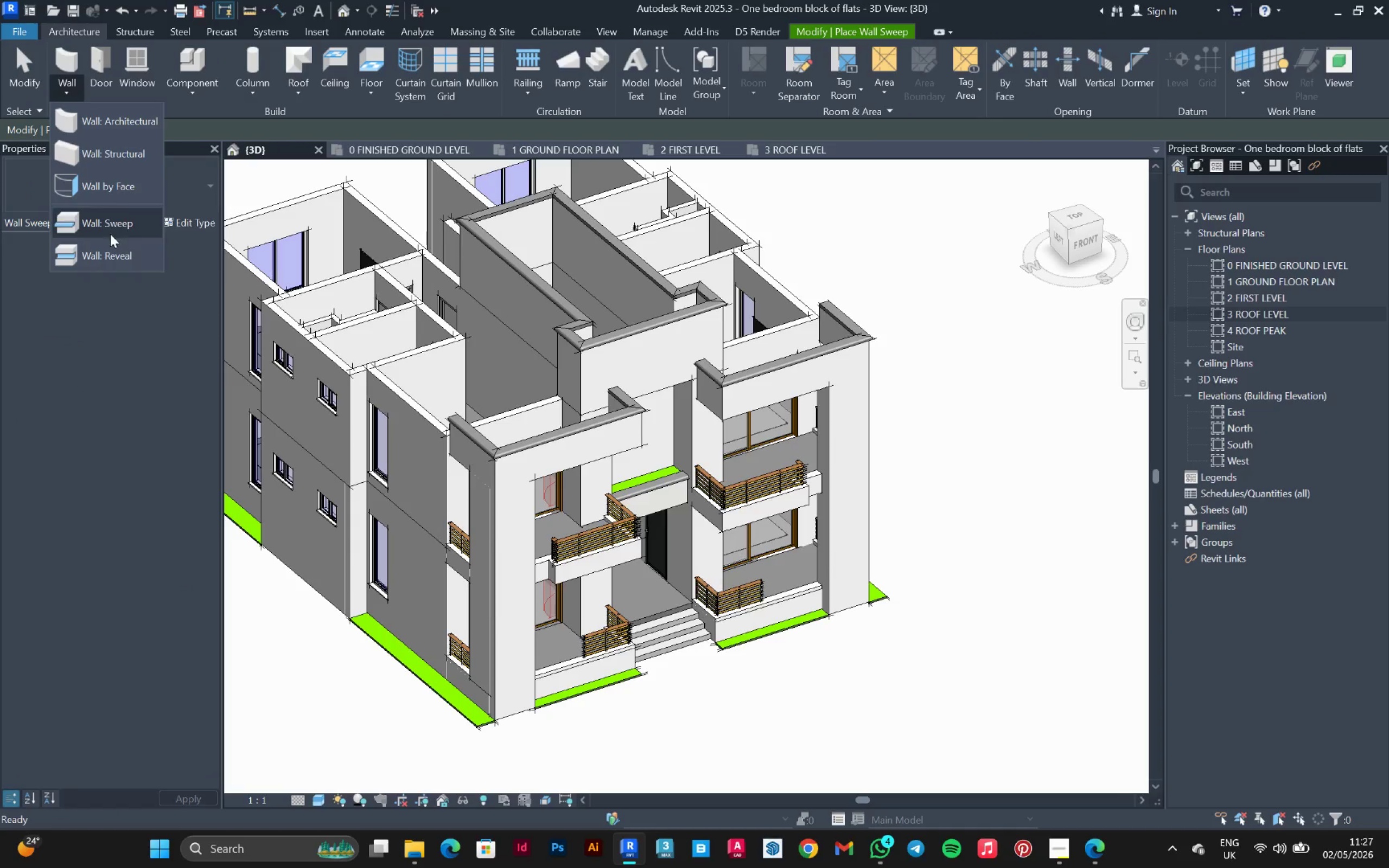 
left_click([110, 251])
 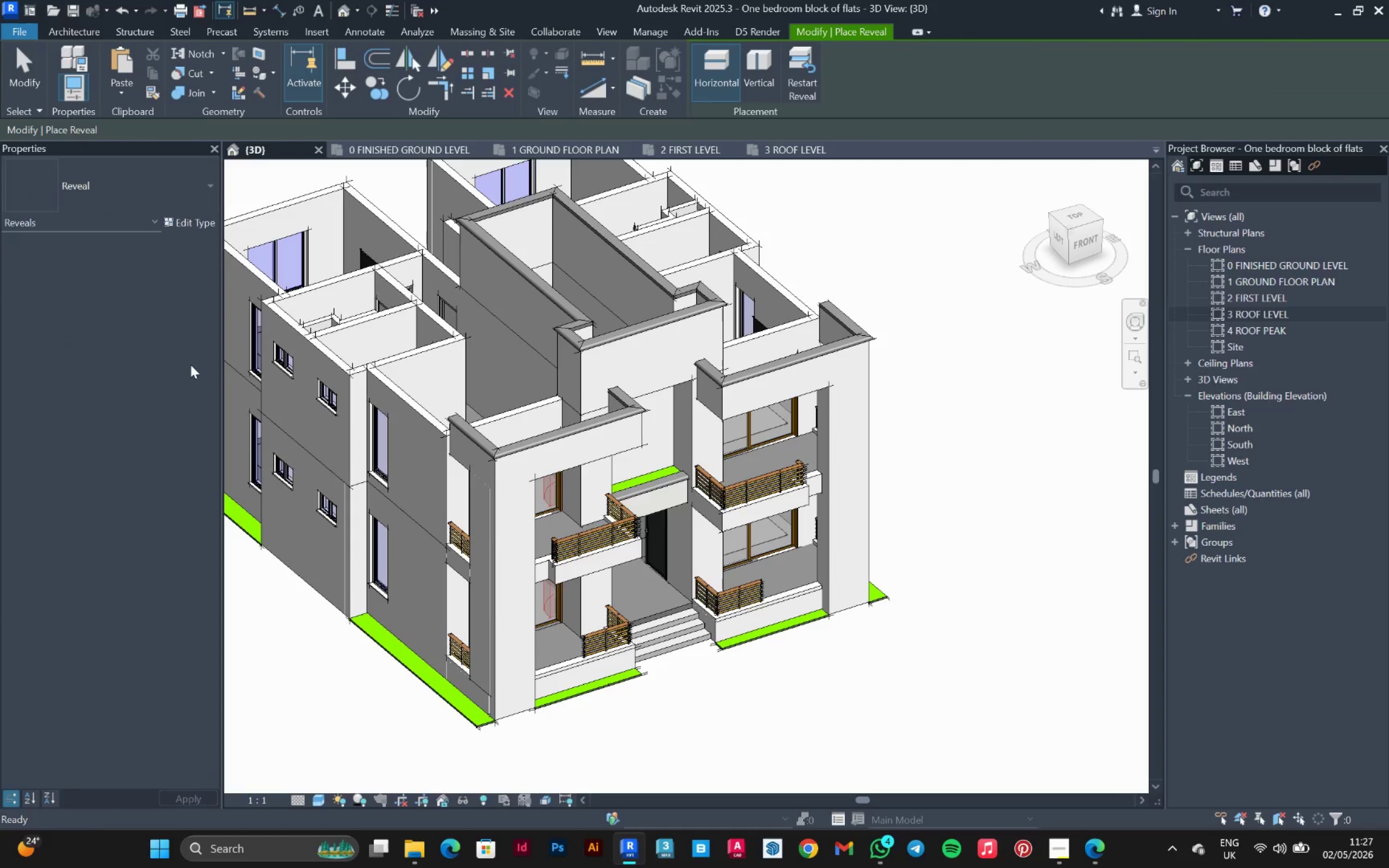 
scroll: coordinate [595, 459], scroll_direction: up, amount: 8.0
 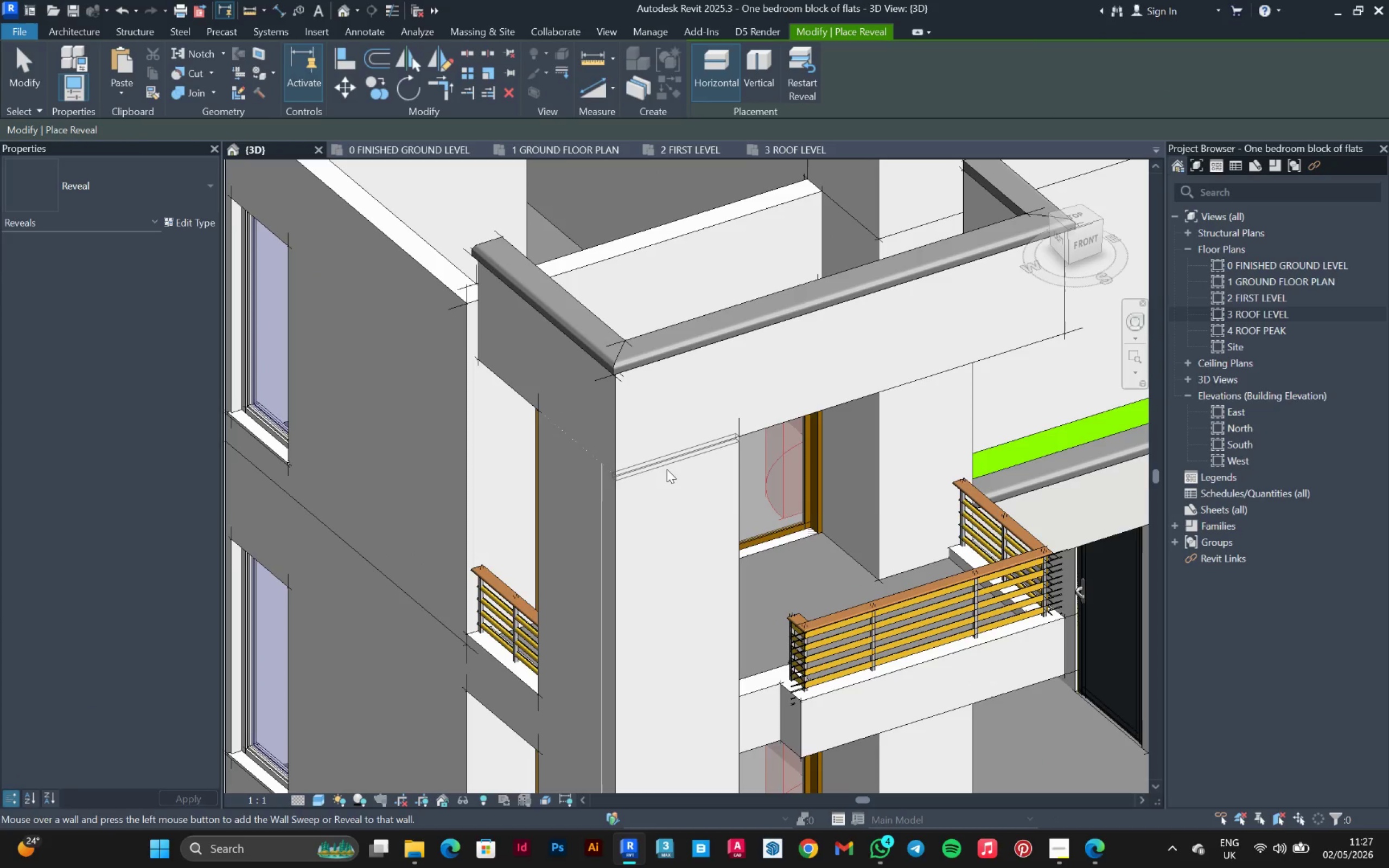 
left_click([667, 469])
 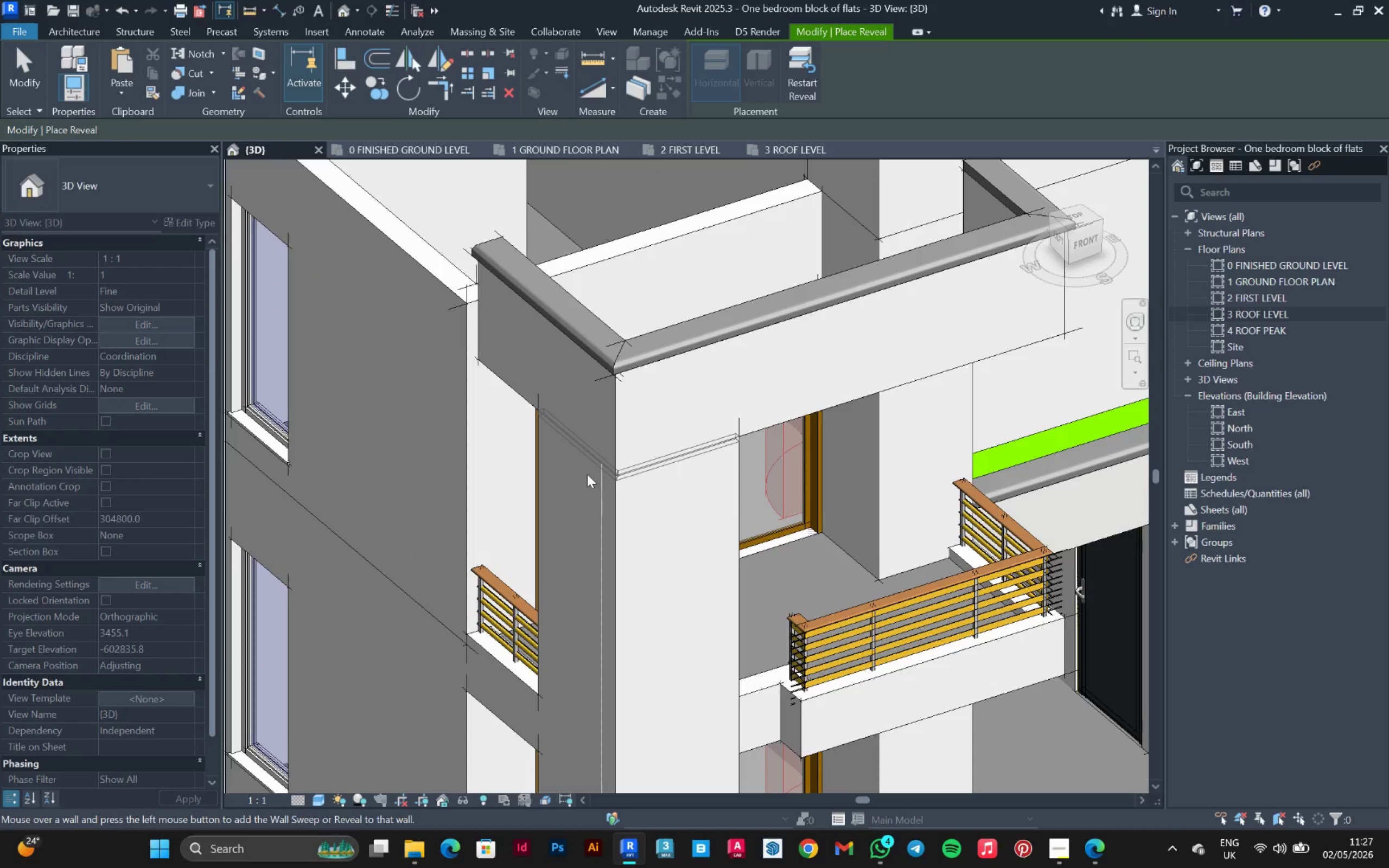 
left_click([587, 474])
 